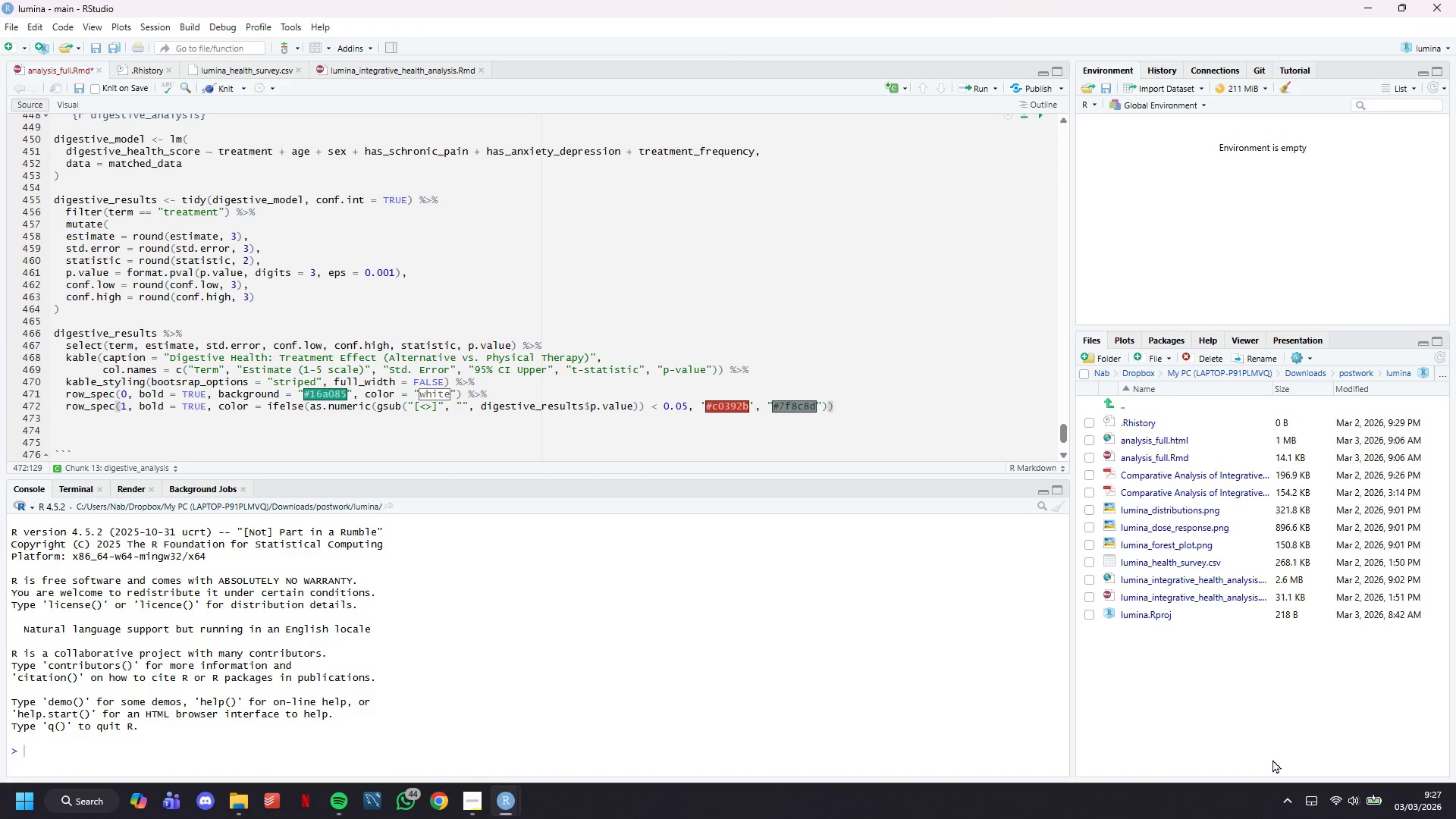 
key(ArrowDown)
 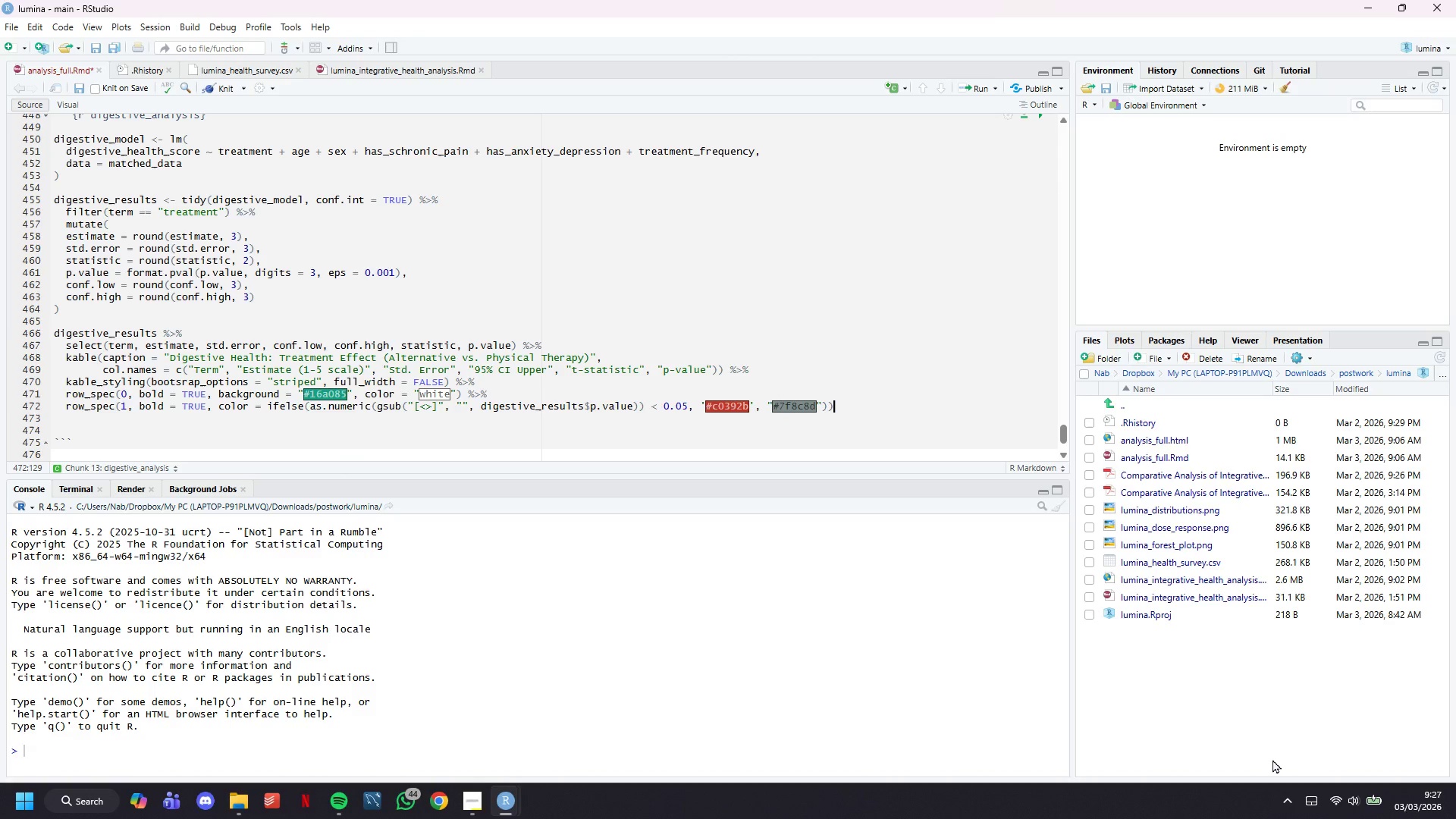 
key(Backspace)
 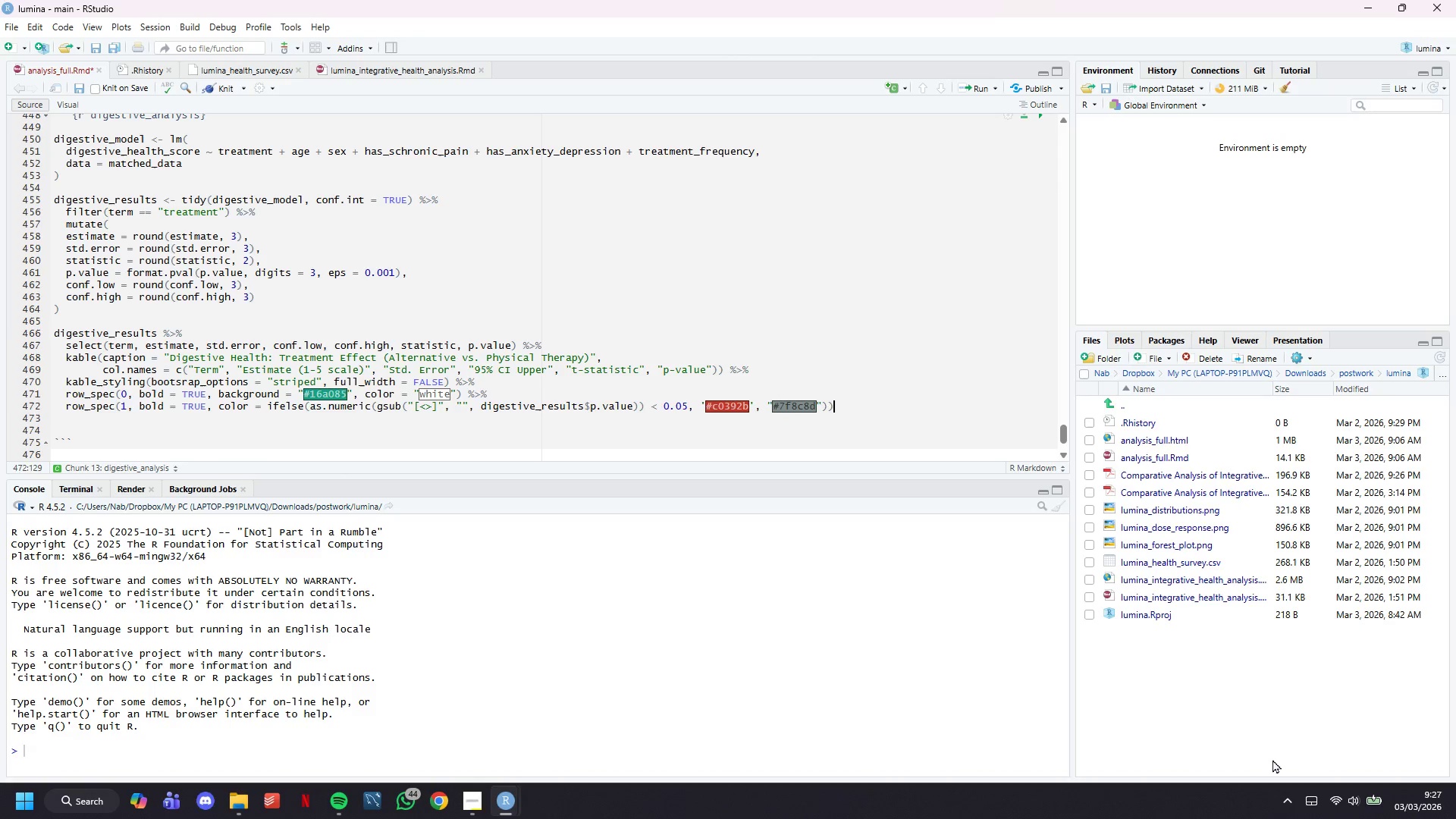 
key(ArrowDown)
 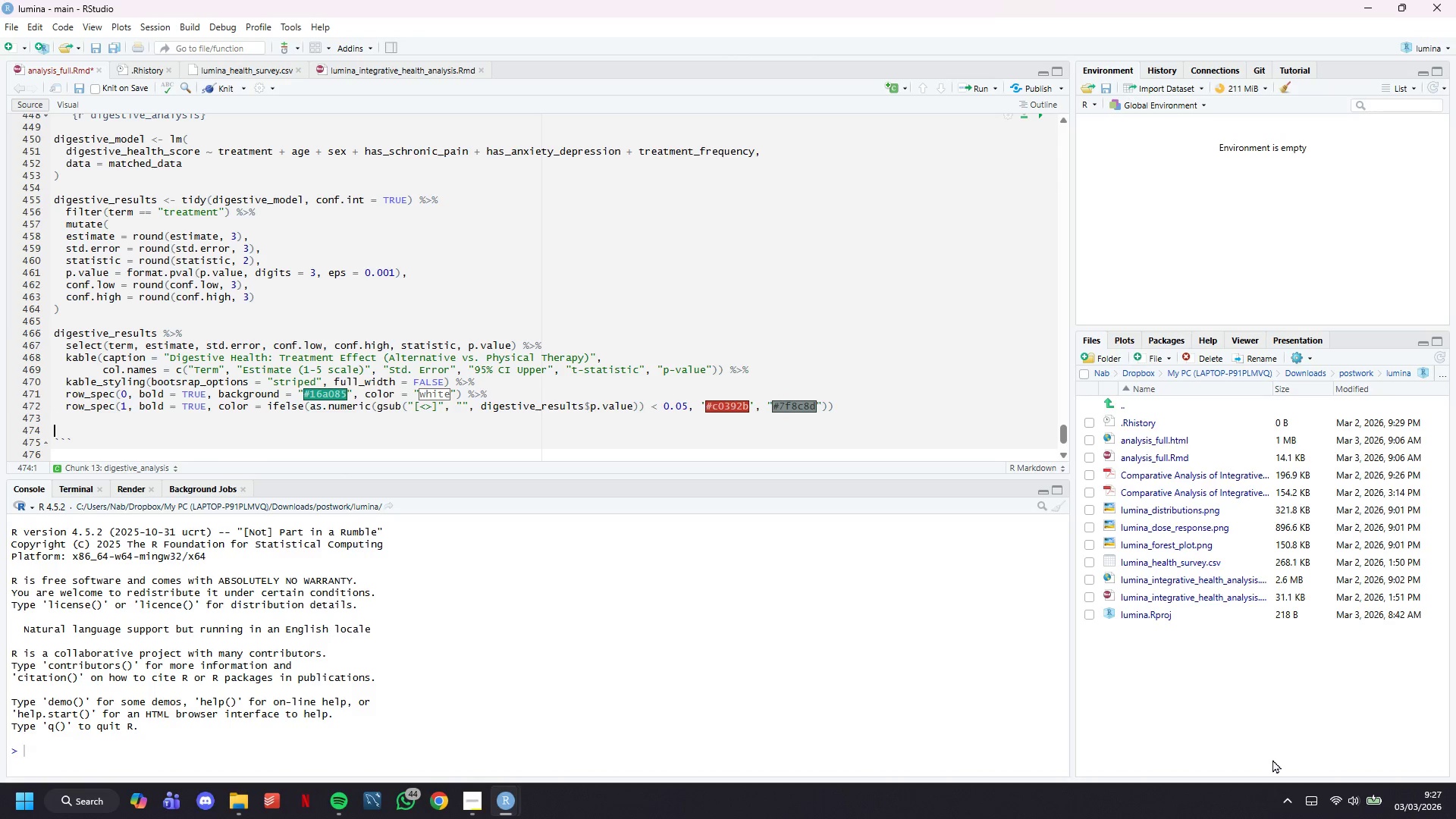 
key(ArrowDown)
 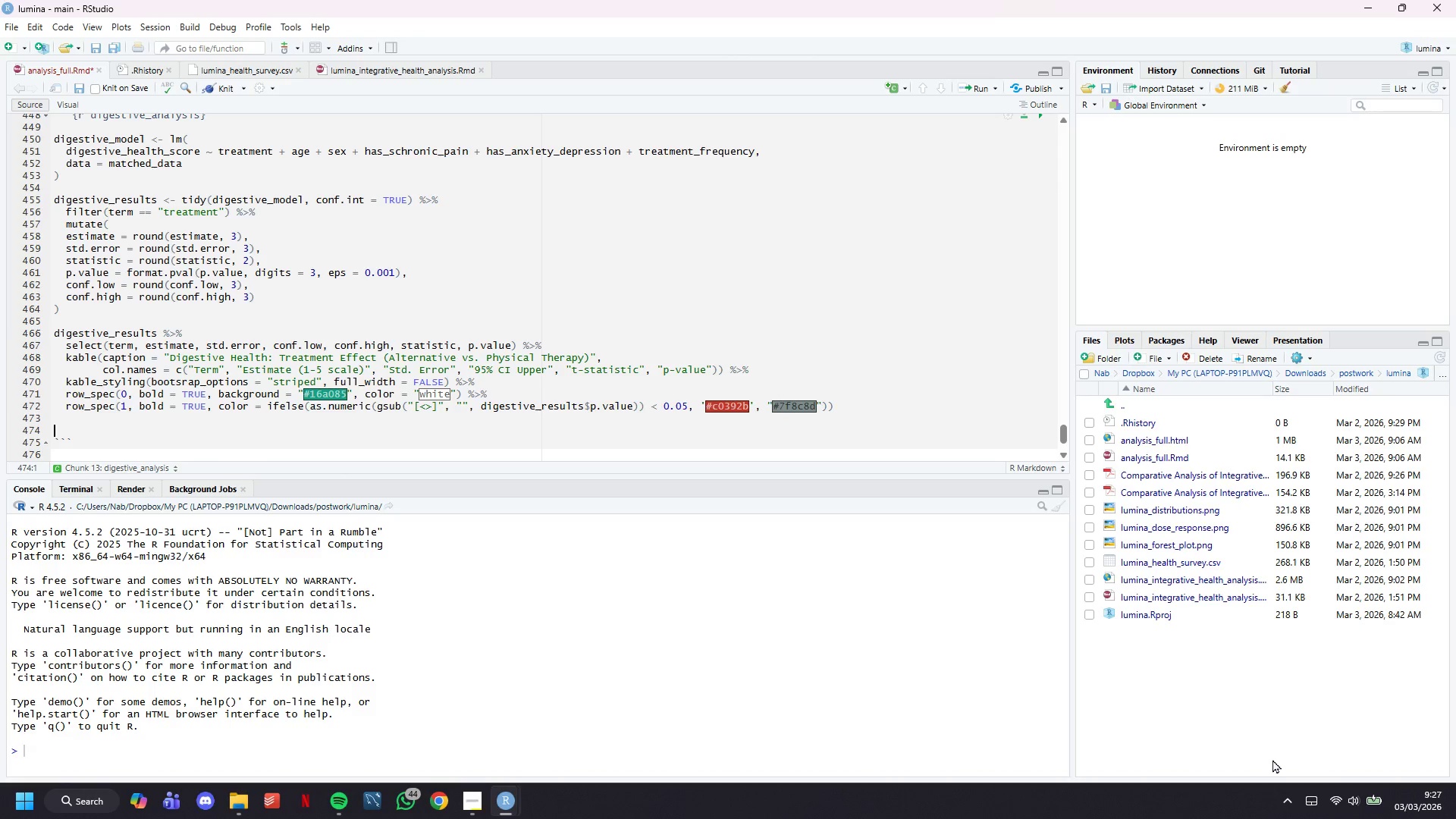 
key(Backspace)
 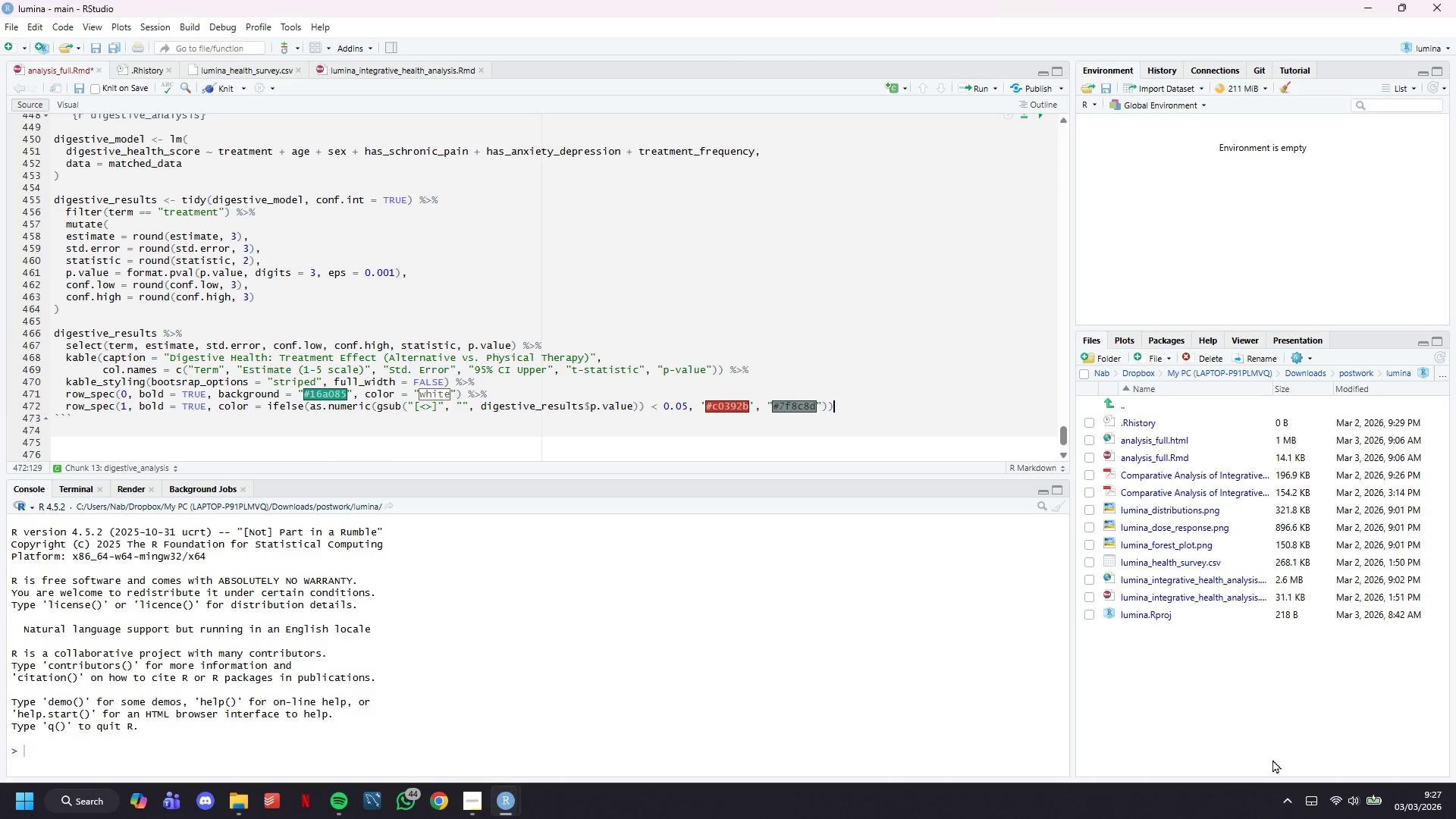 
key(Backspace)
 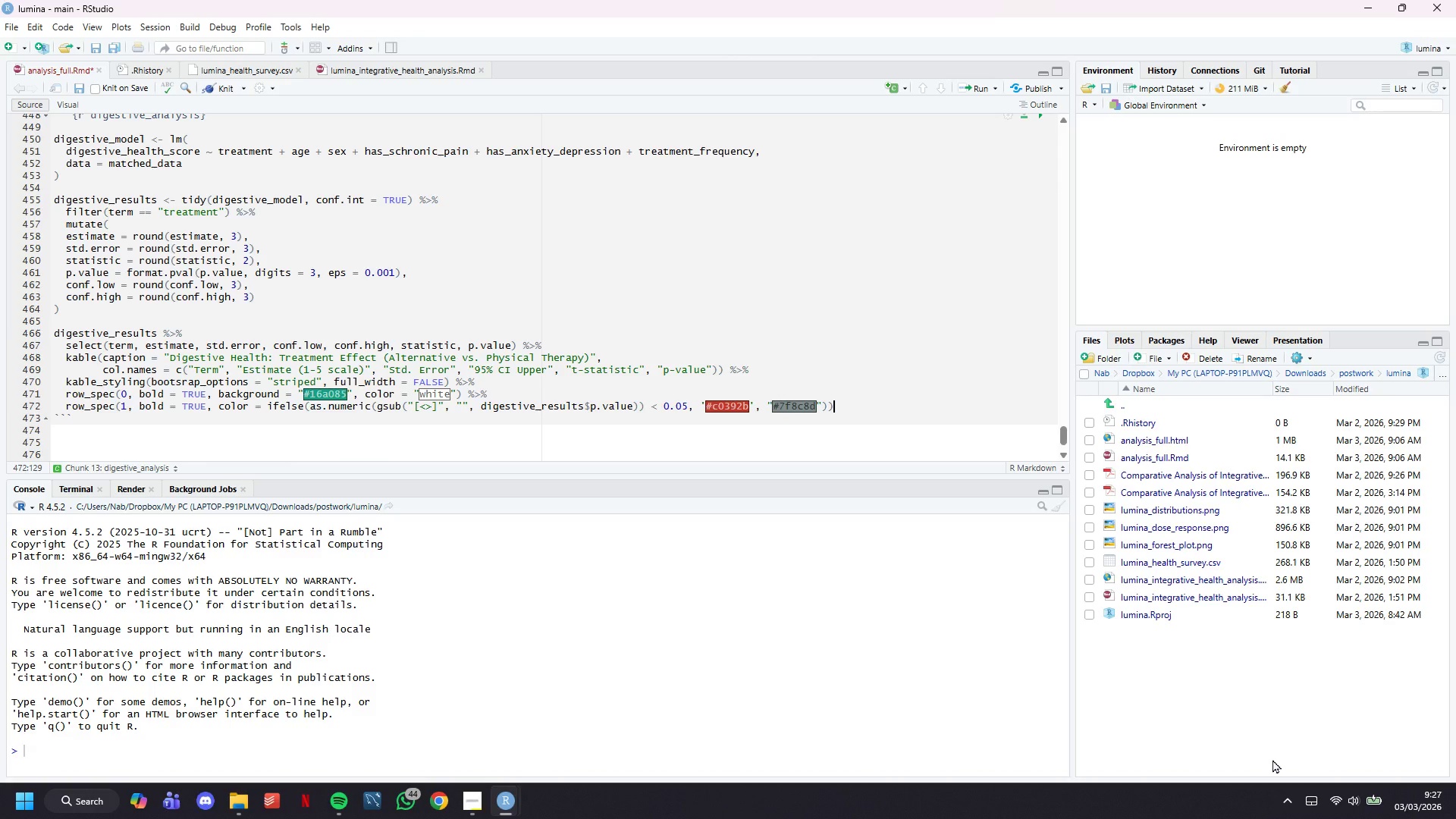 
key(ArrowDown)
 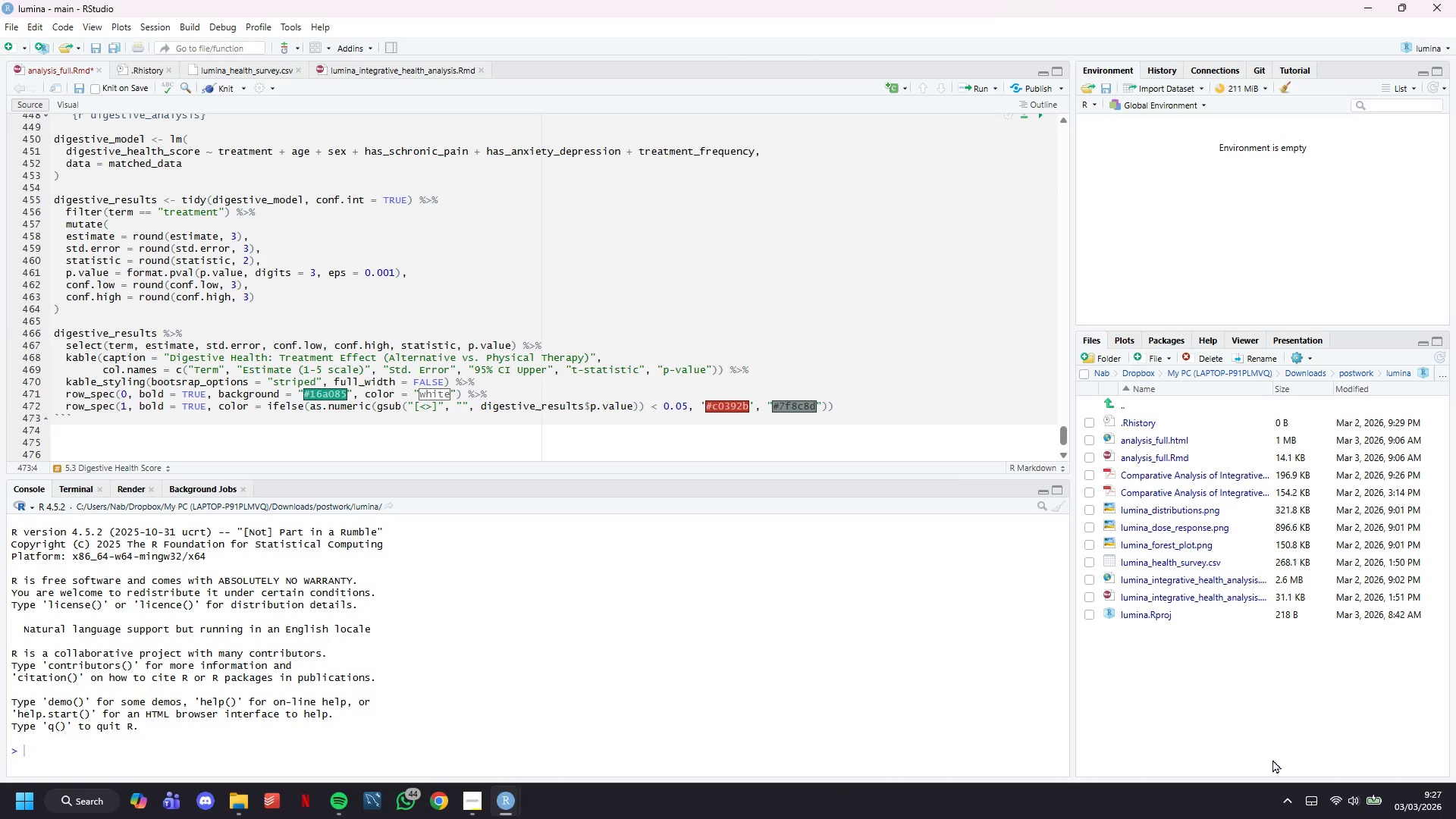 
key(Enter)
 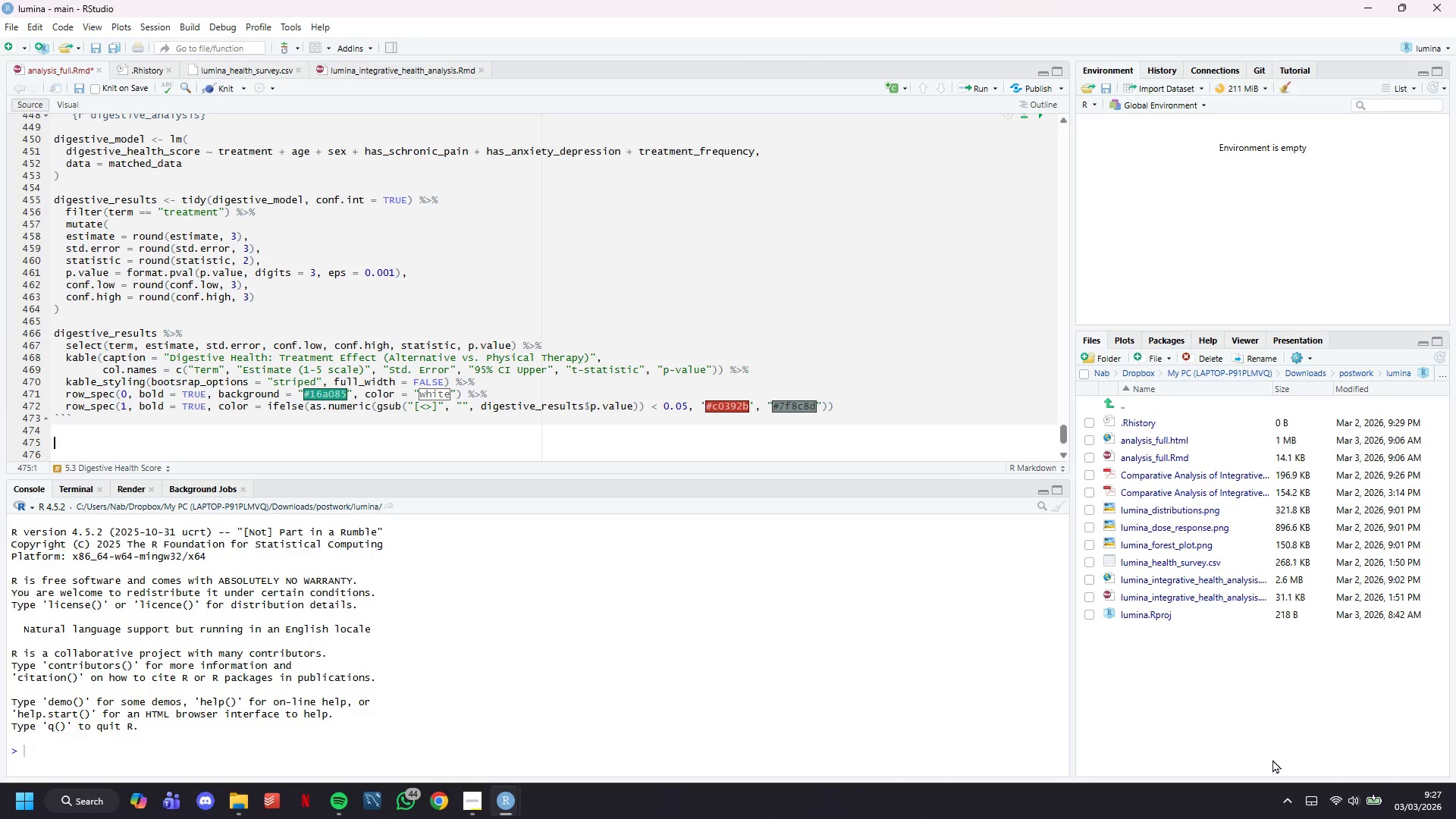 
key(Enter)
 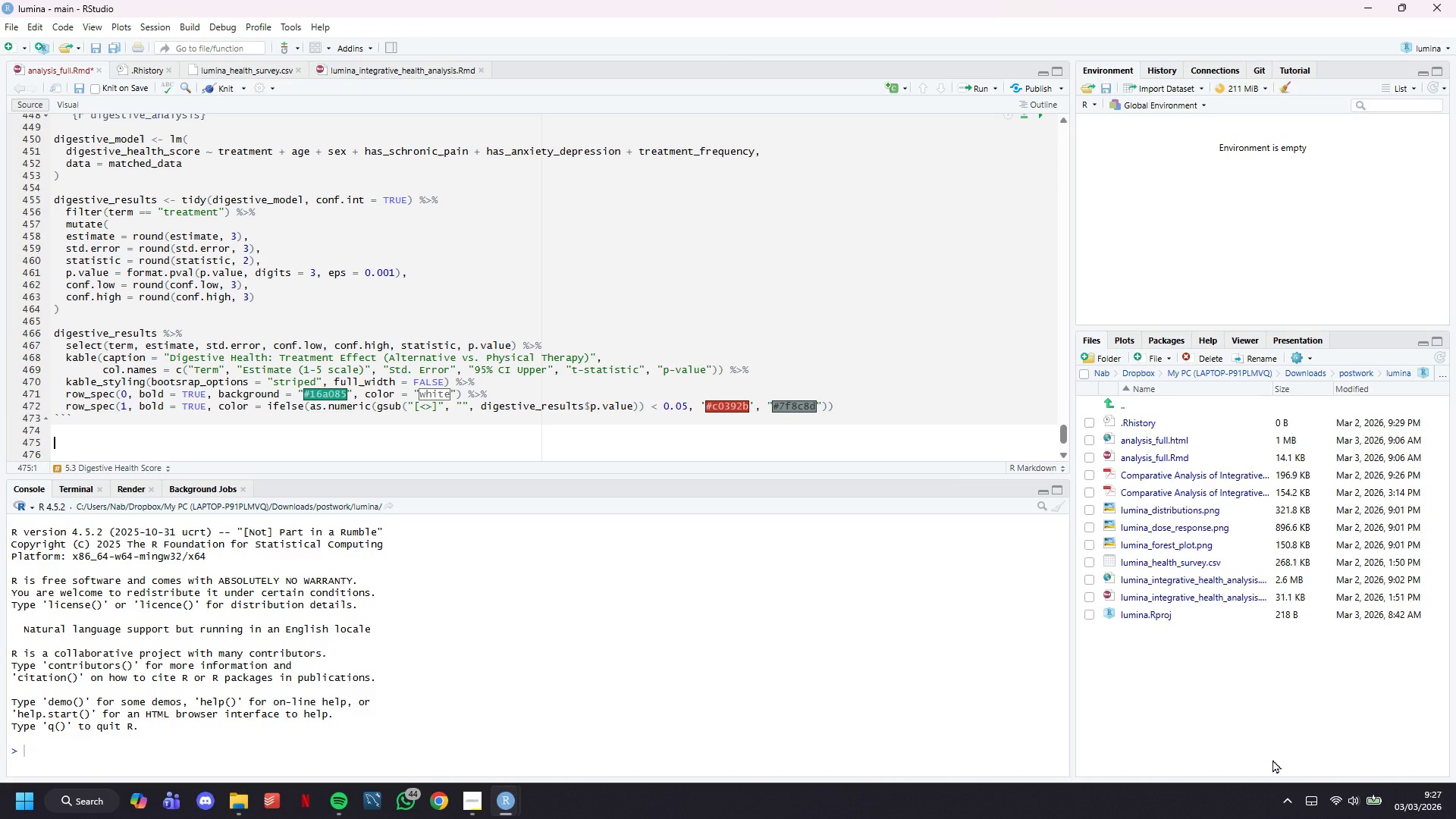 
type(## 5.3)
key(Backspace)
type(4 )
 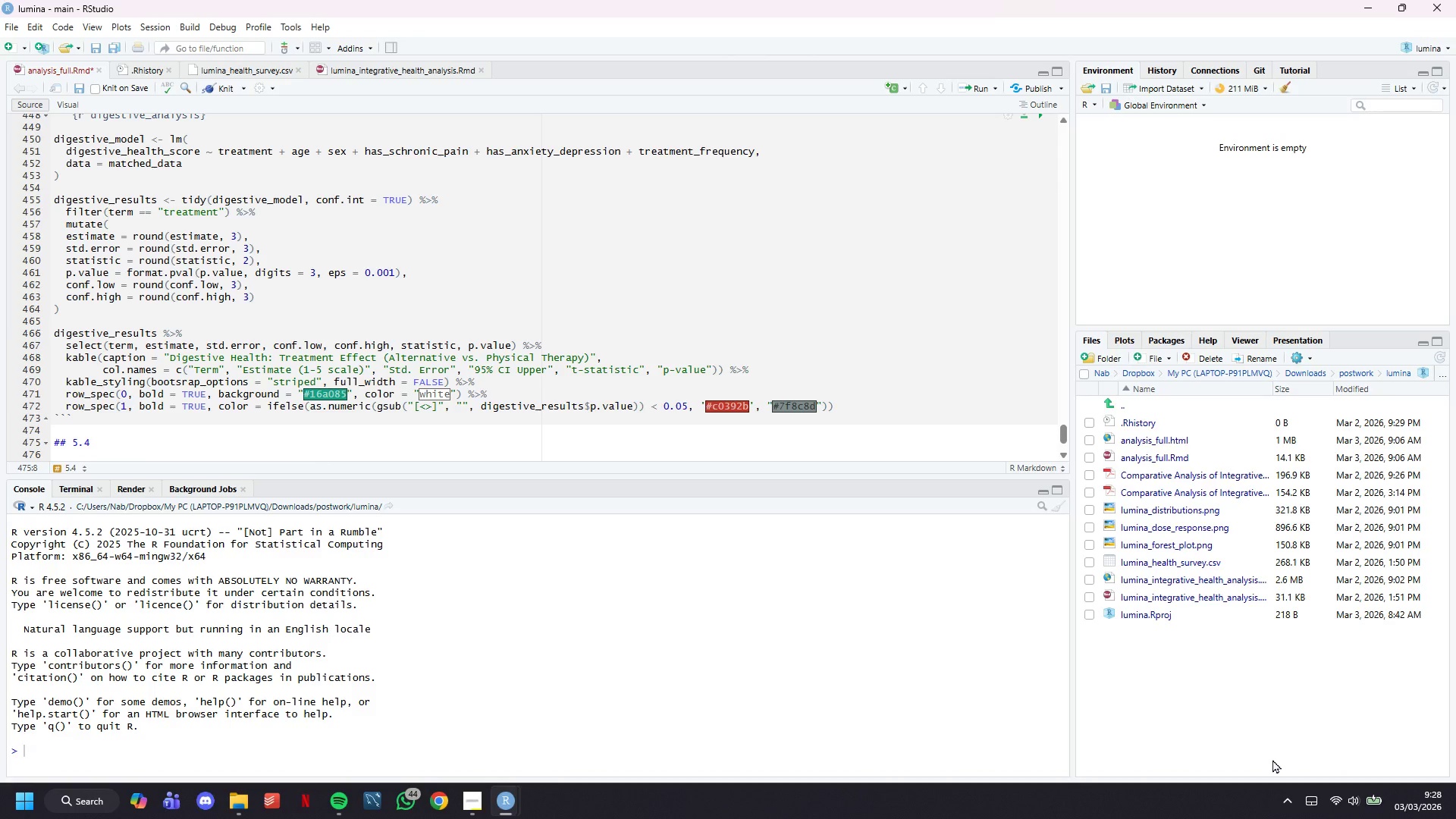 
wait(15.66)
 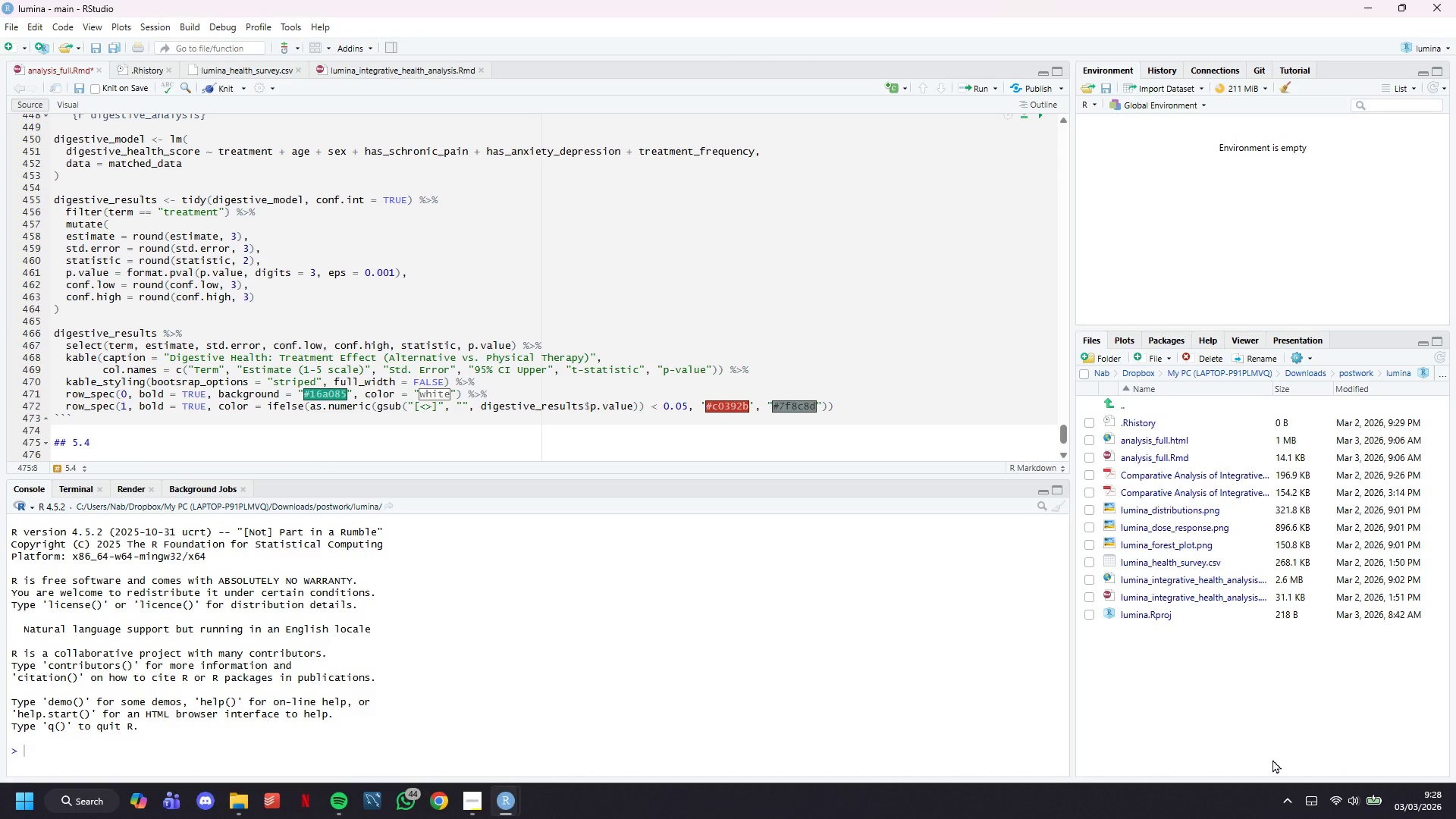 
left_click([224, 92])
 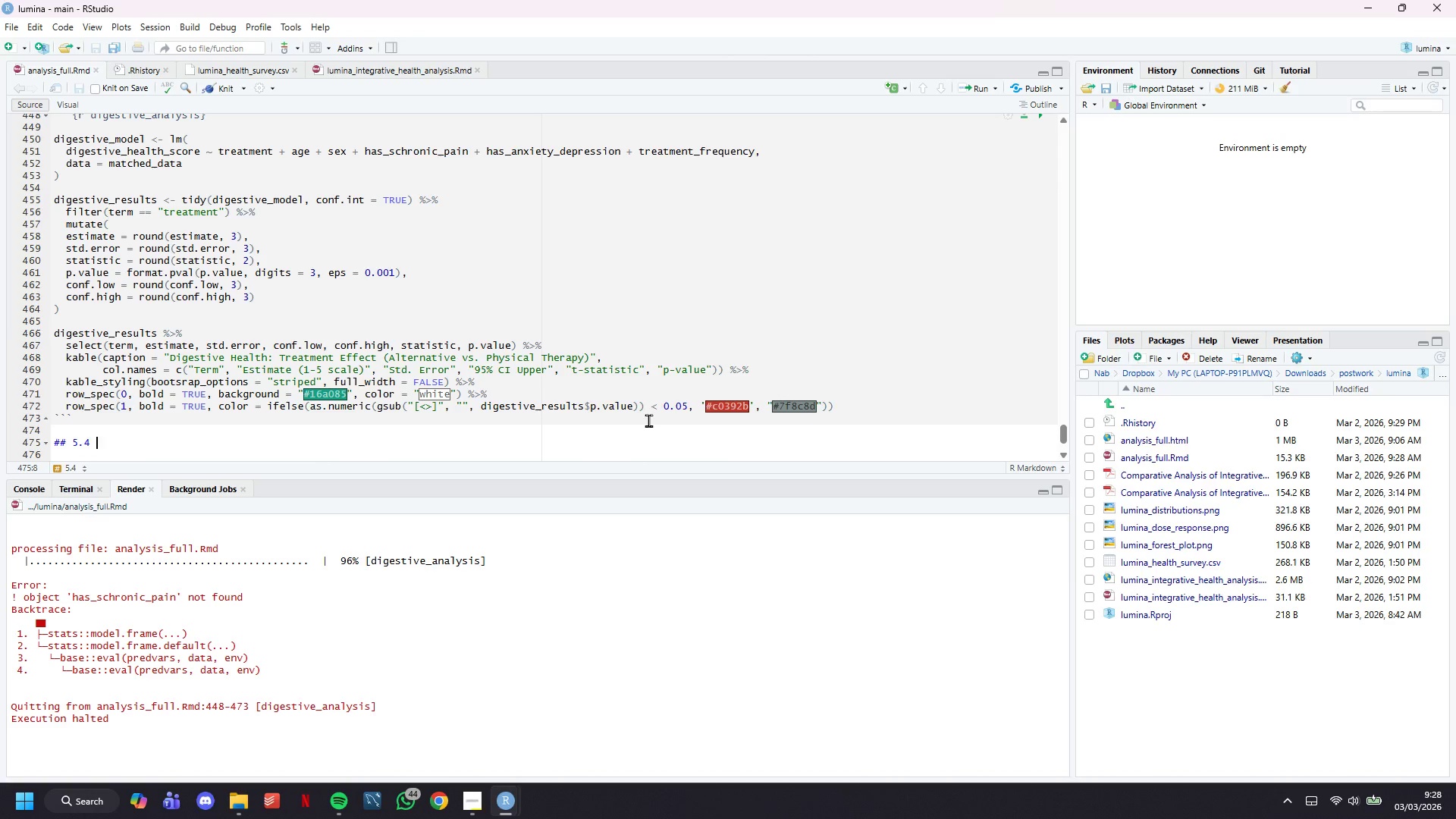 
wait(27.77)
 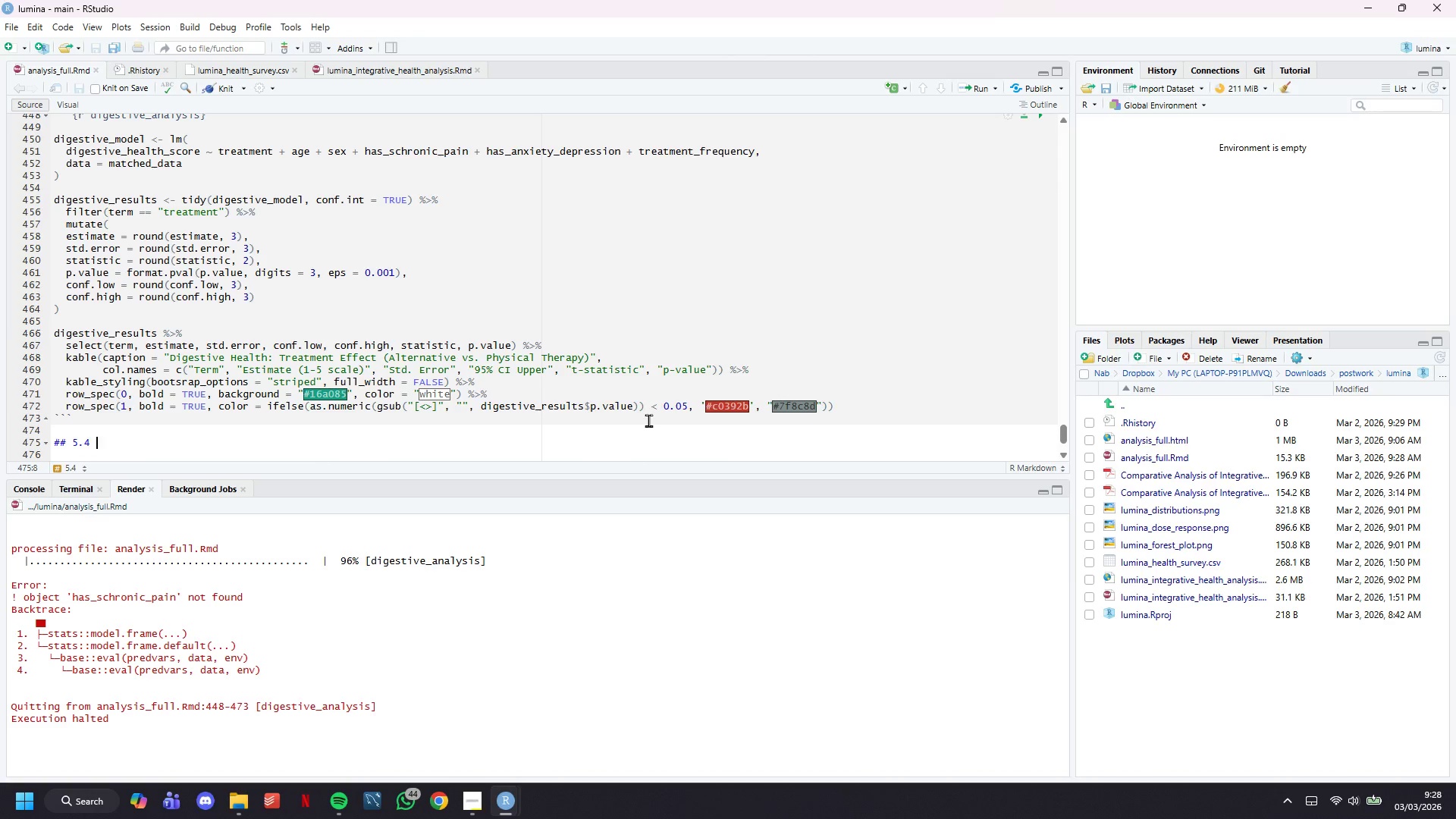 
left_click([398, 150])
 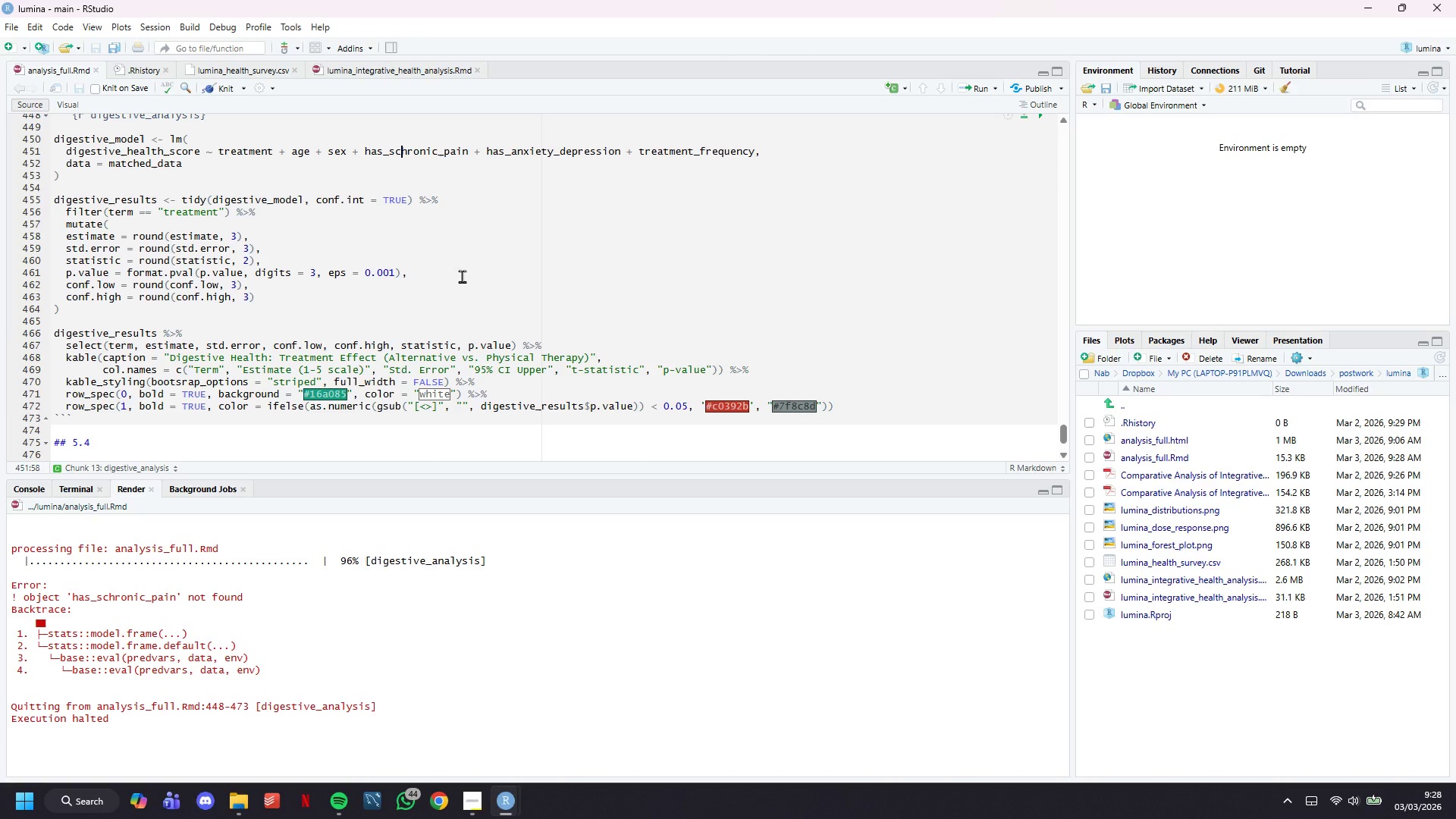 
key(ArrowLeft)
 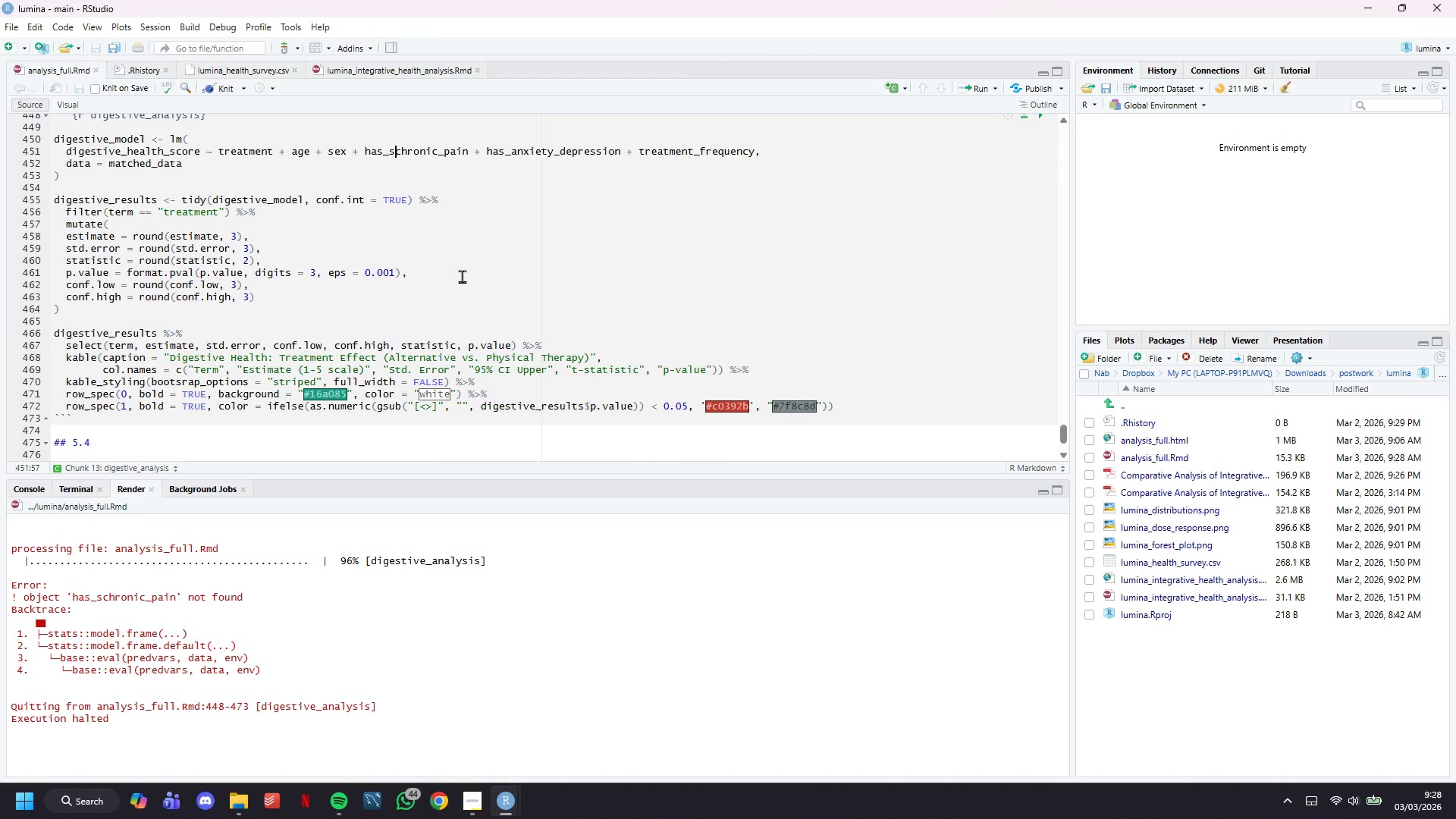 
key(Backspace)
 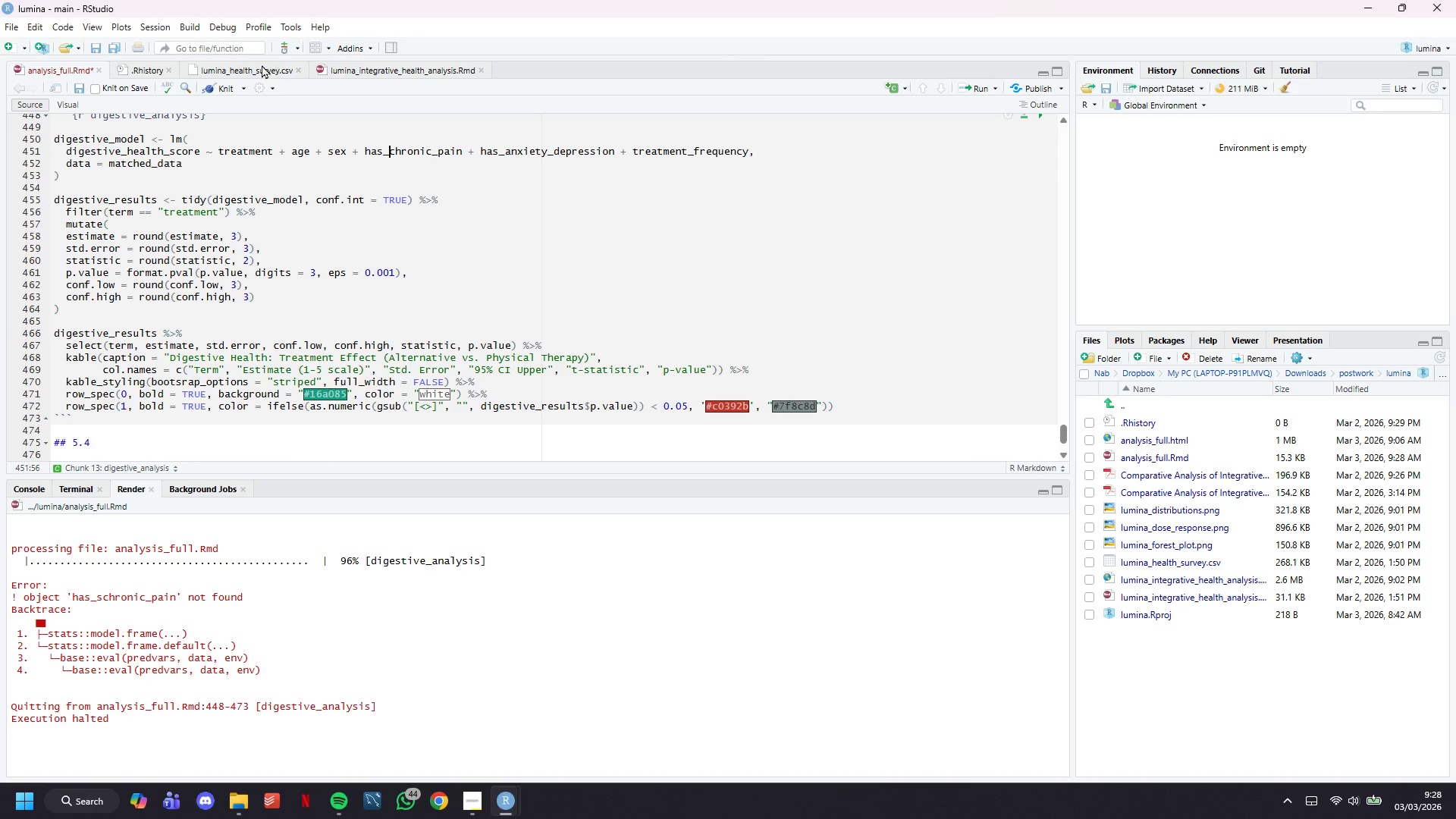 
left_click([225, 84])
 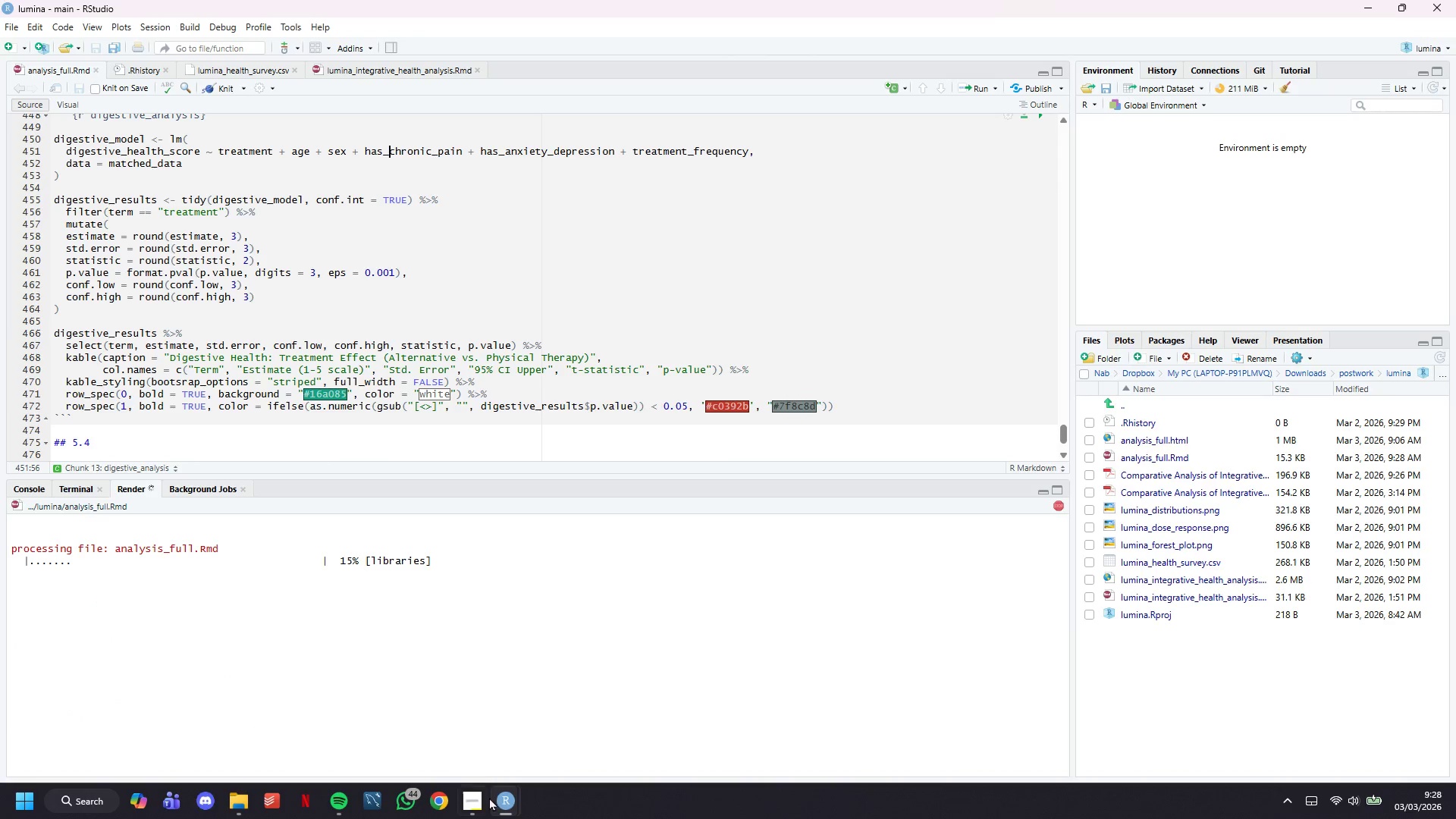 
wait(5.05)
 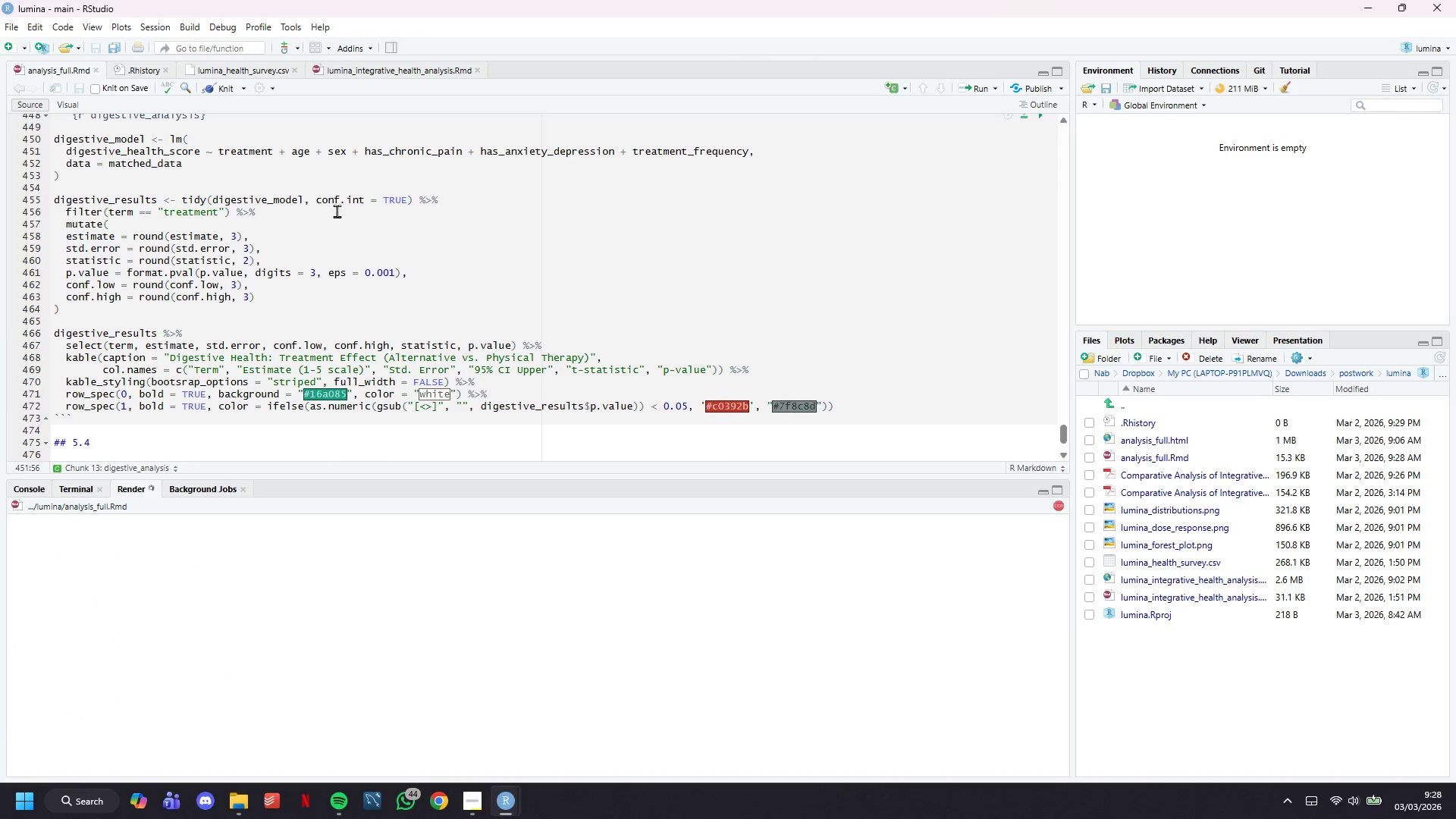 
left_click([468, 746])
 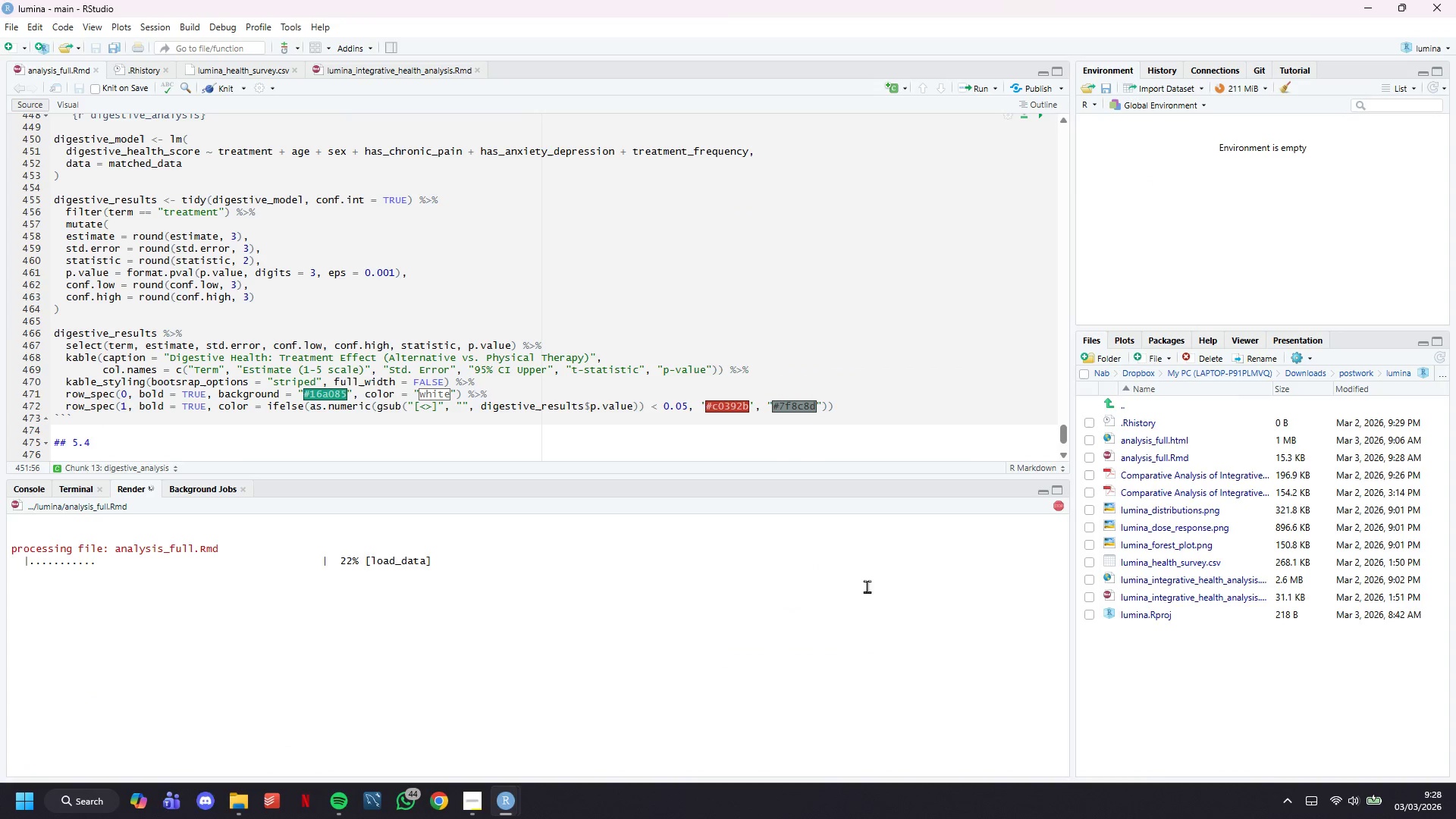 
mouse_move([339, 765])
 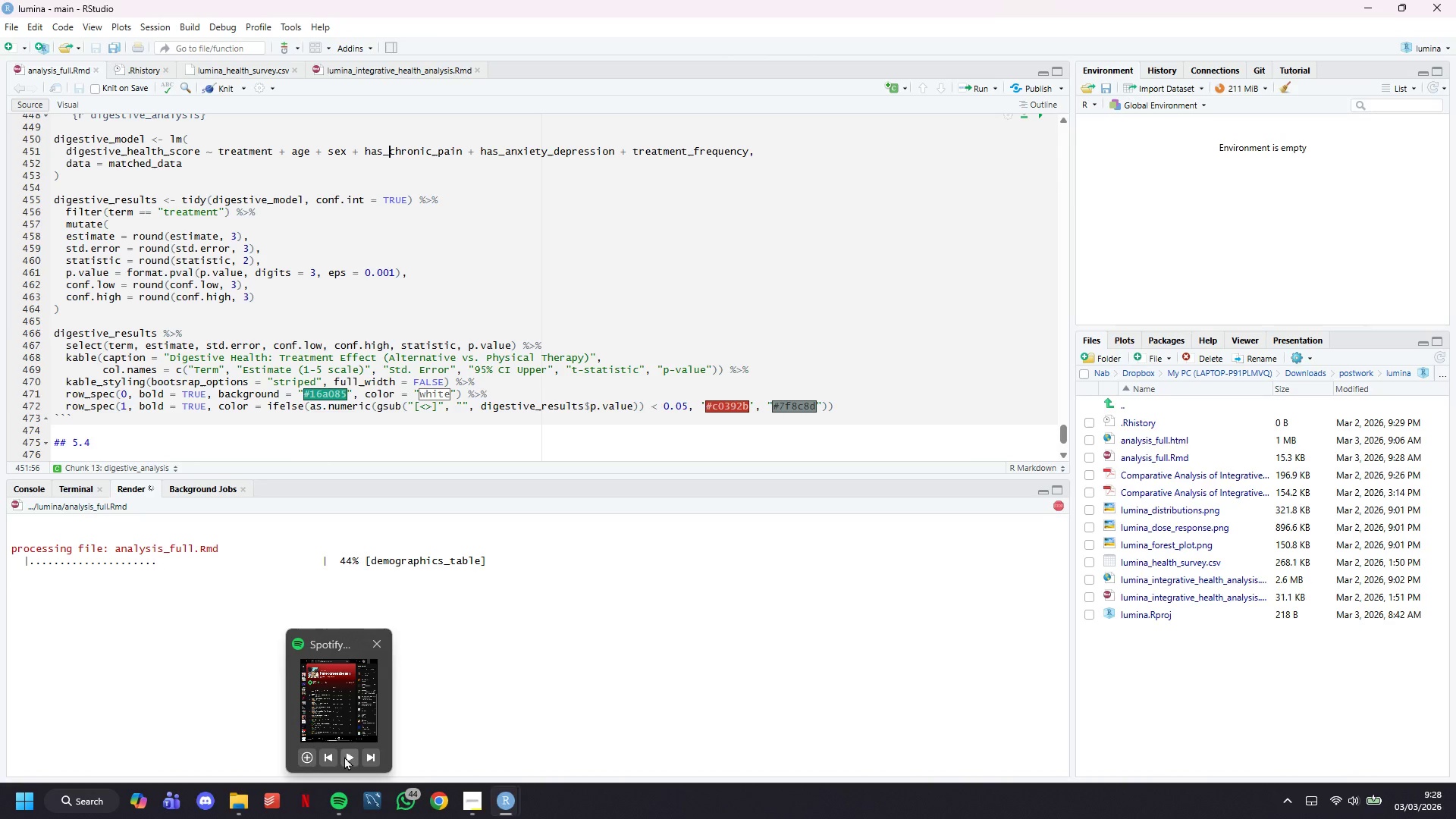 
left_click([344, 756])
 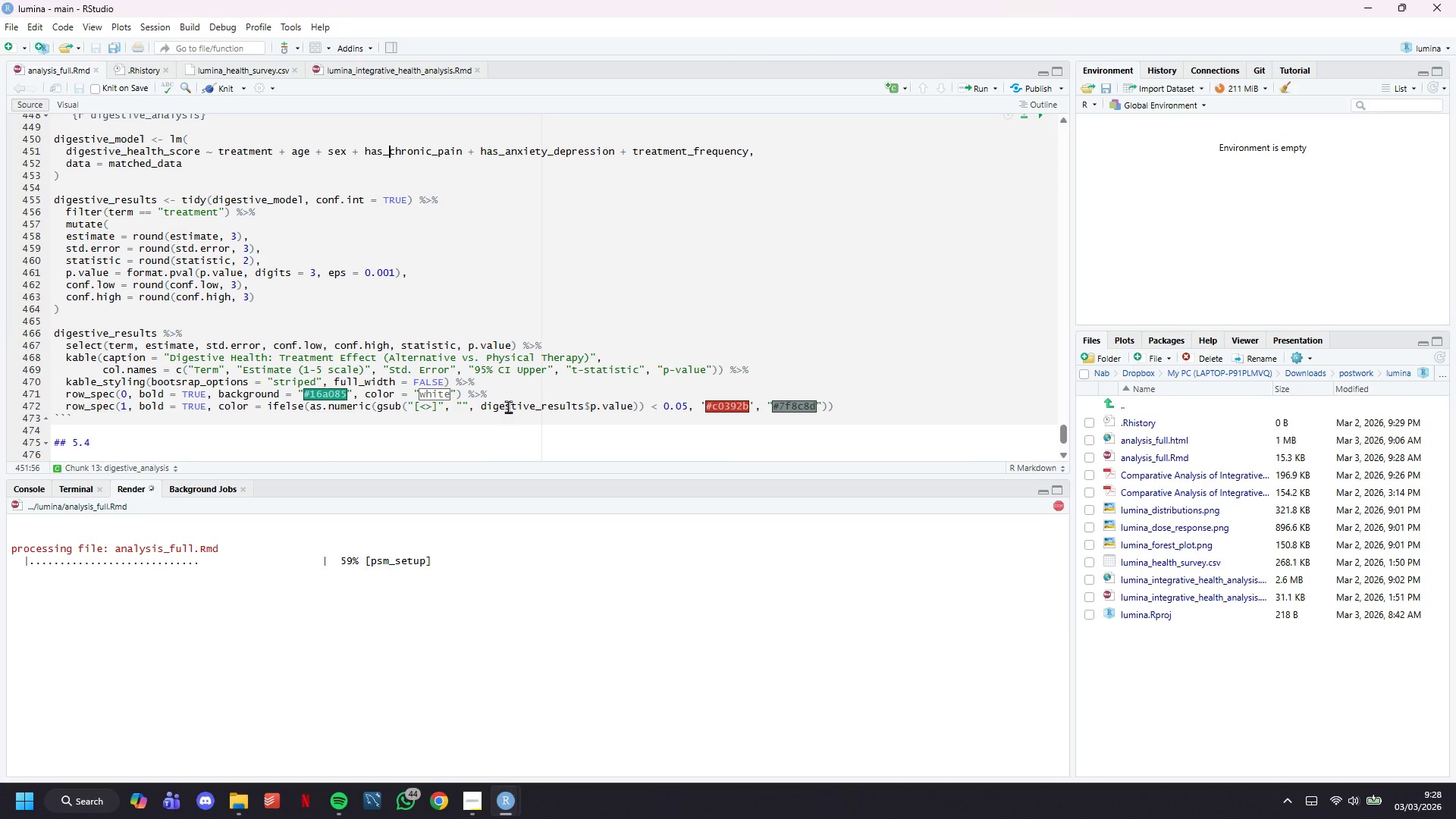 
scroll: coordinate [540, 331], scroll_direction: down, amount: 2.0
 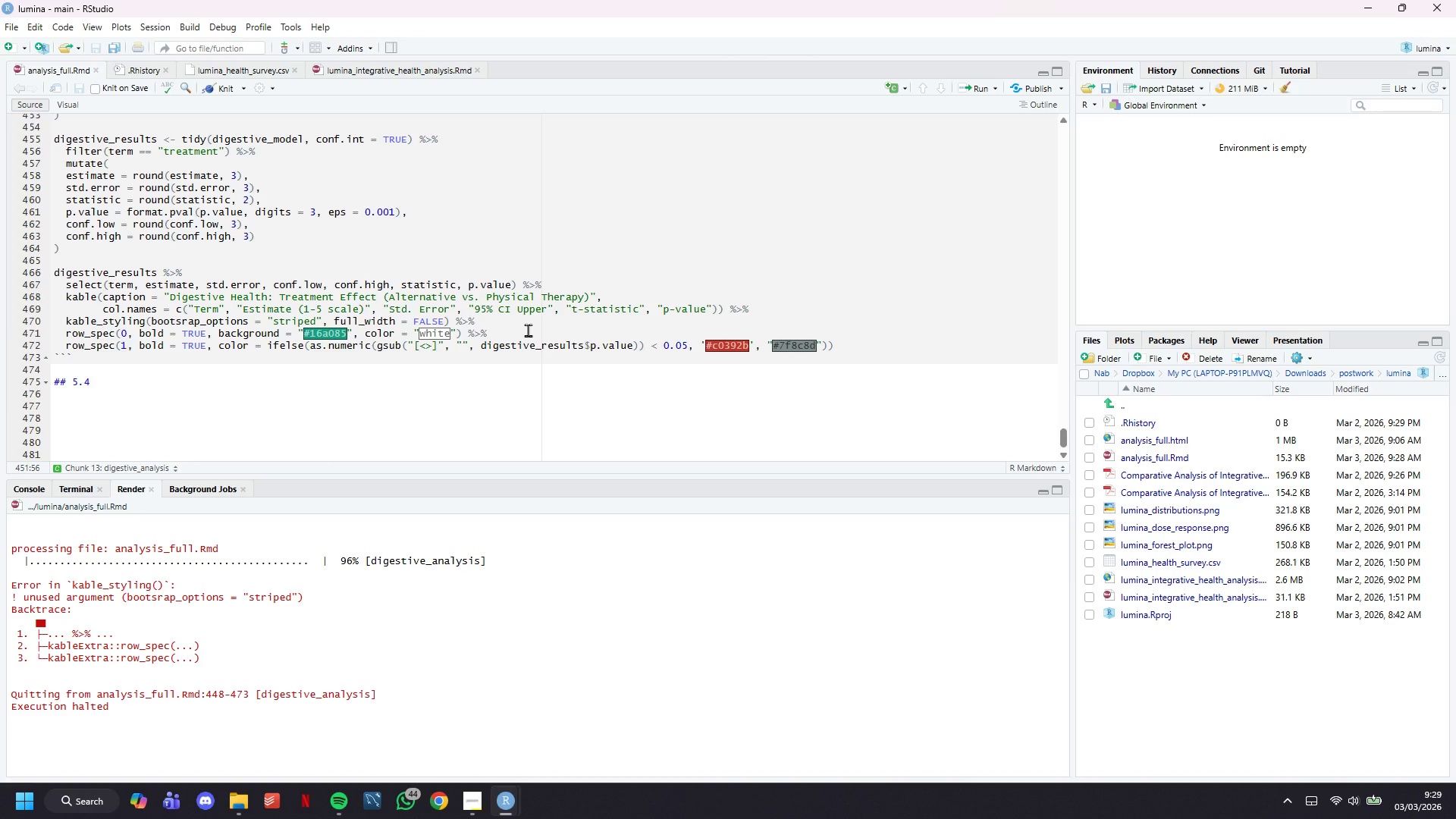 
wait(24.89)
 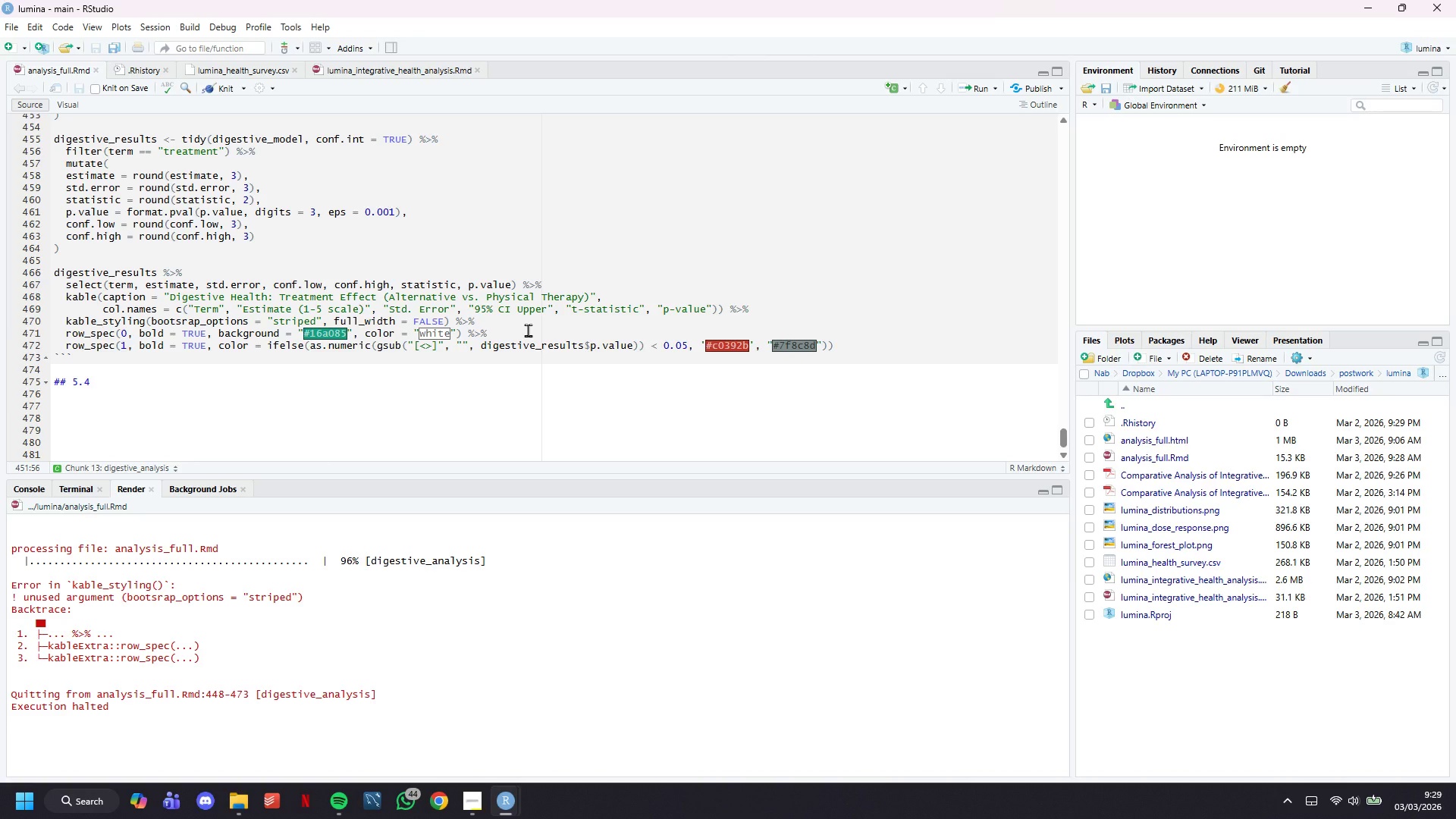 
left_click([522, 329])
 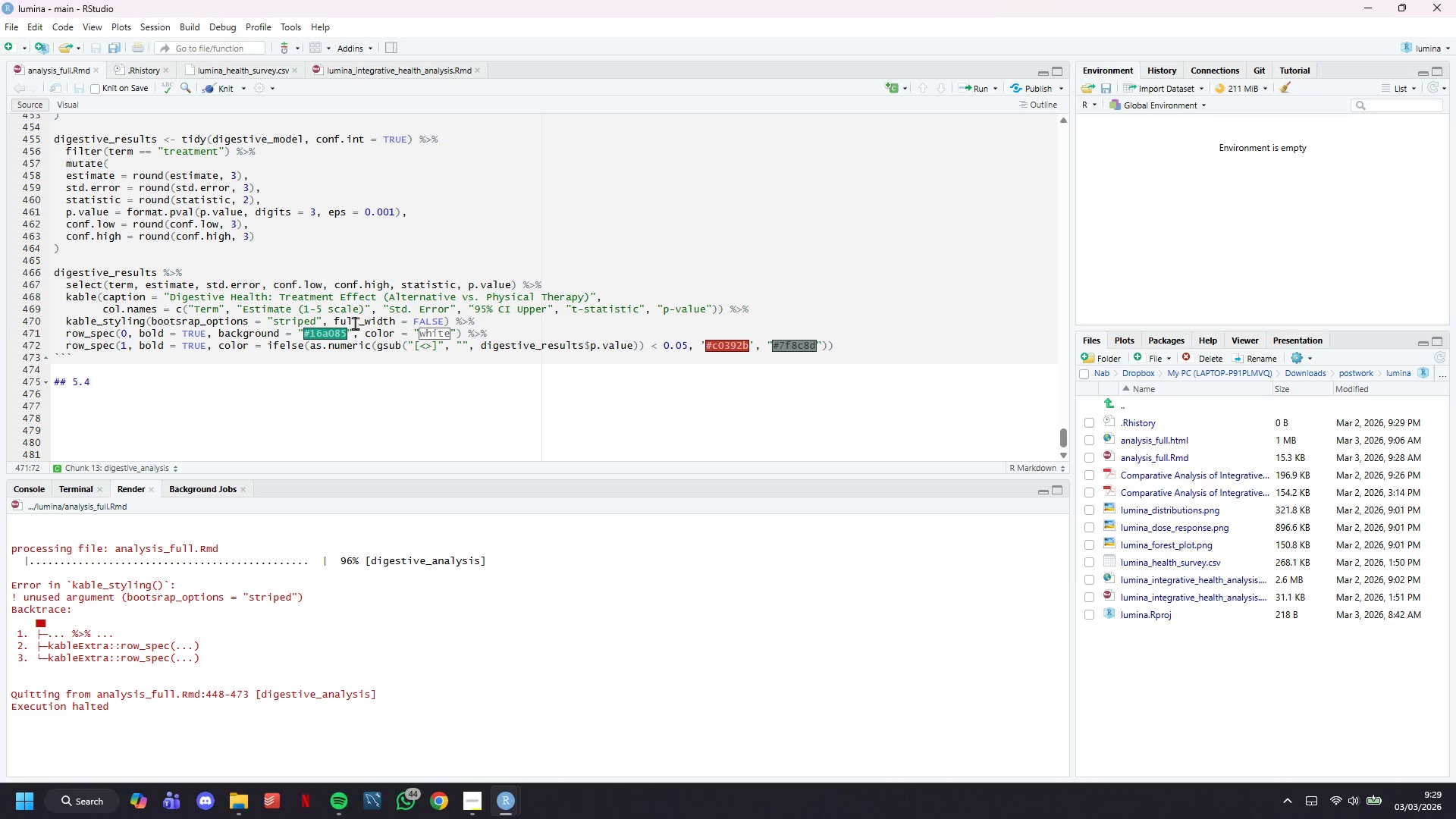 
left_click([337, 315])
 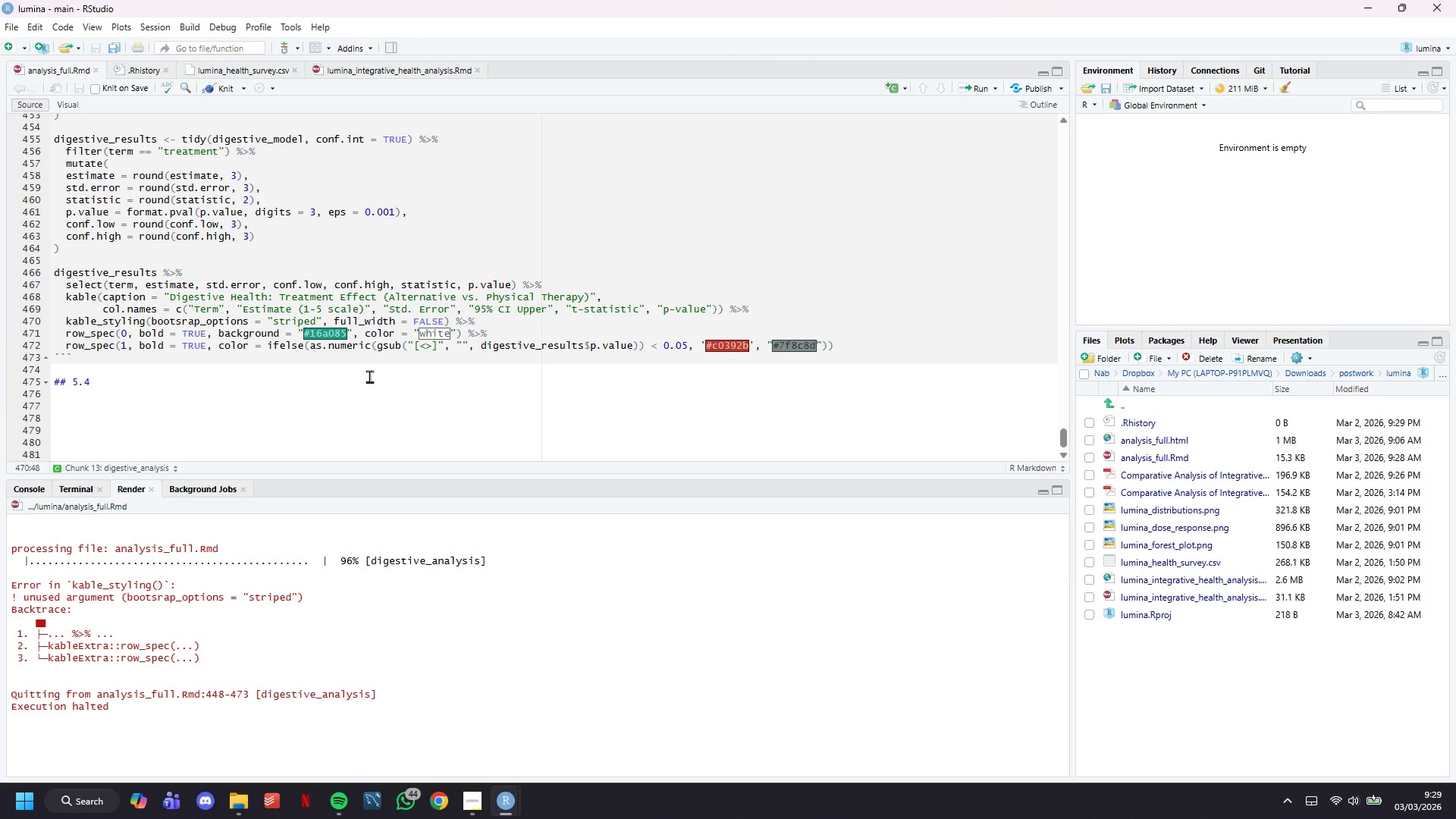 
key(ArrowLeft)
 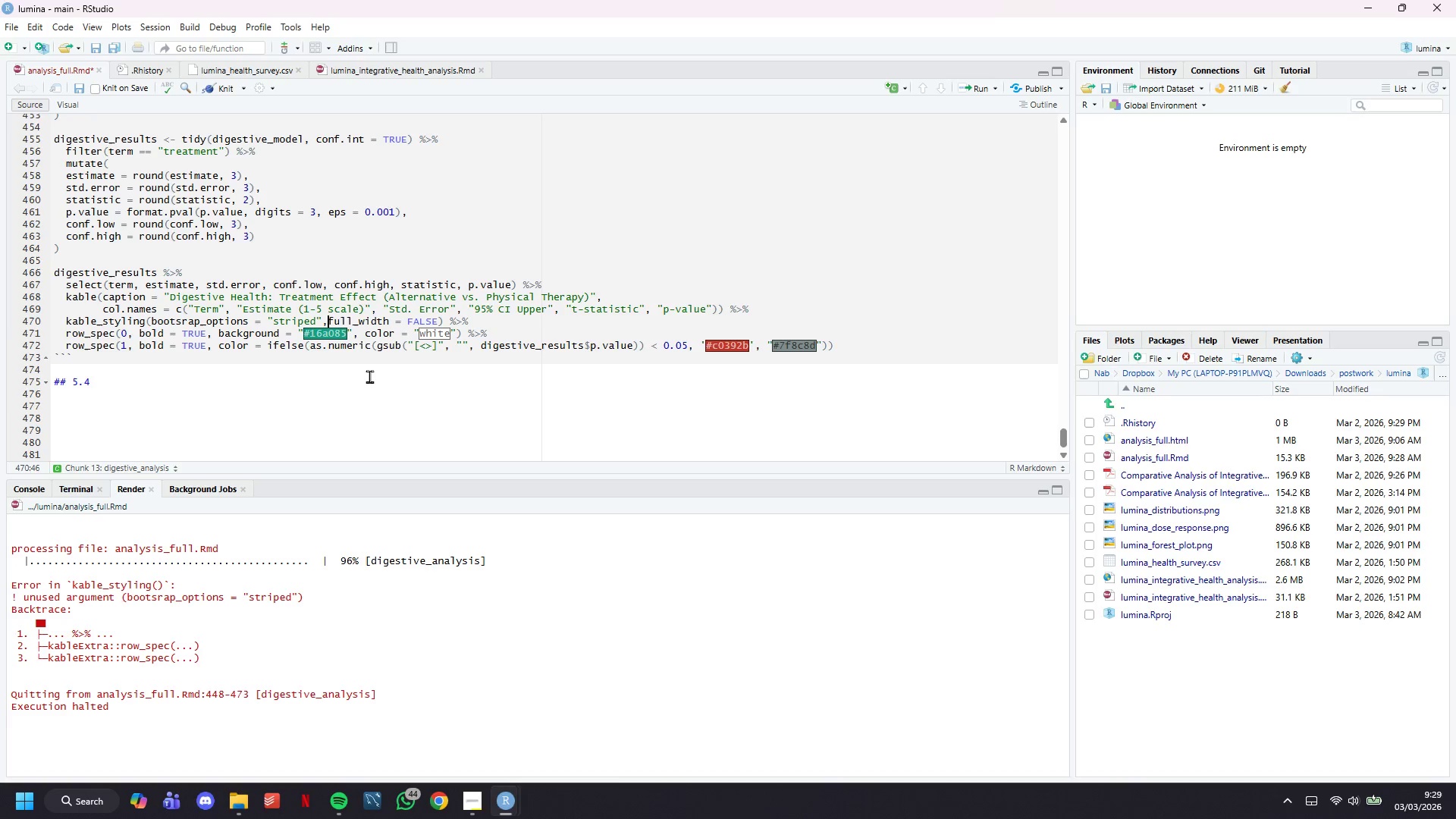 
hold_key(key=Backspace, duration=1.27)
 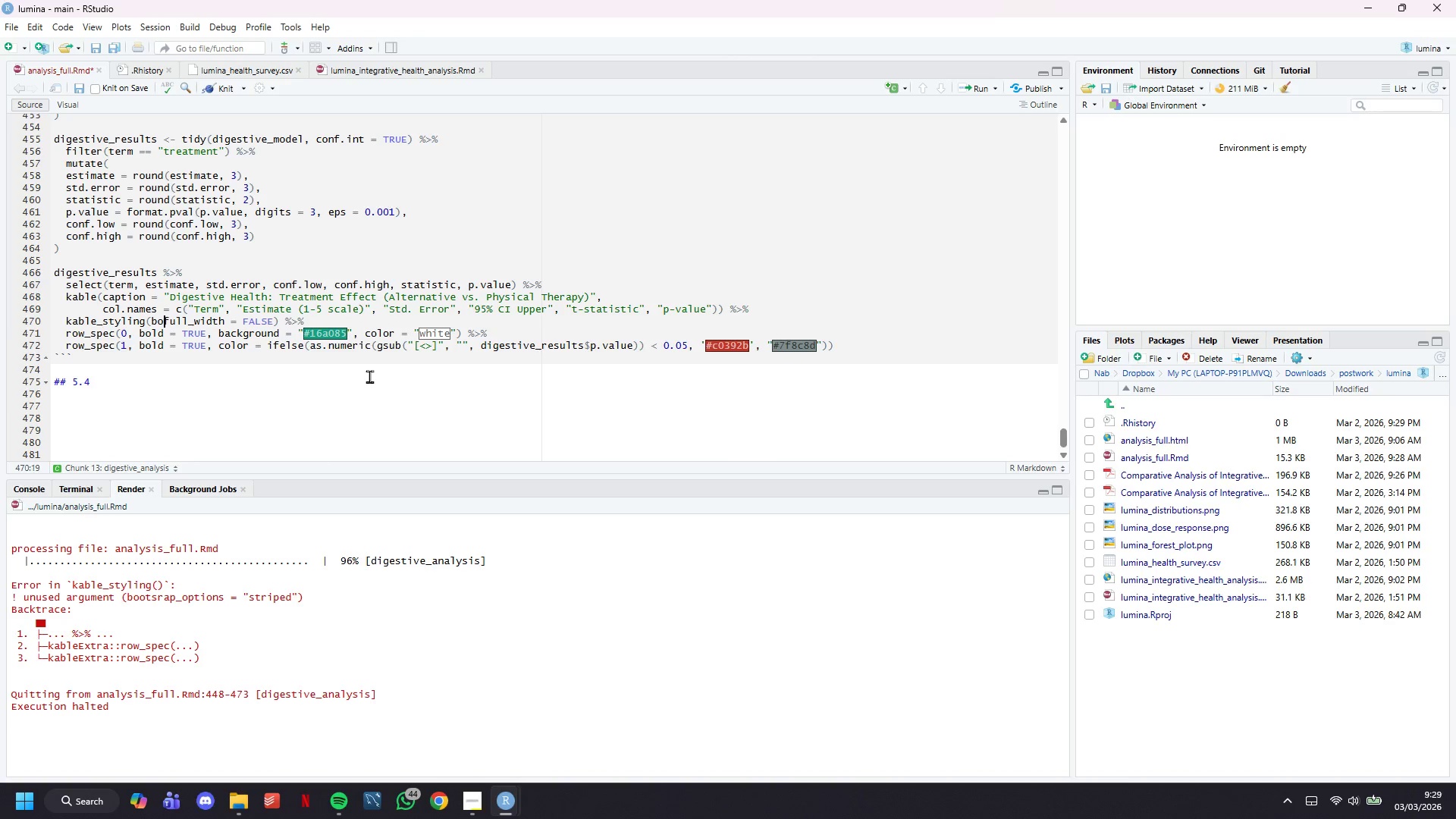 
key(Backspace)
 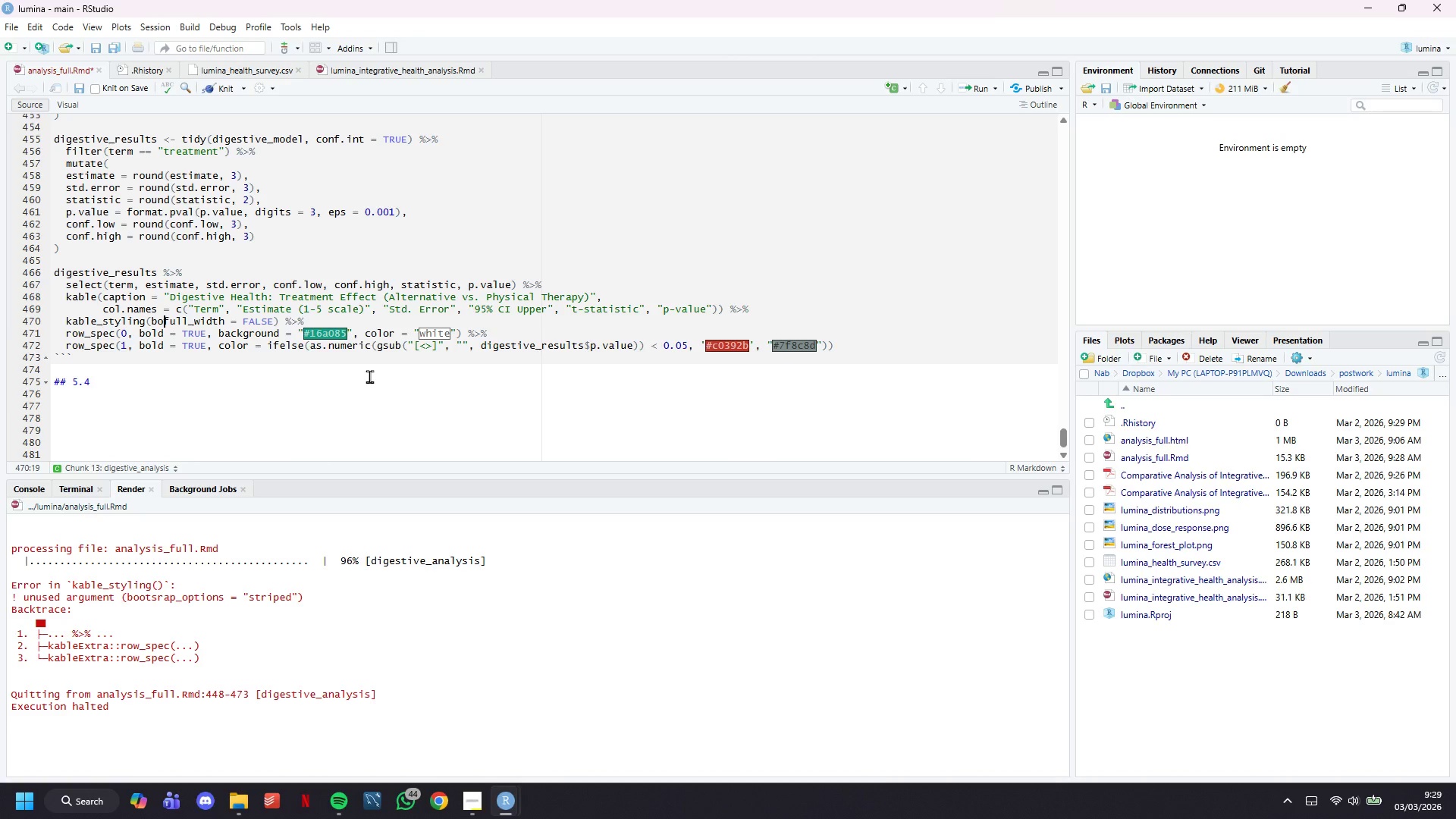 
key(Backspace)
 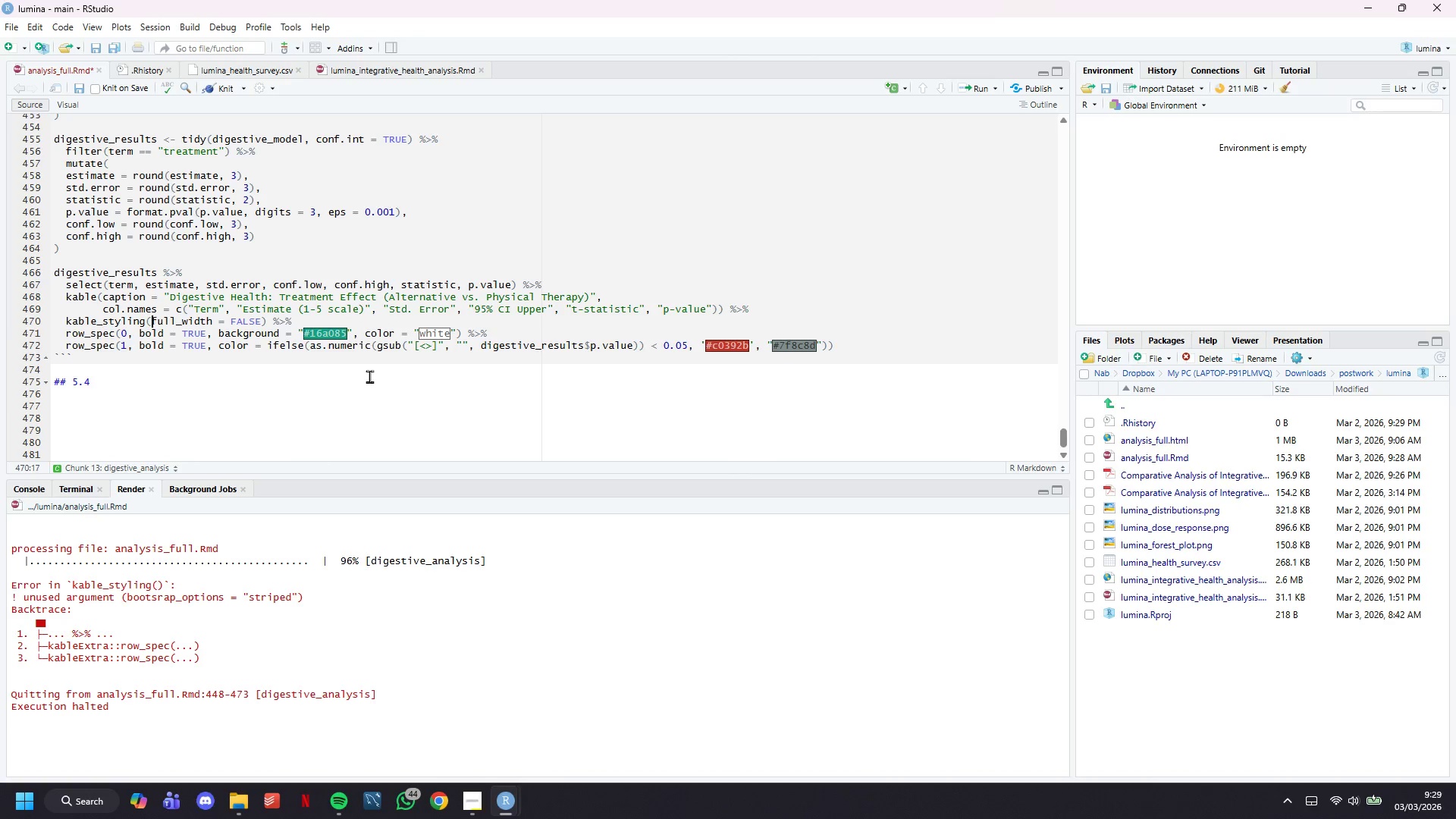 
key(Backspace)
 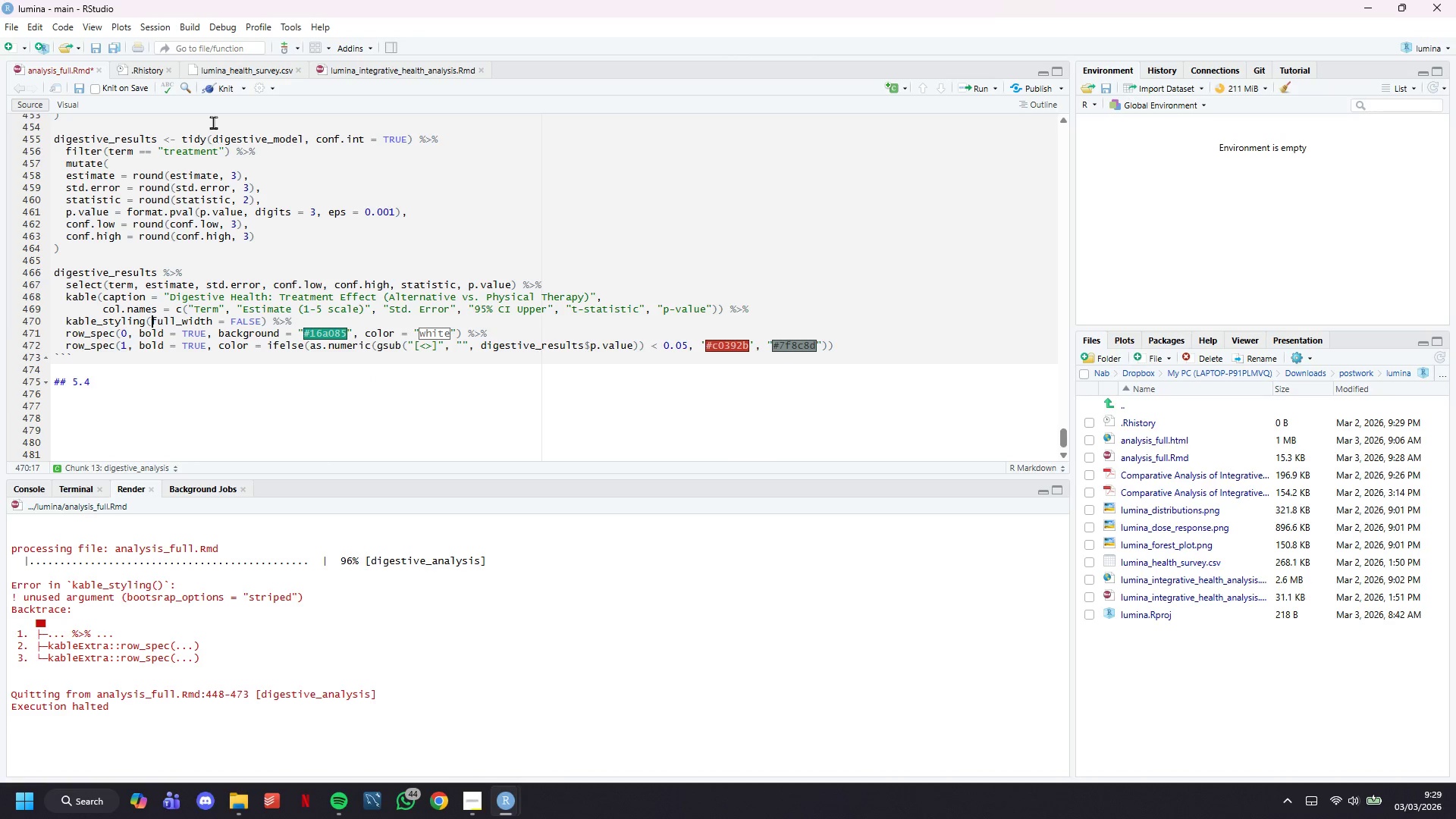 
left_click([219, 90])
 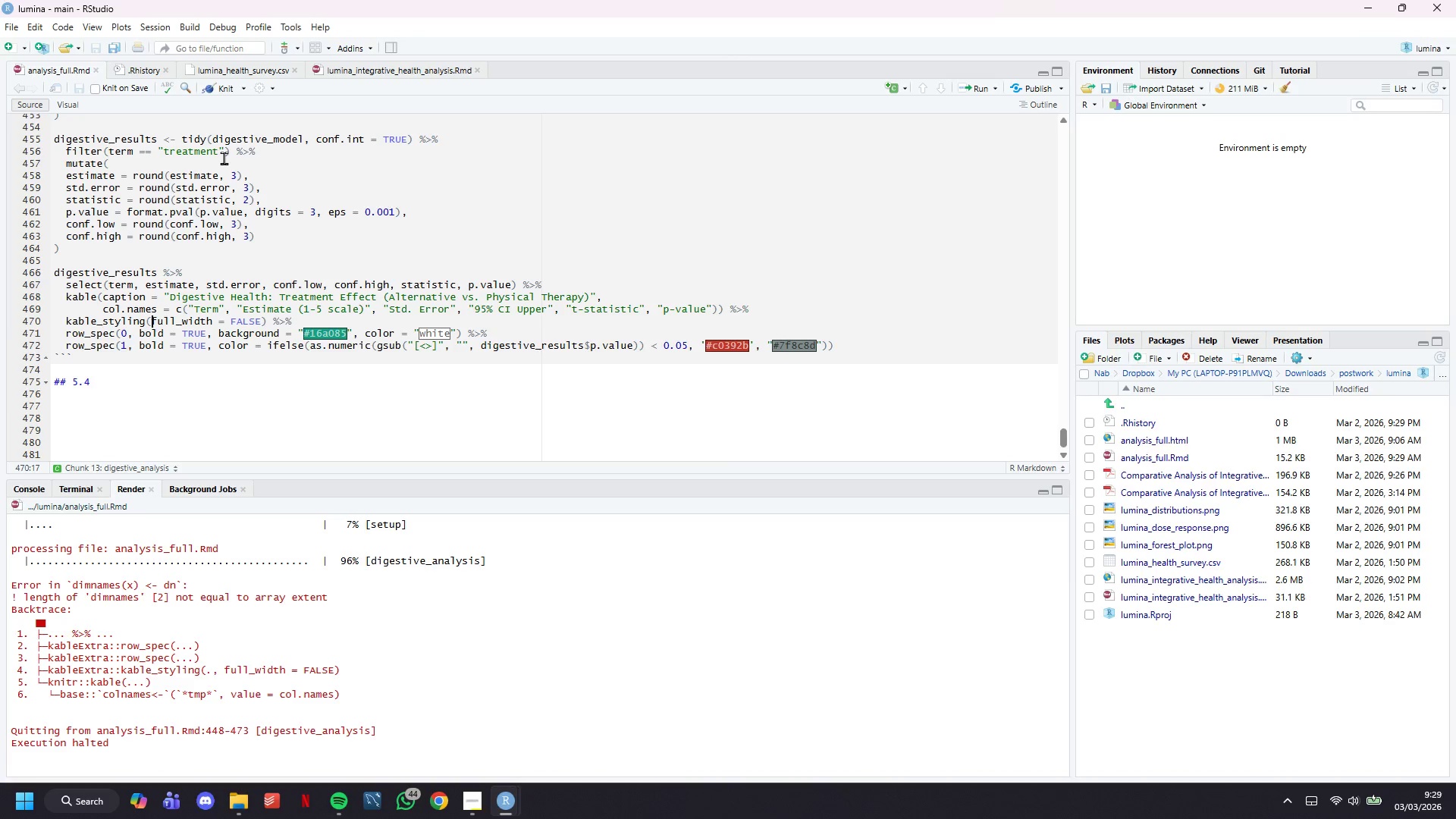 
wait(34.38)
 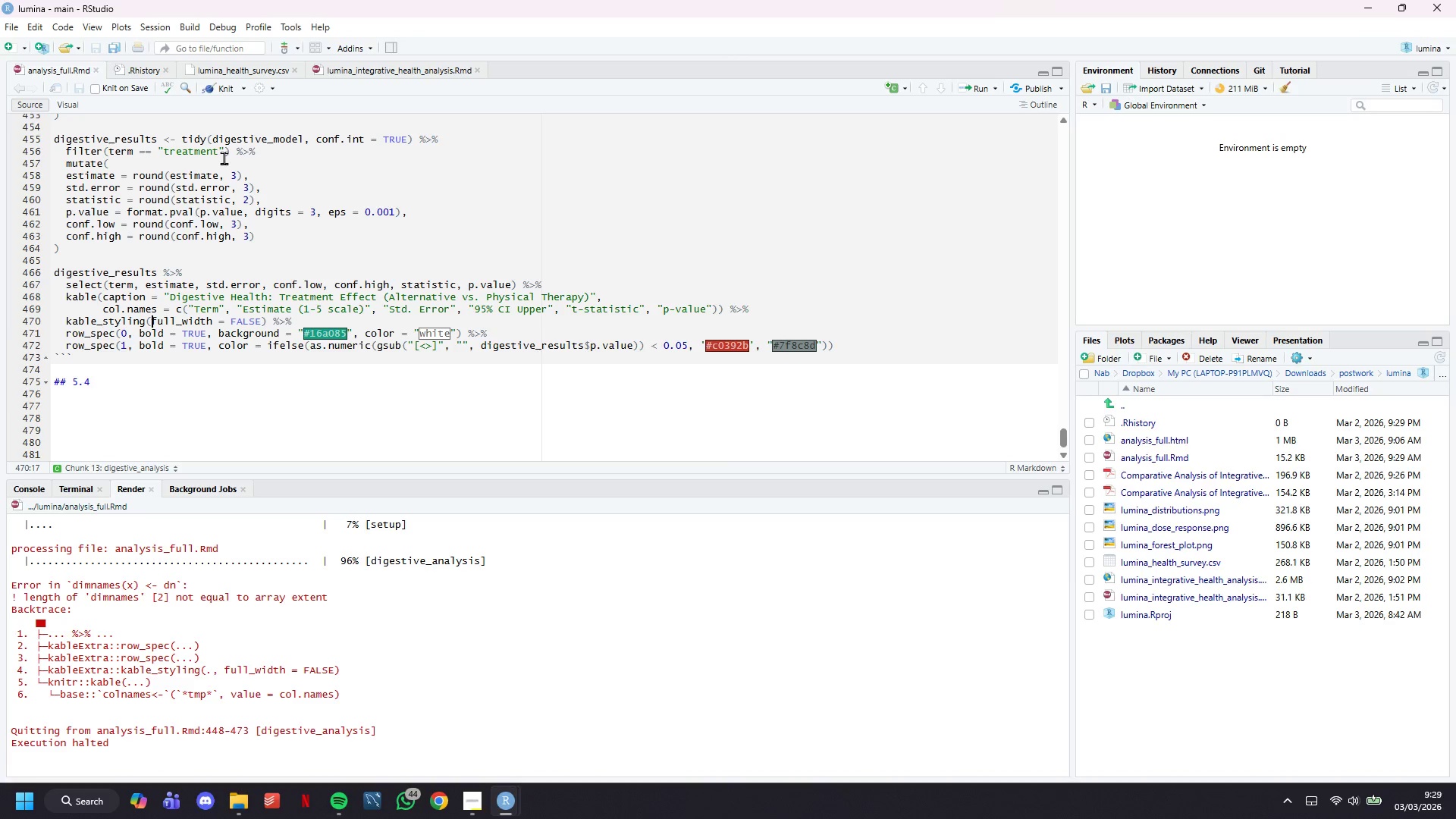 
left_click_drag(start_coordinate=[508, 126], to_coordinate=[593, 124])
 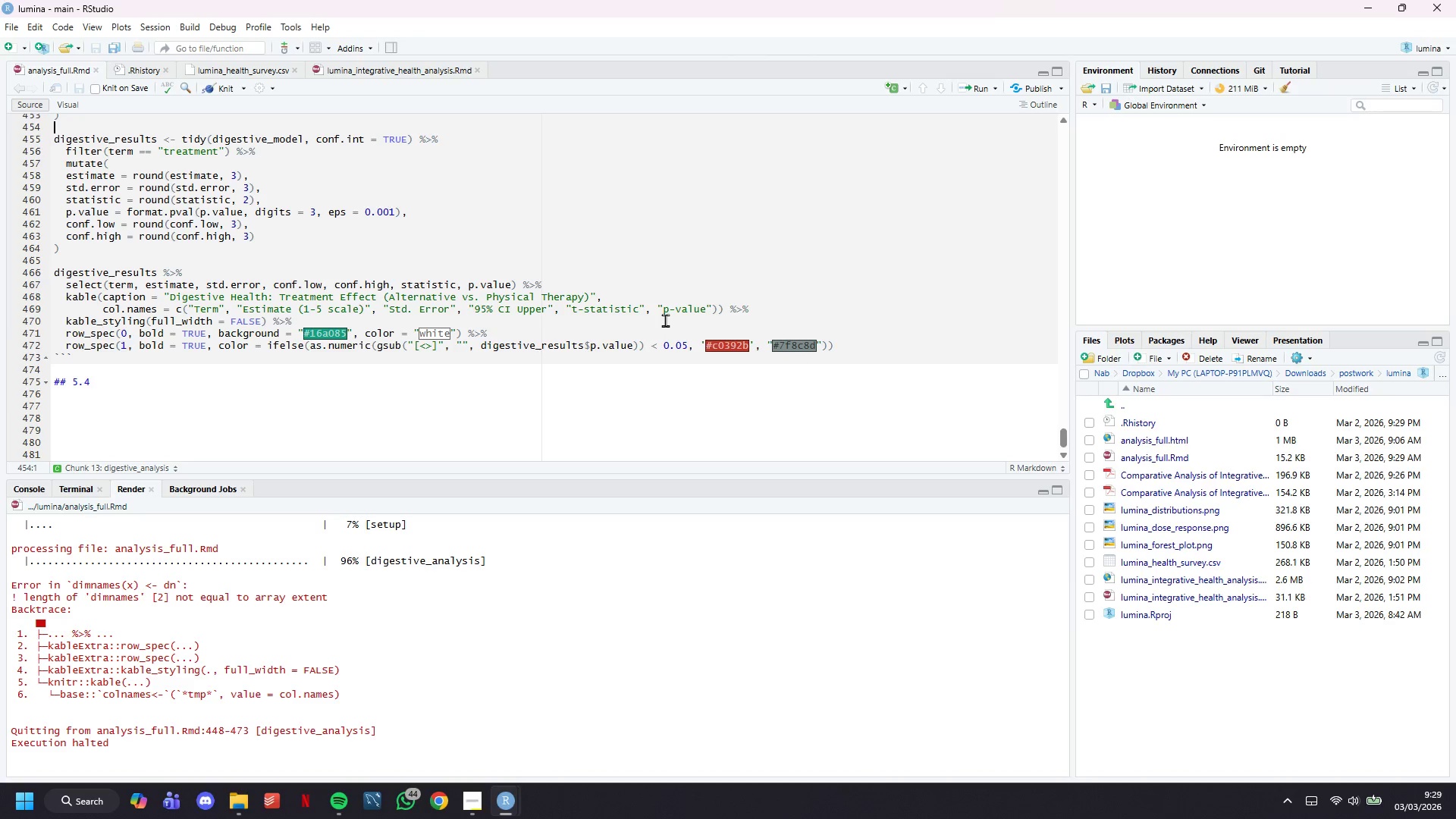 
wait(5.83)
 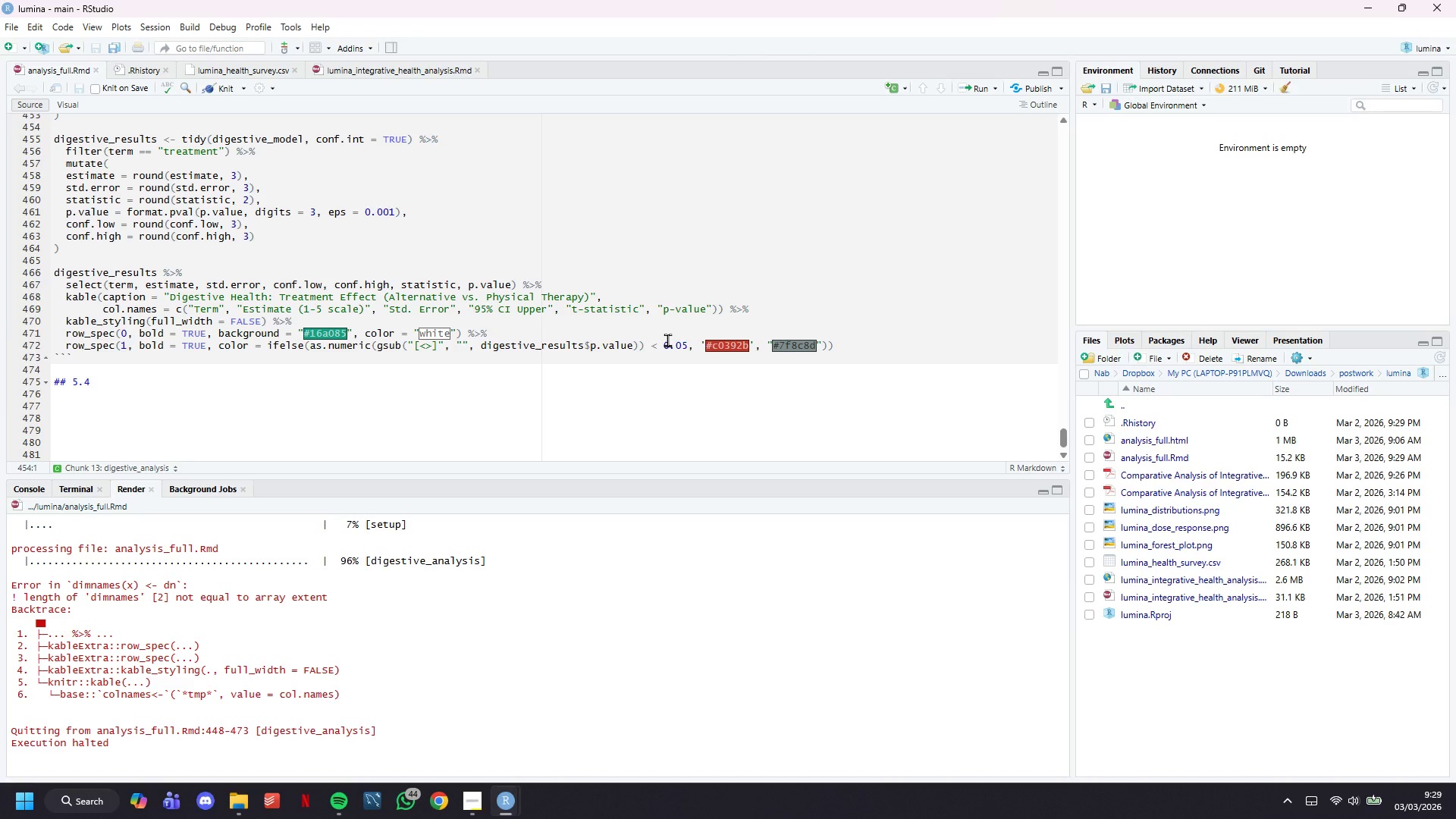 
left_click([754, 322])
 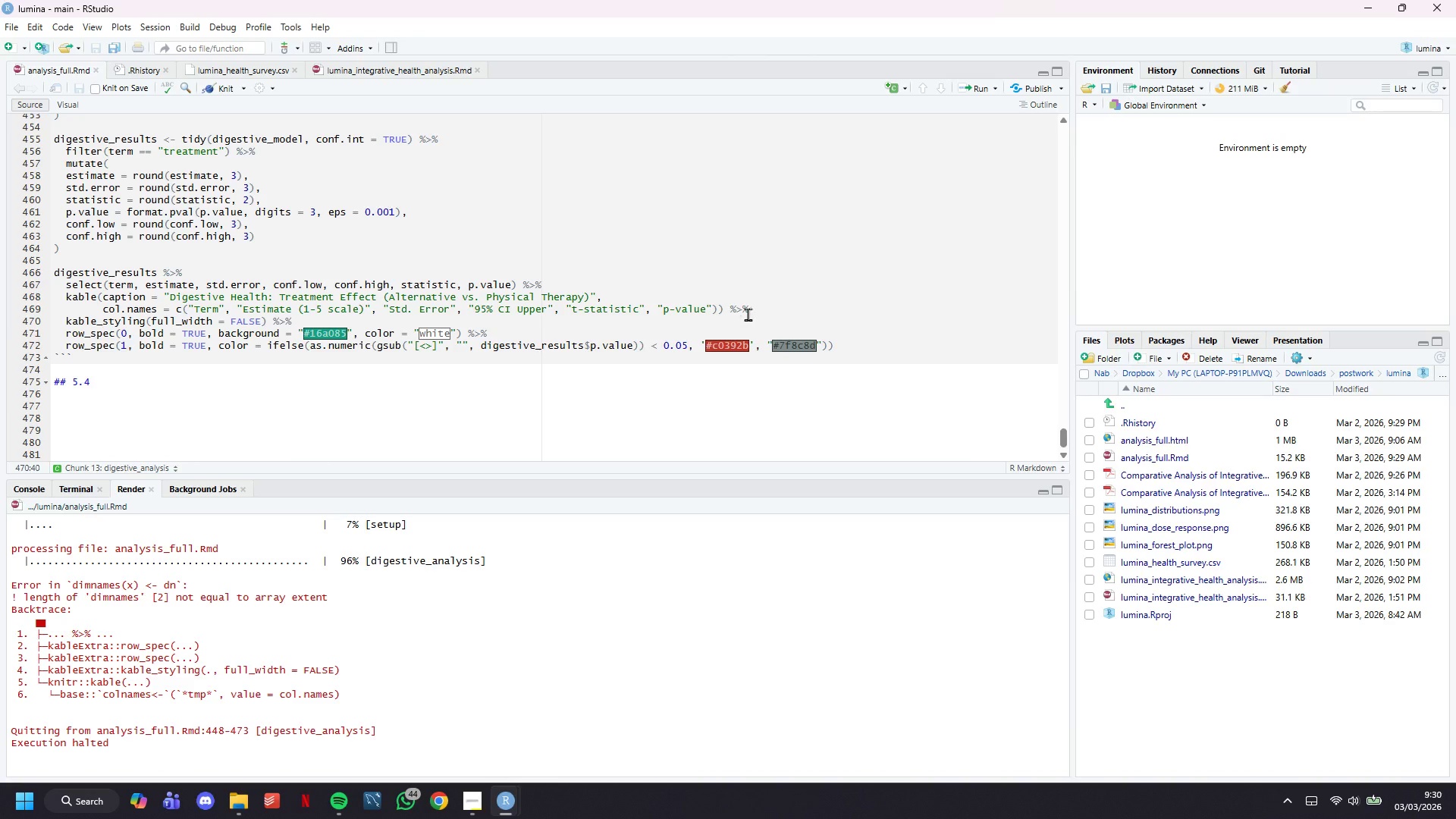 
scroll: coordinate [739, 297], scroll_direction: down, amount: 1.0
 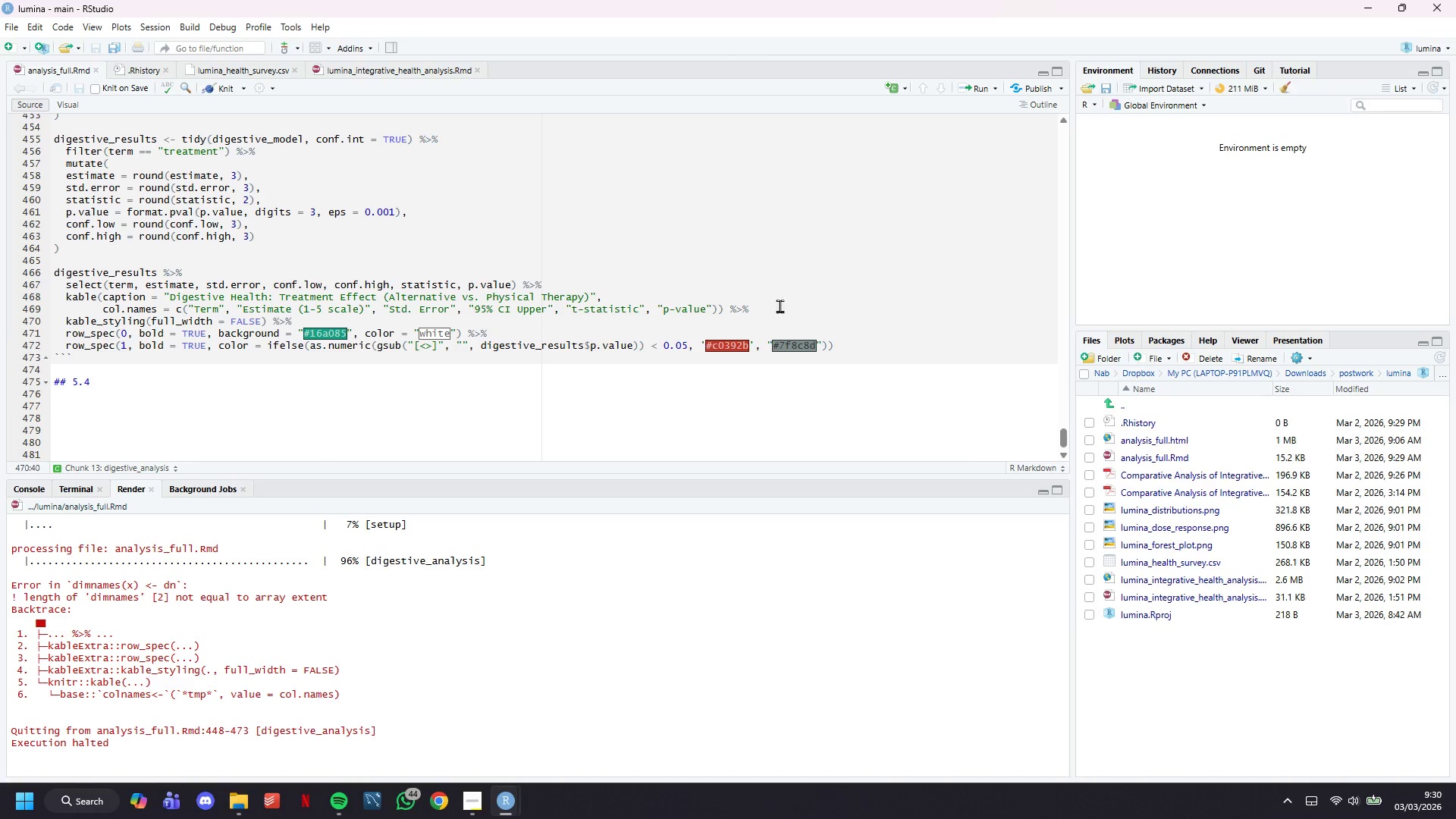 
left_click([780, 306])
 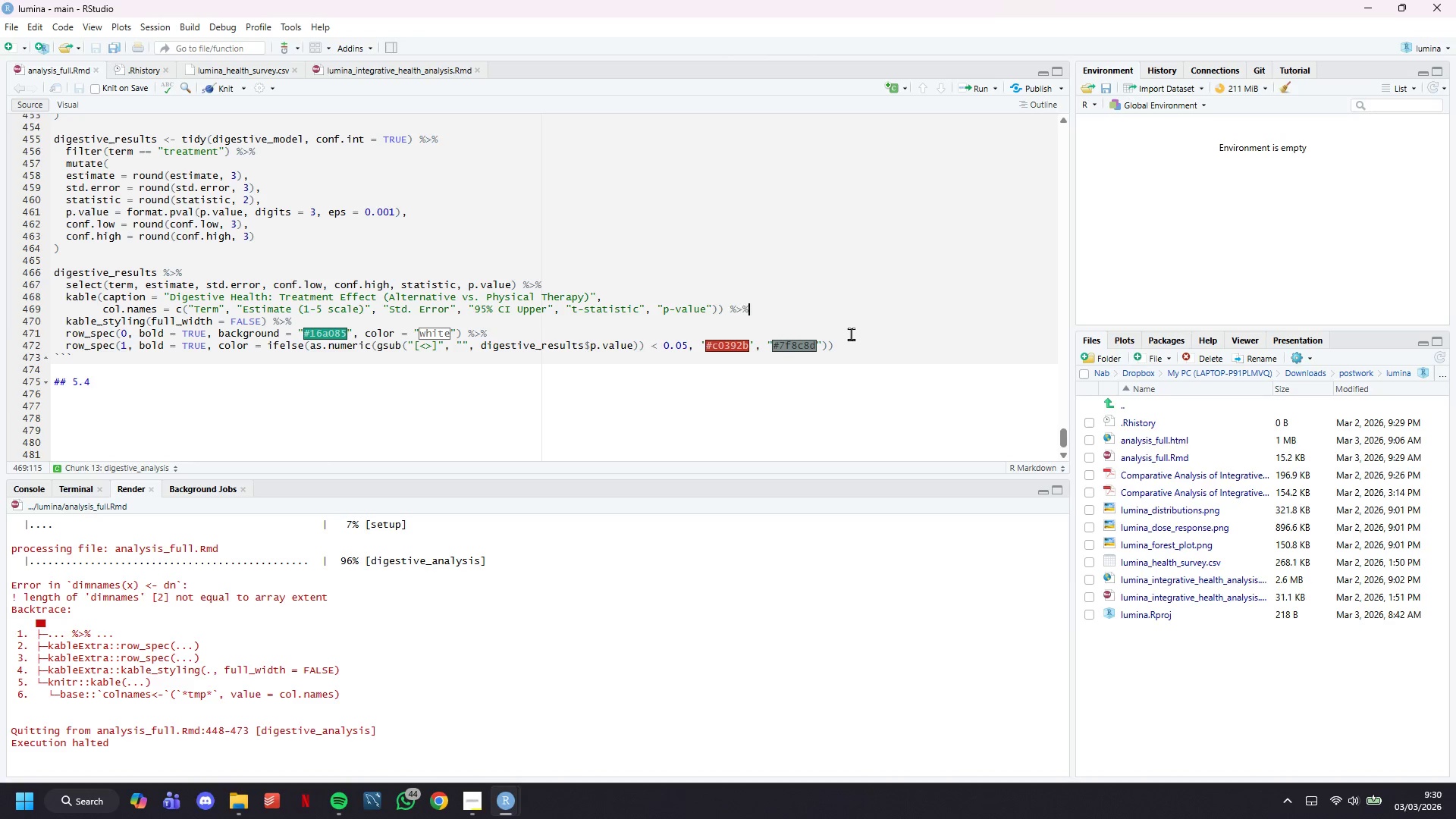 
left_click([876, 344])
 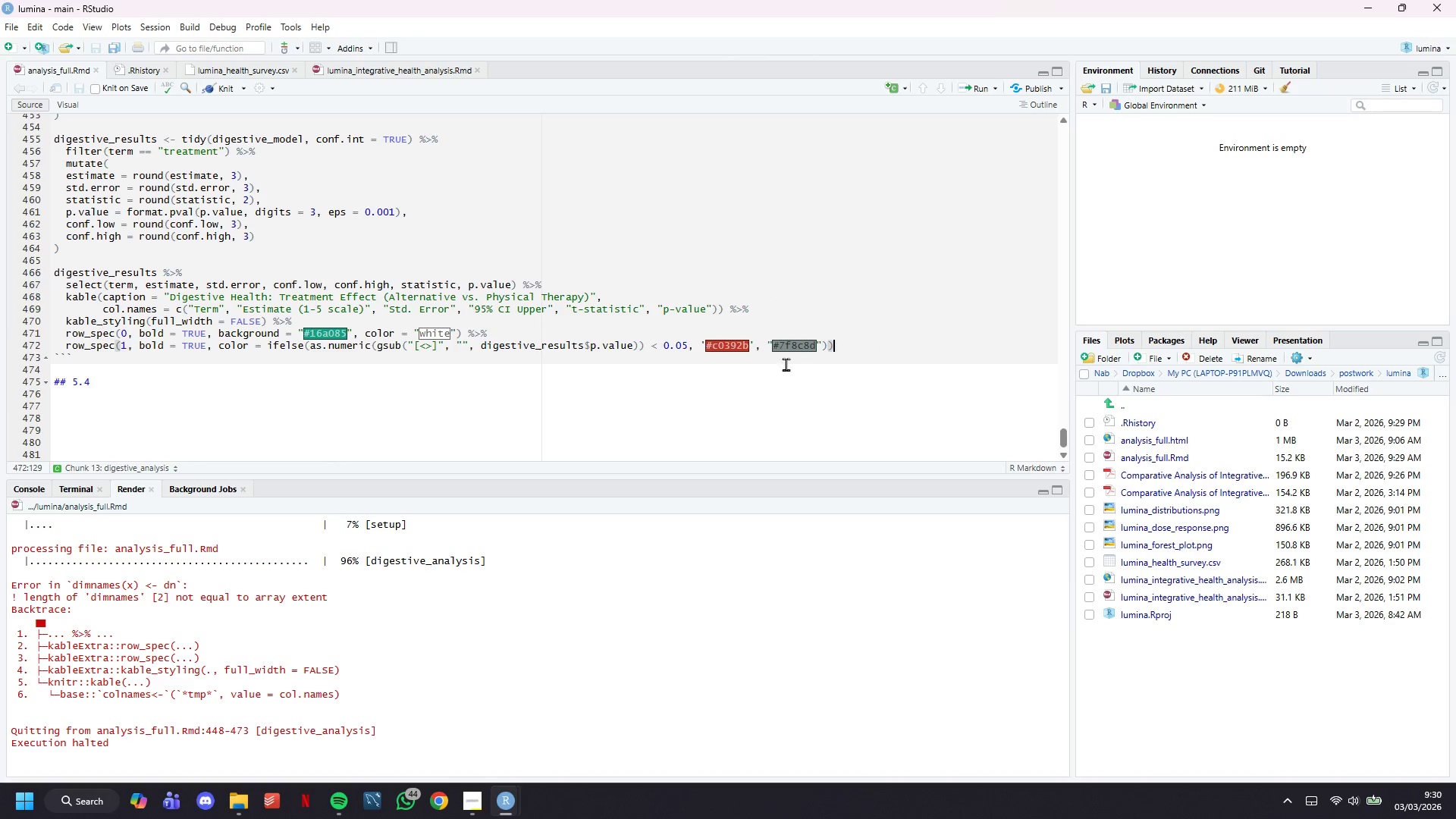 
left_click_drag(start_coordinate=[319, 315], to_coordinate=[49, 325])
 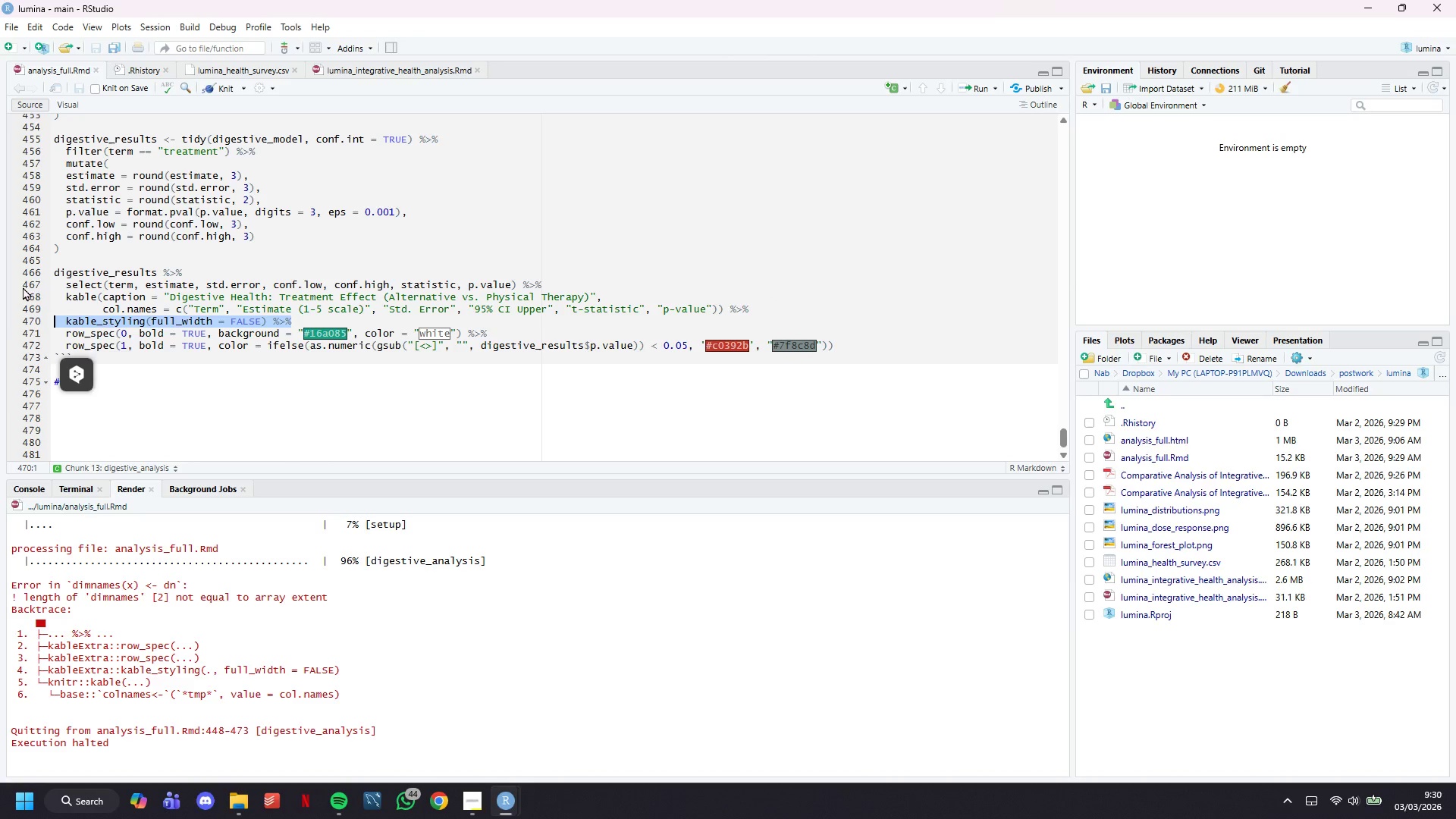 
key(Backspace)
 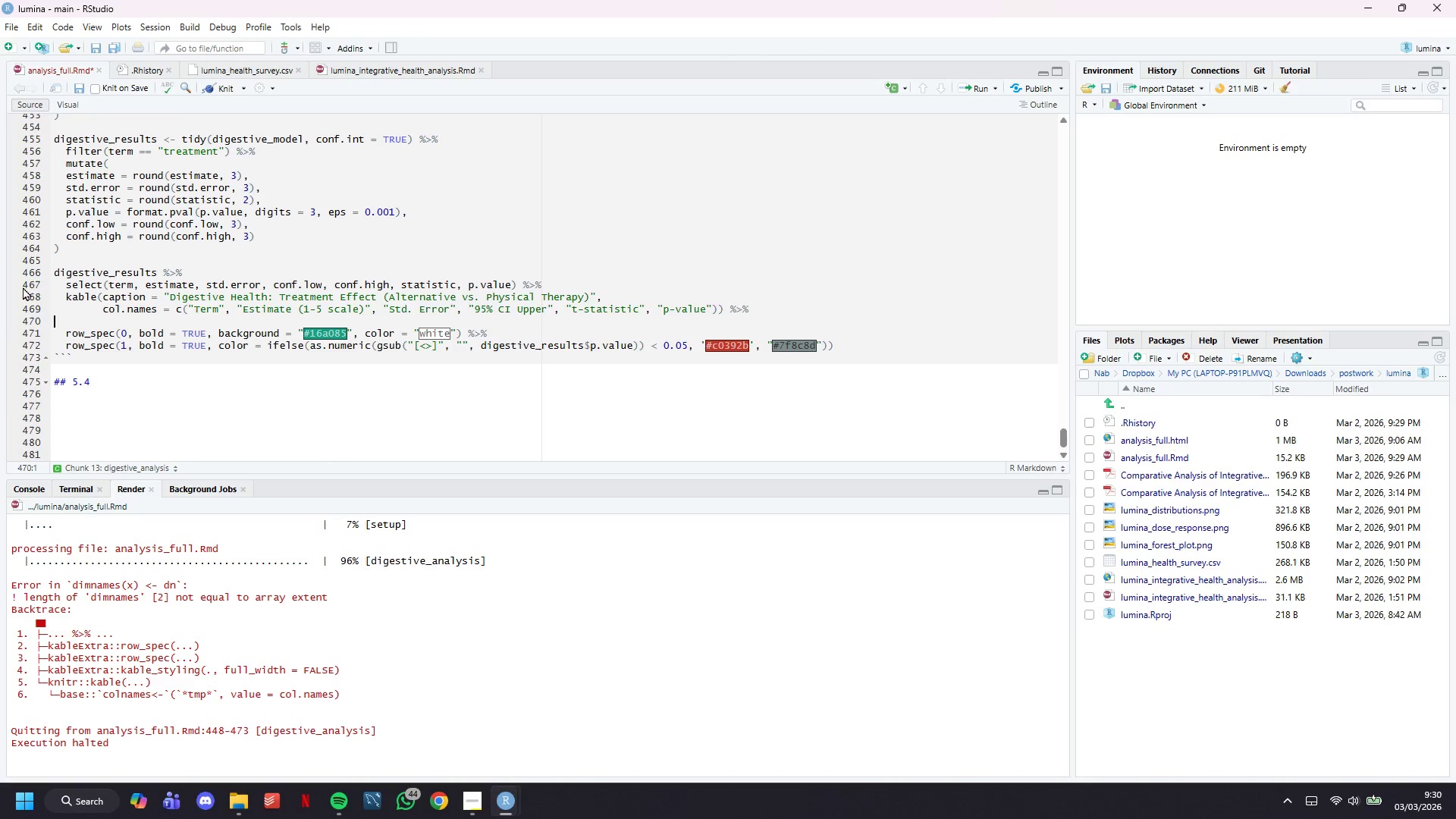 
key(Backspace)
 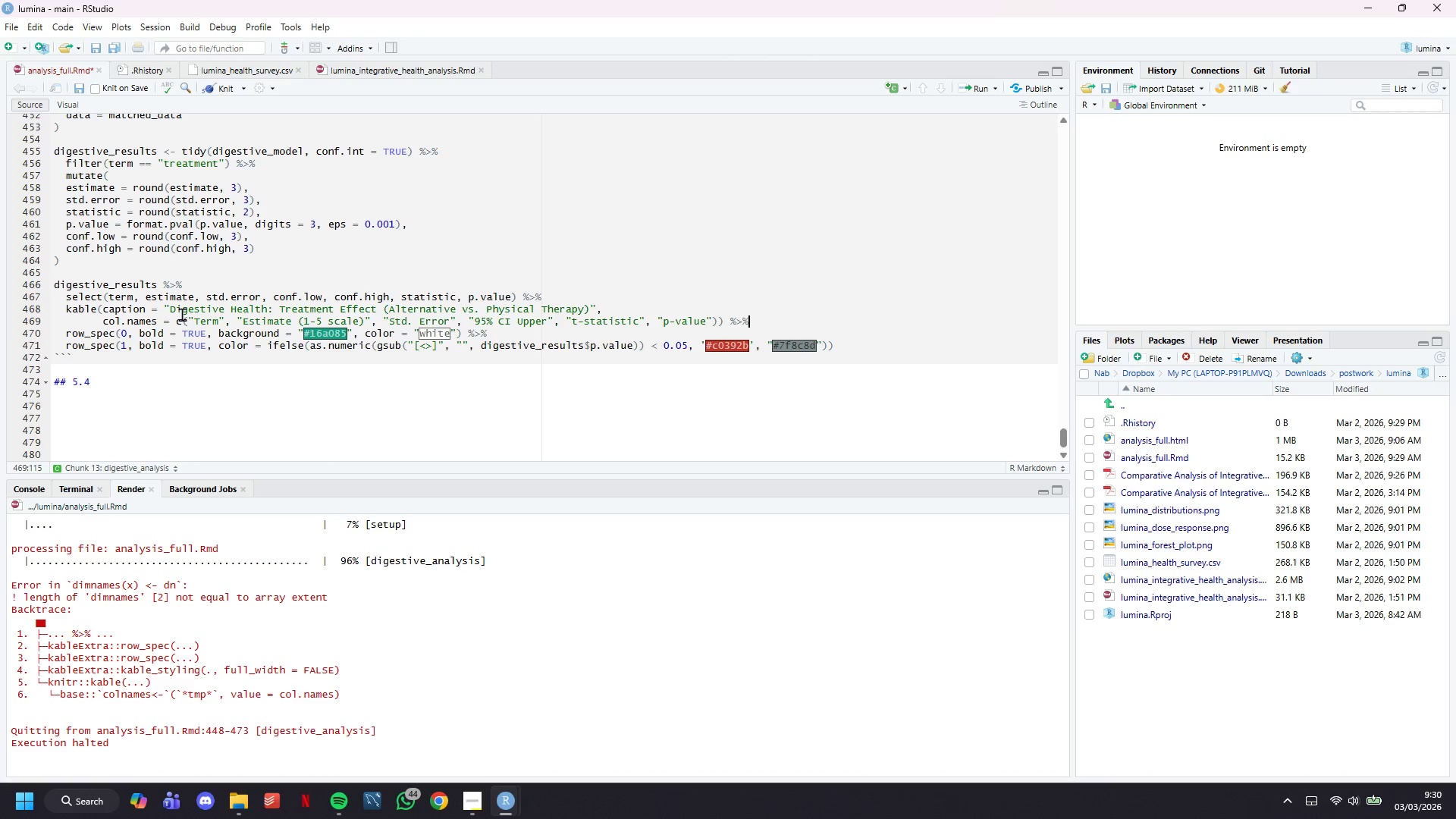 
wait(5.8)
 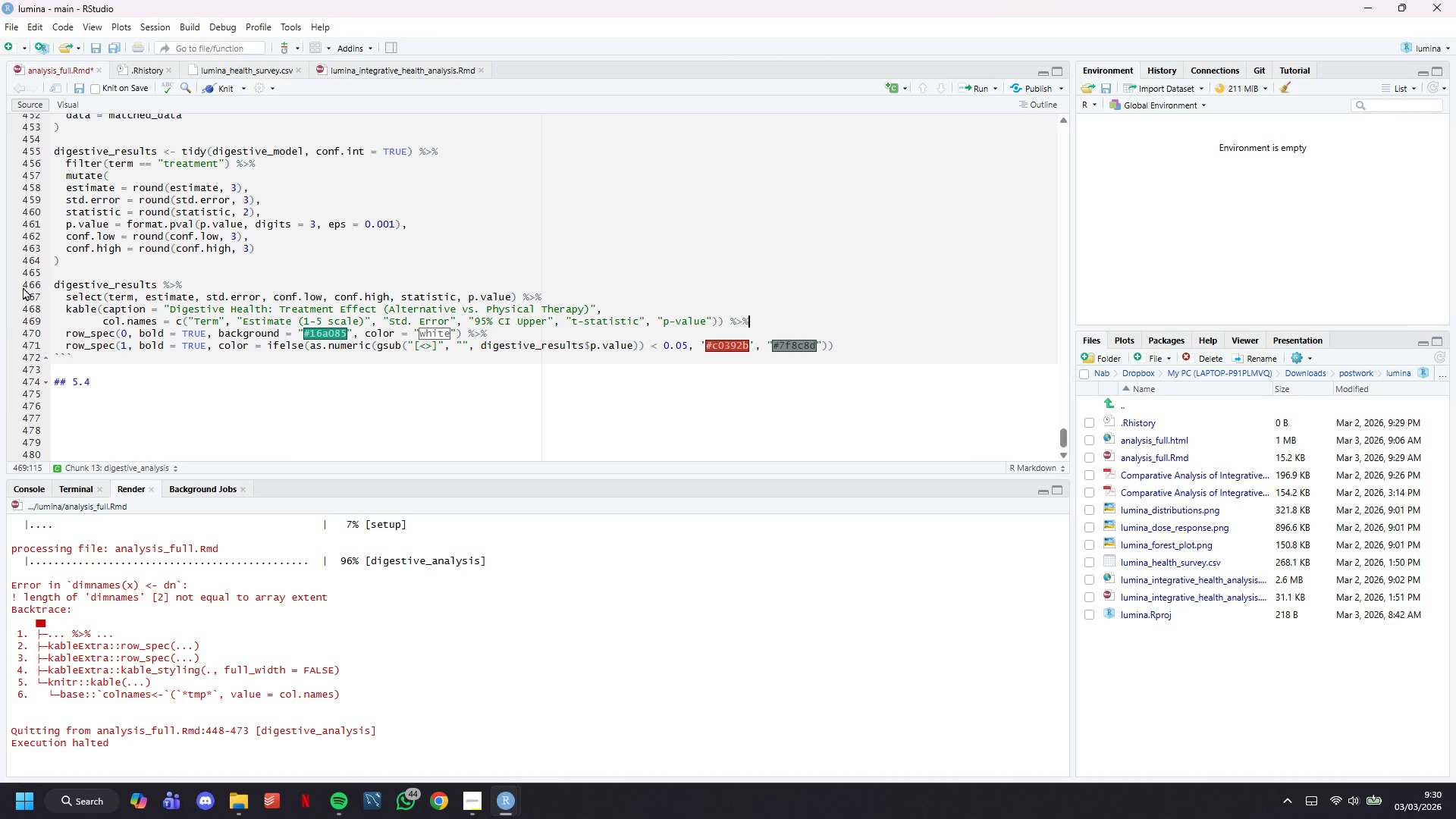 
left_click([216, 88])
 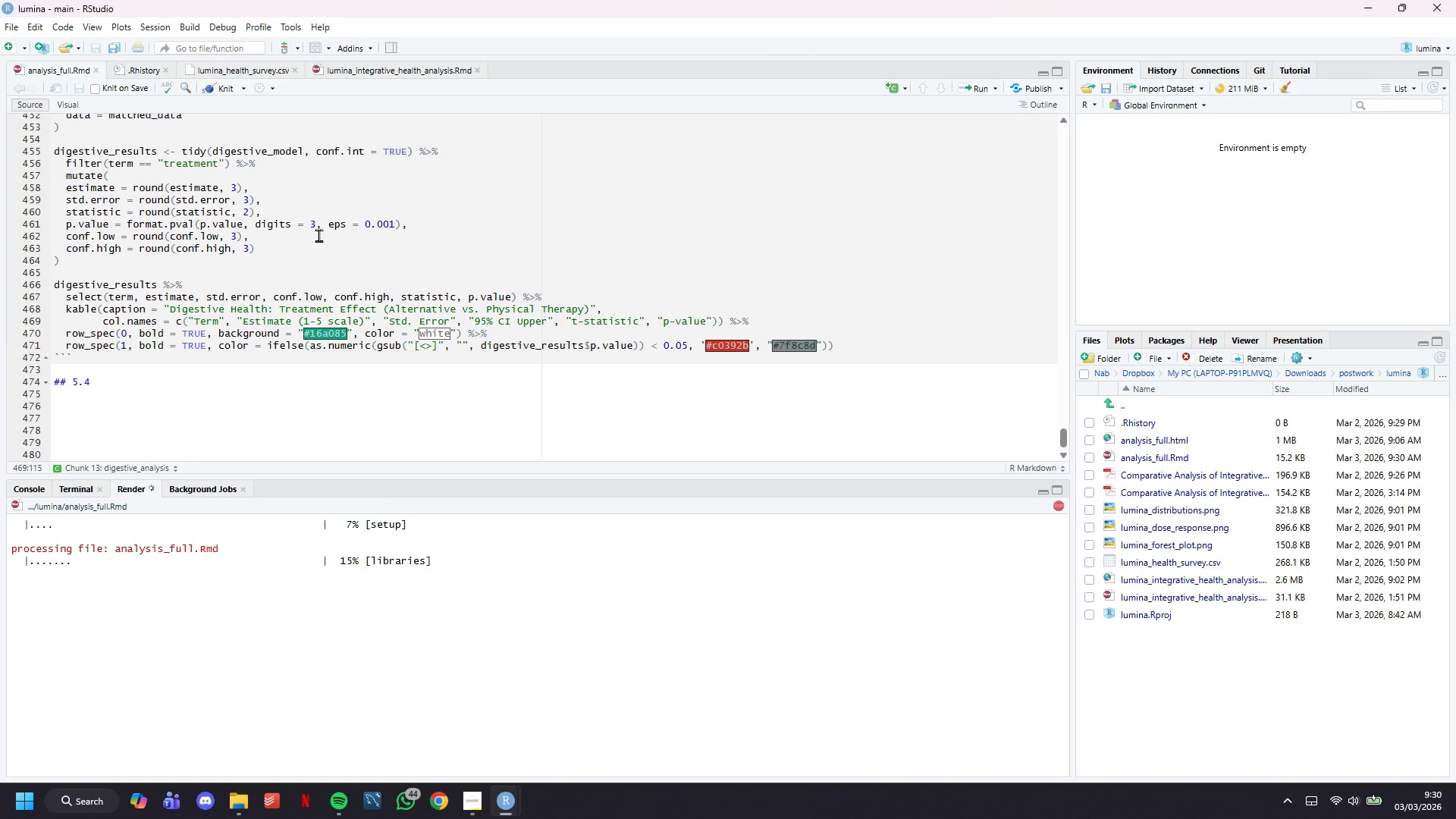 
scroll: coordinate [505, 282], scroll_direction: down, amount: 3.0
 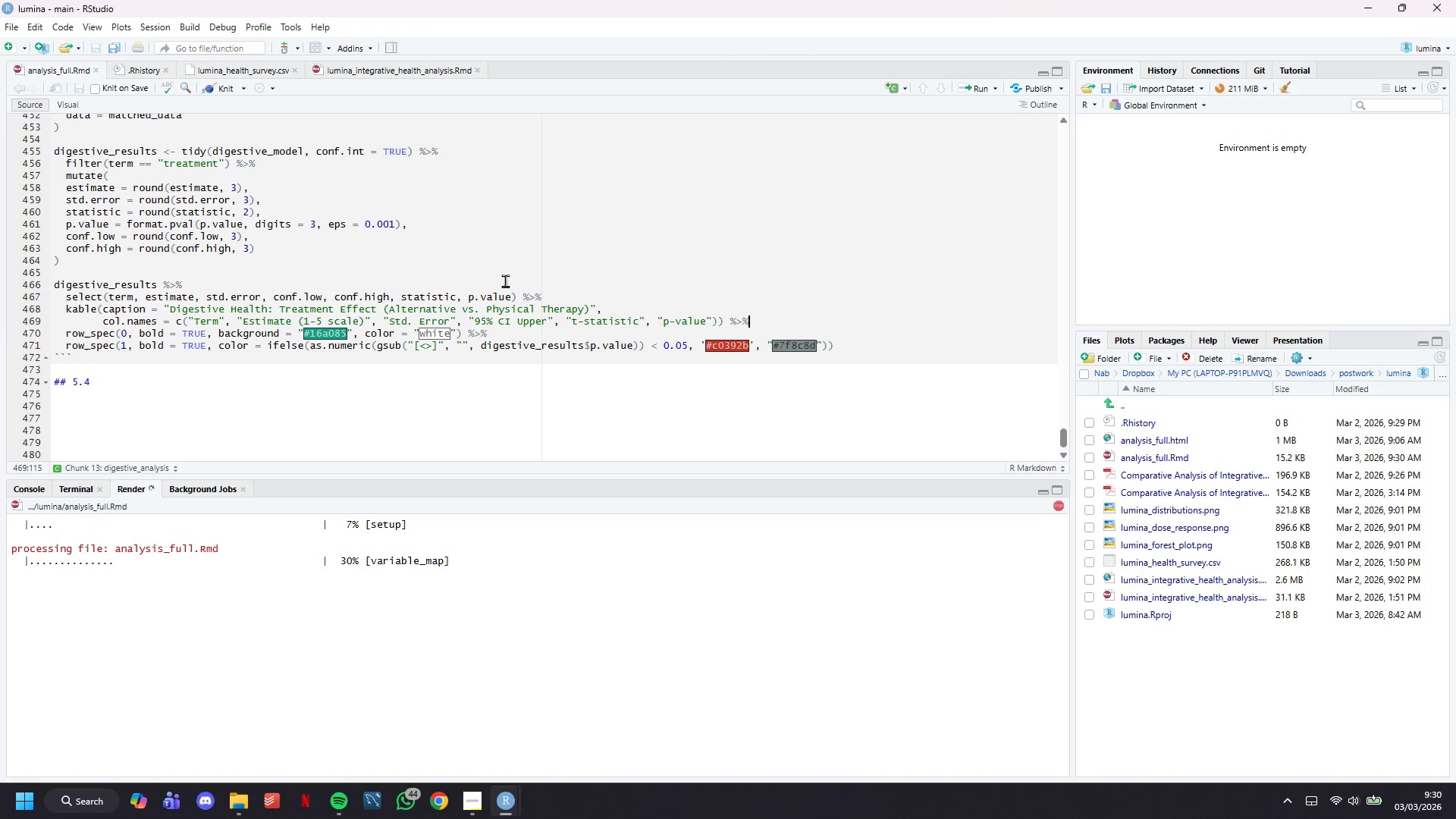 
wait(7.72)
 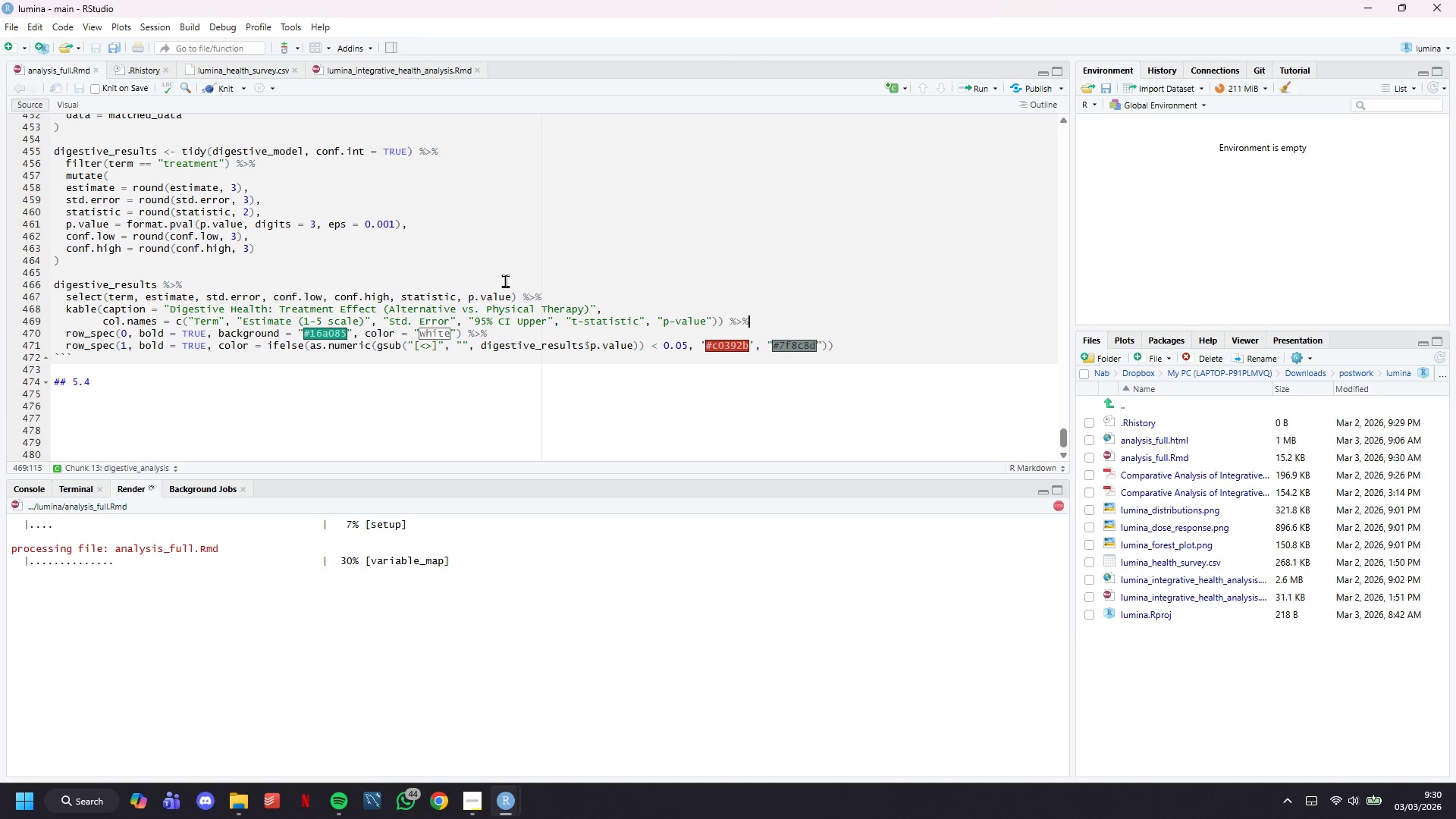 
scroll: coordinate [505, 281], scroll_direction: down, amount: 3.0
 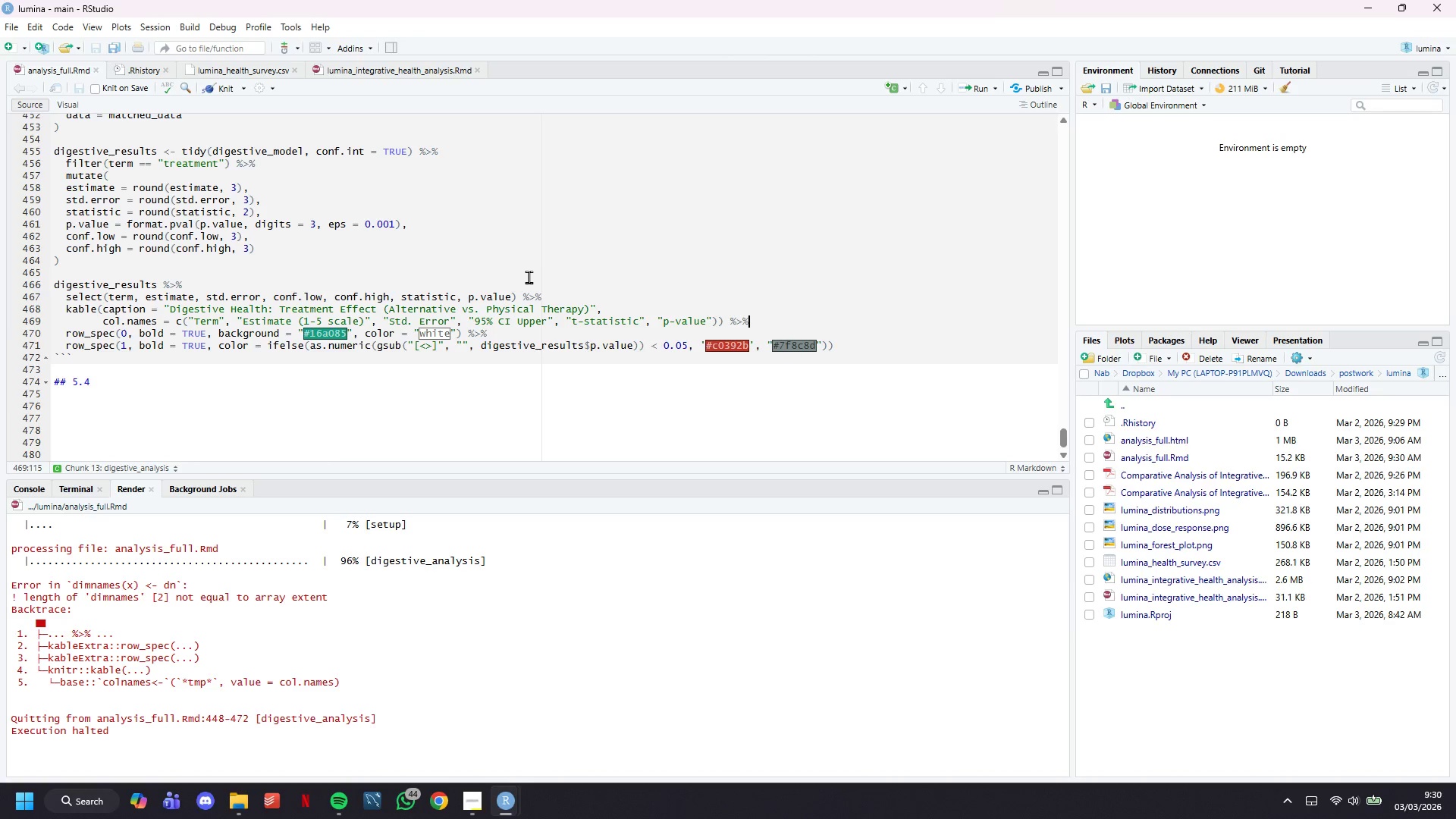 
wait(15.41)
 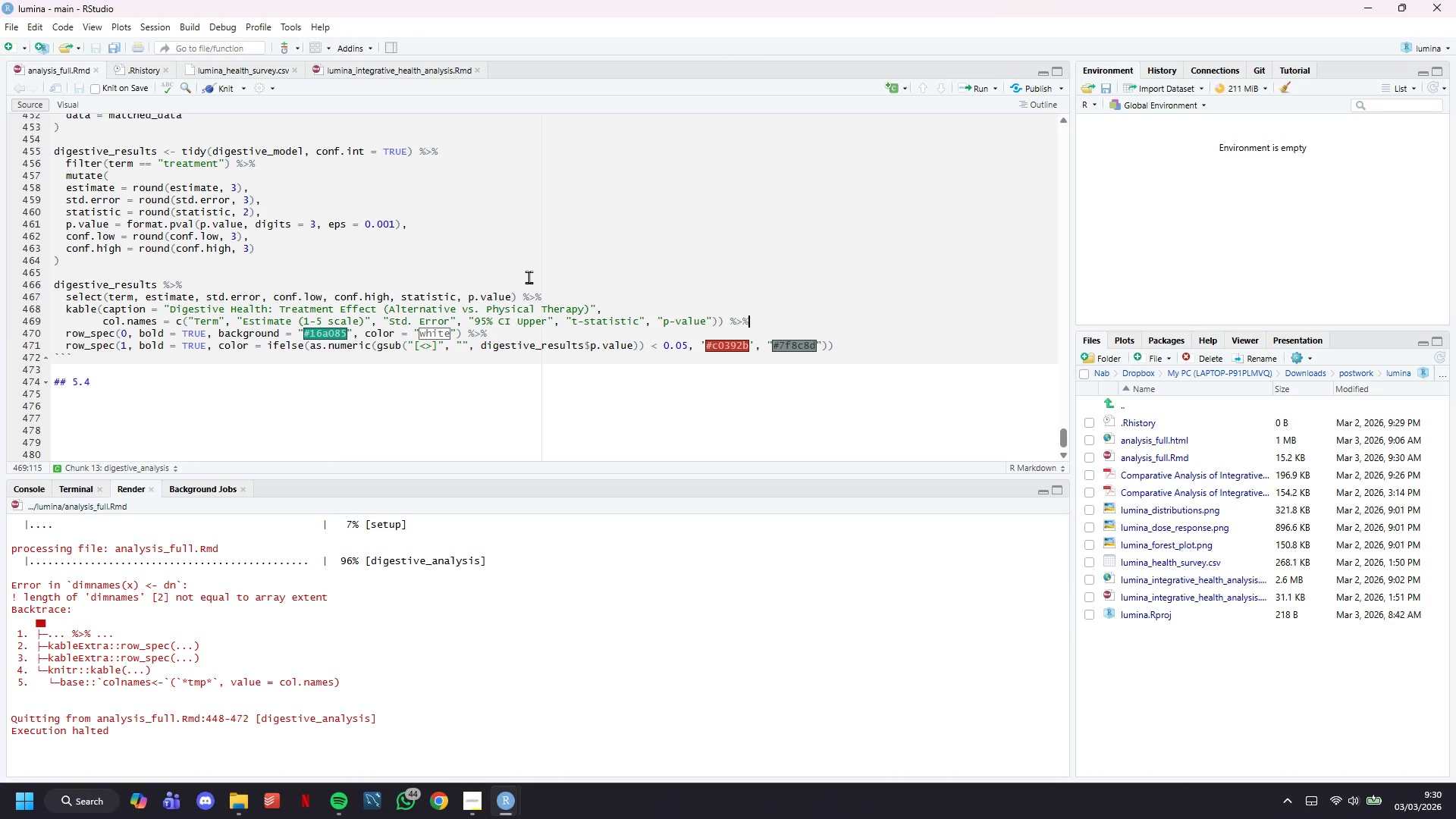 
double_click([438, 308])
 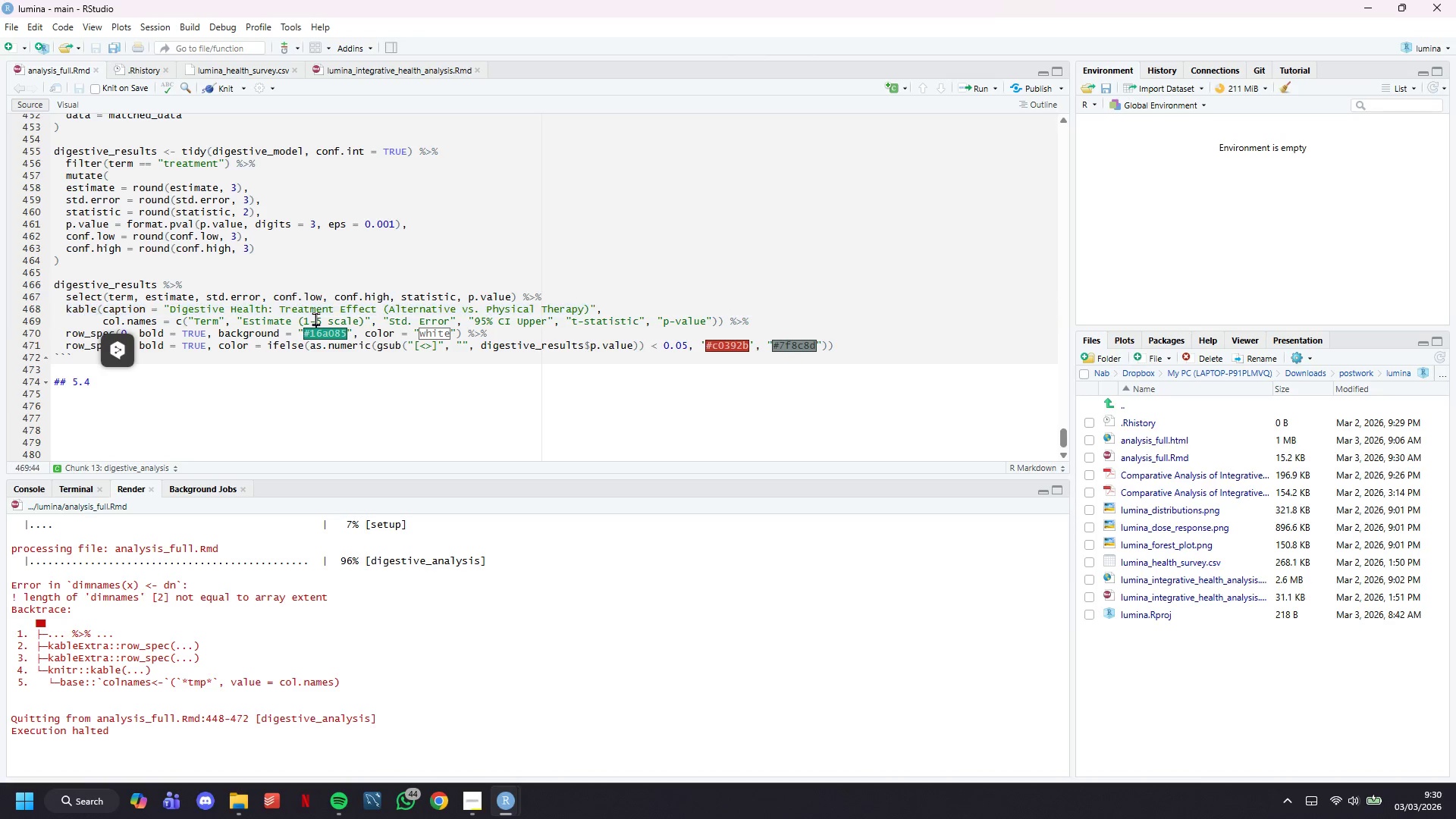 
double_click([315, 318])
 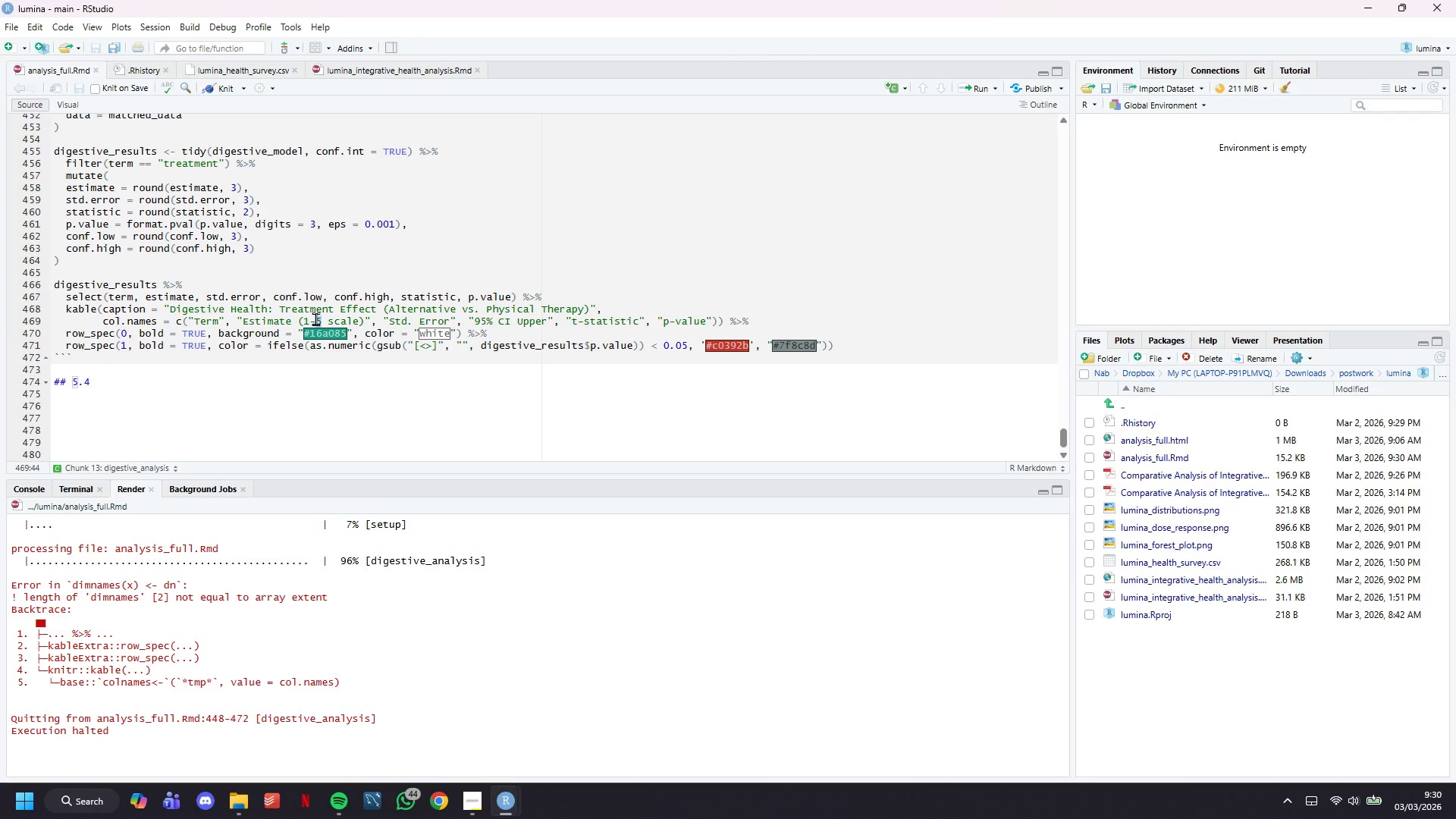 
triple_click([315, 318])
 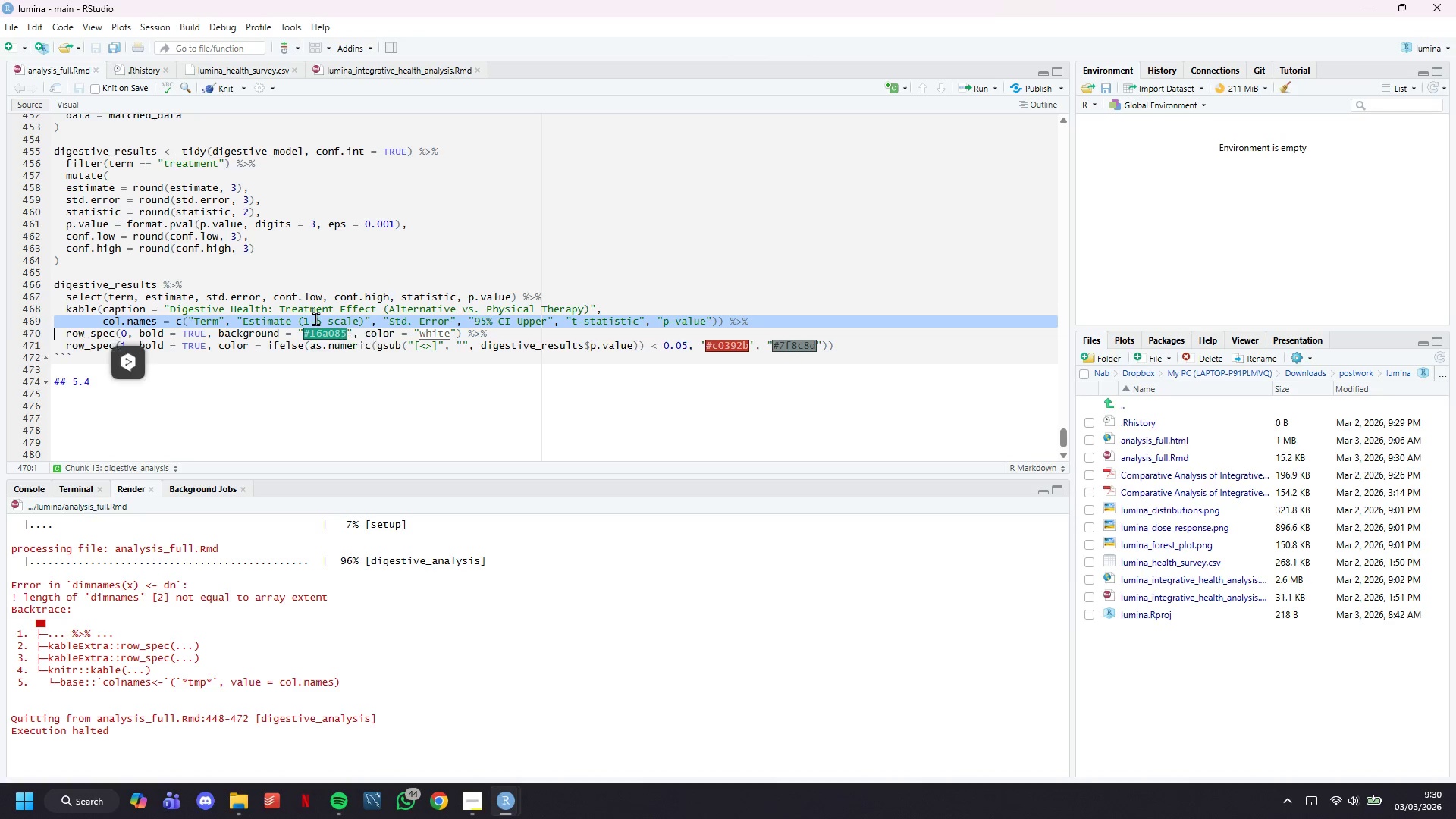 
triple_click([315, 318])
 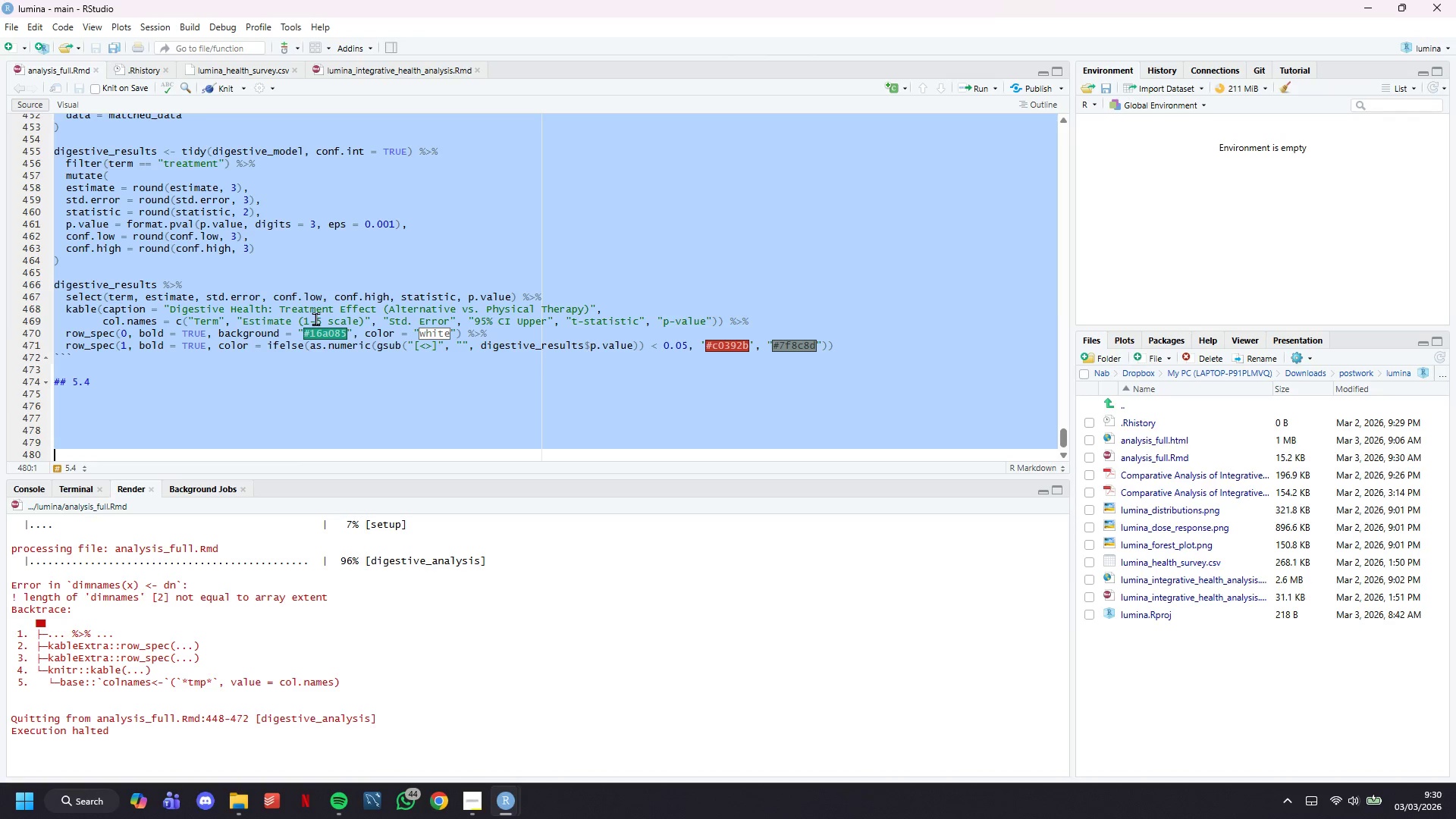 
left_click([315, 318])
 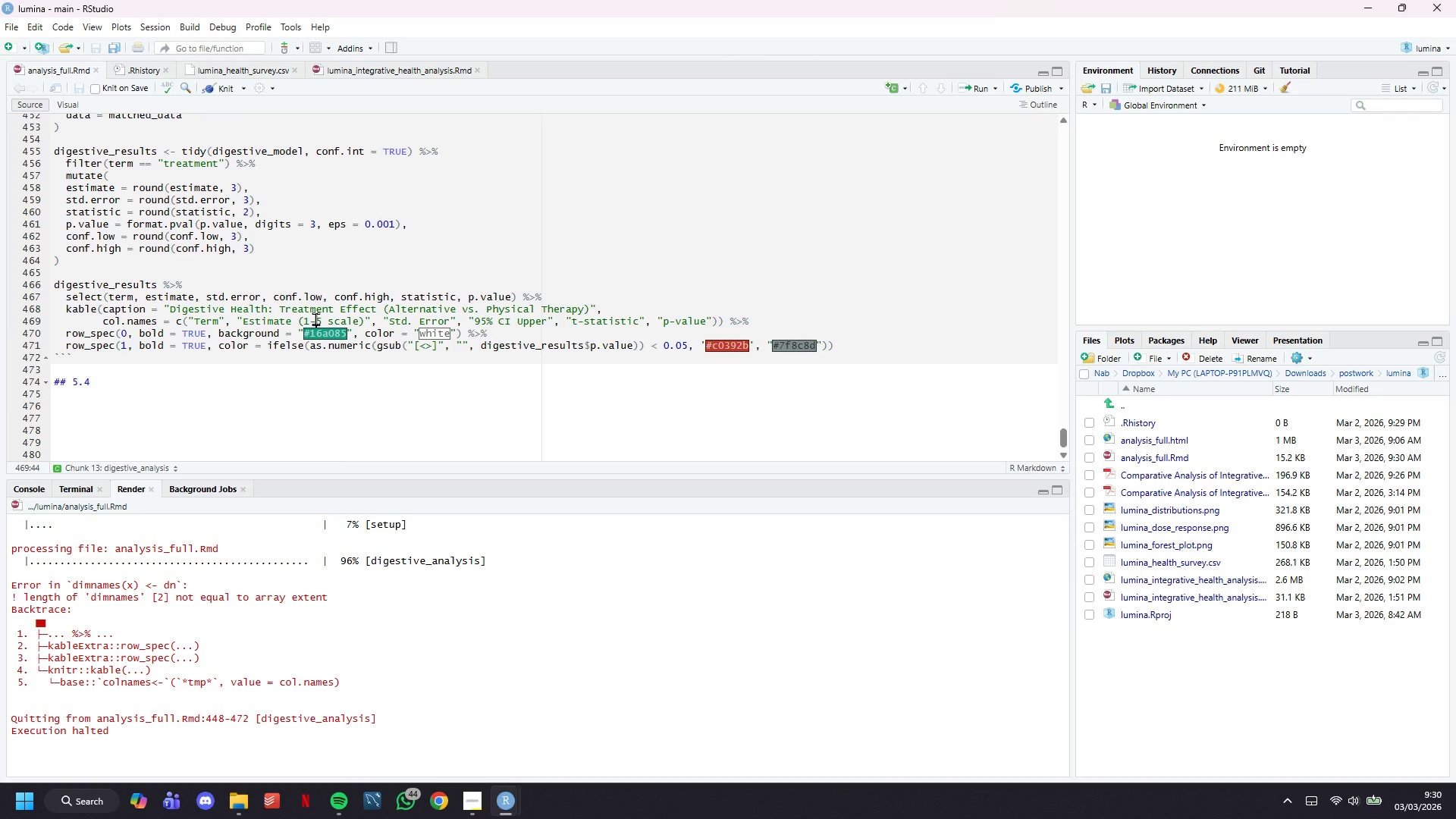 
left_click([309, 326])
 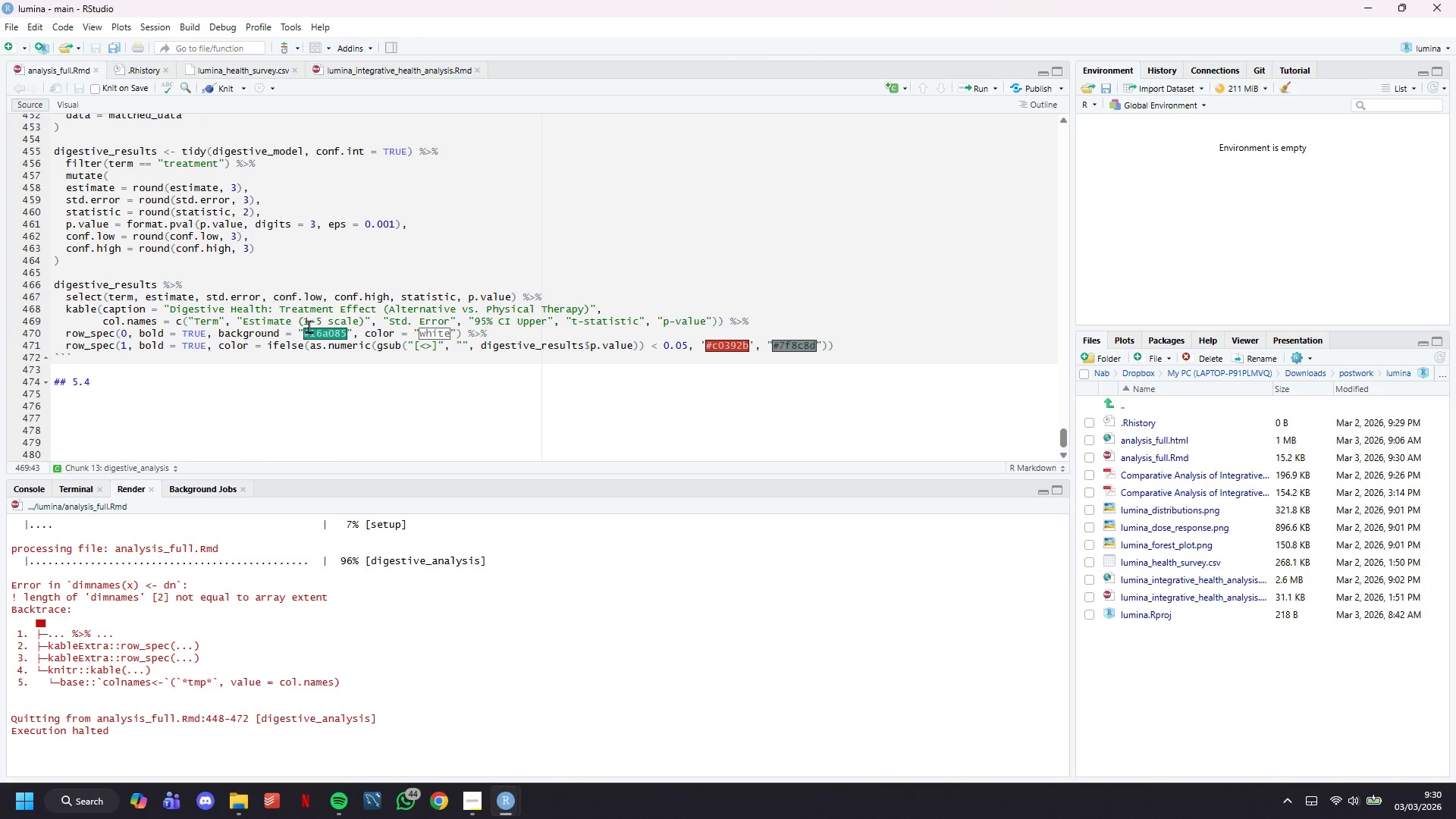 
key(Control+Z)
 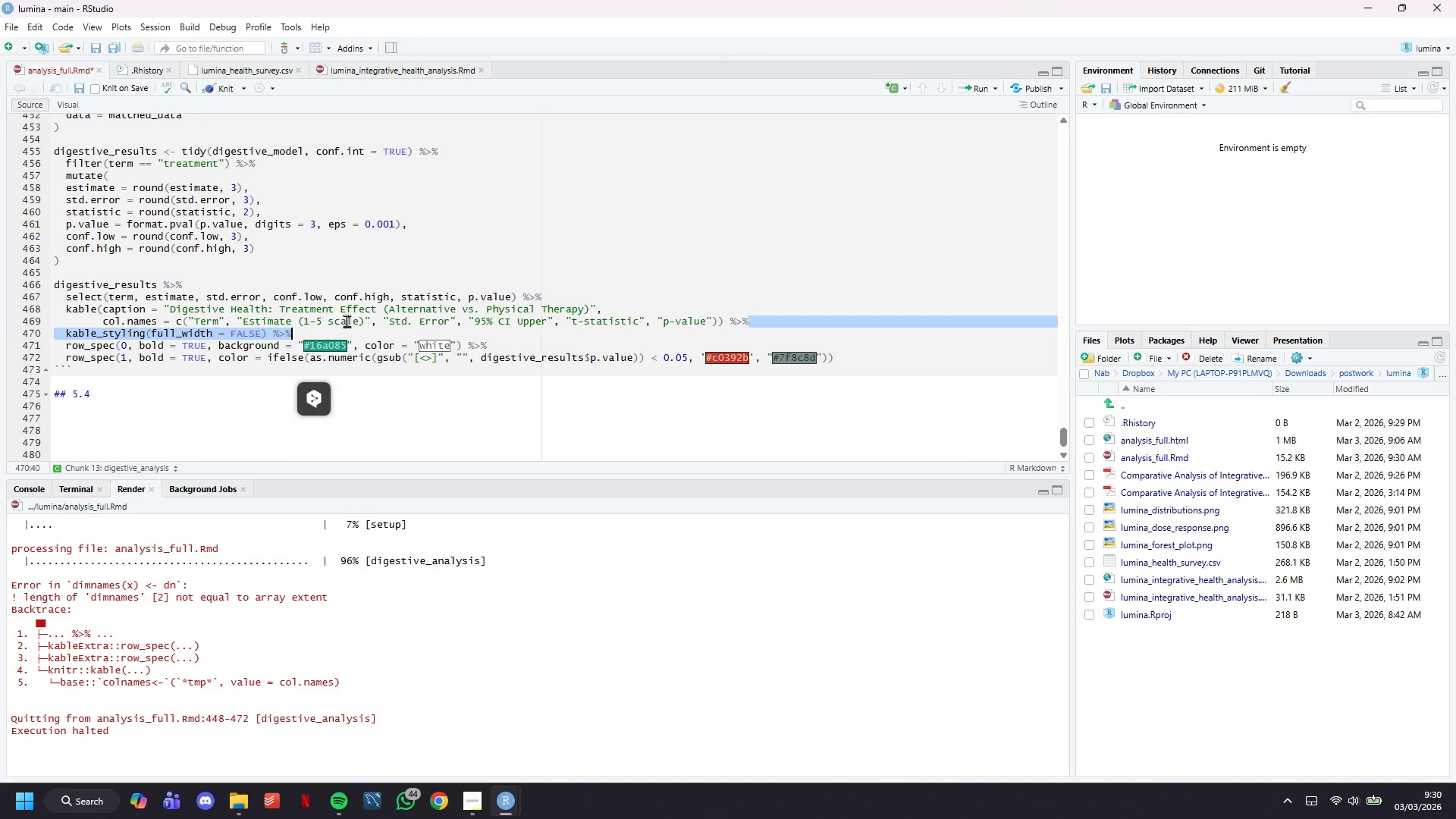 
left_click([348, 320])
 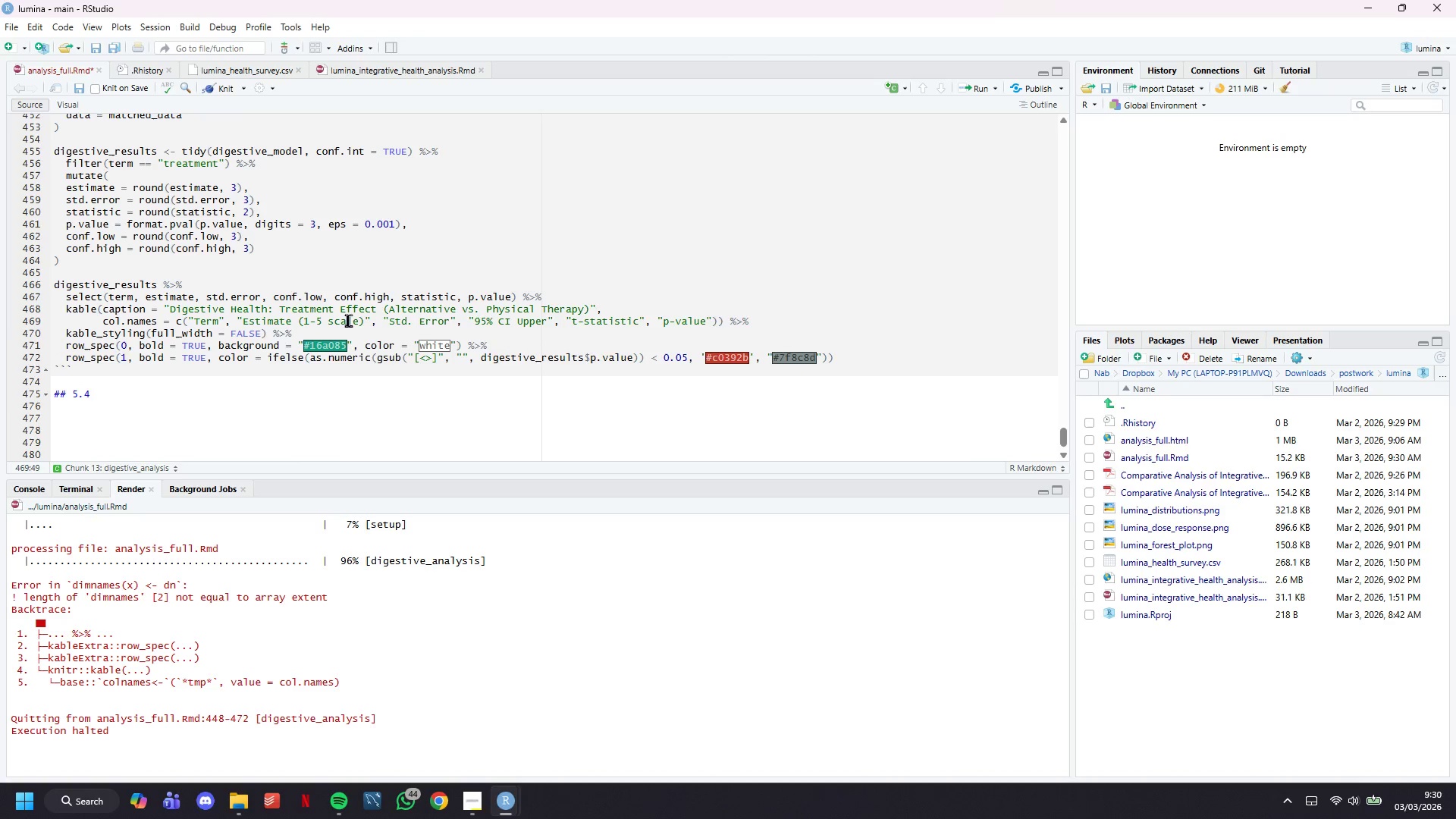 
key(Control+Z)
 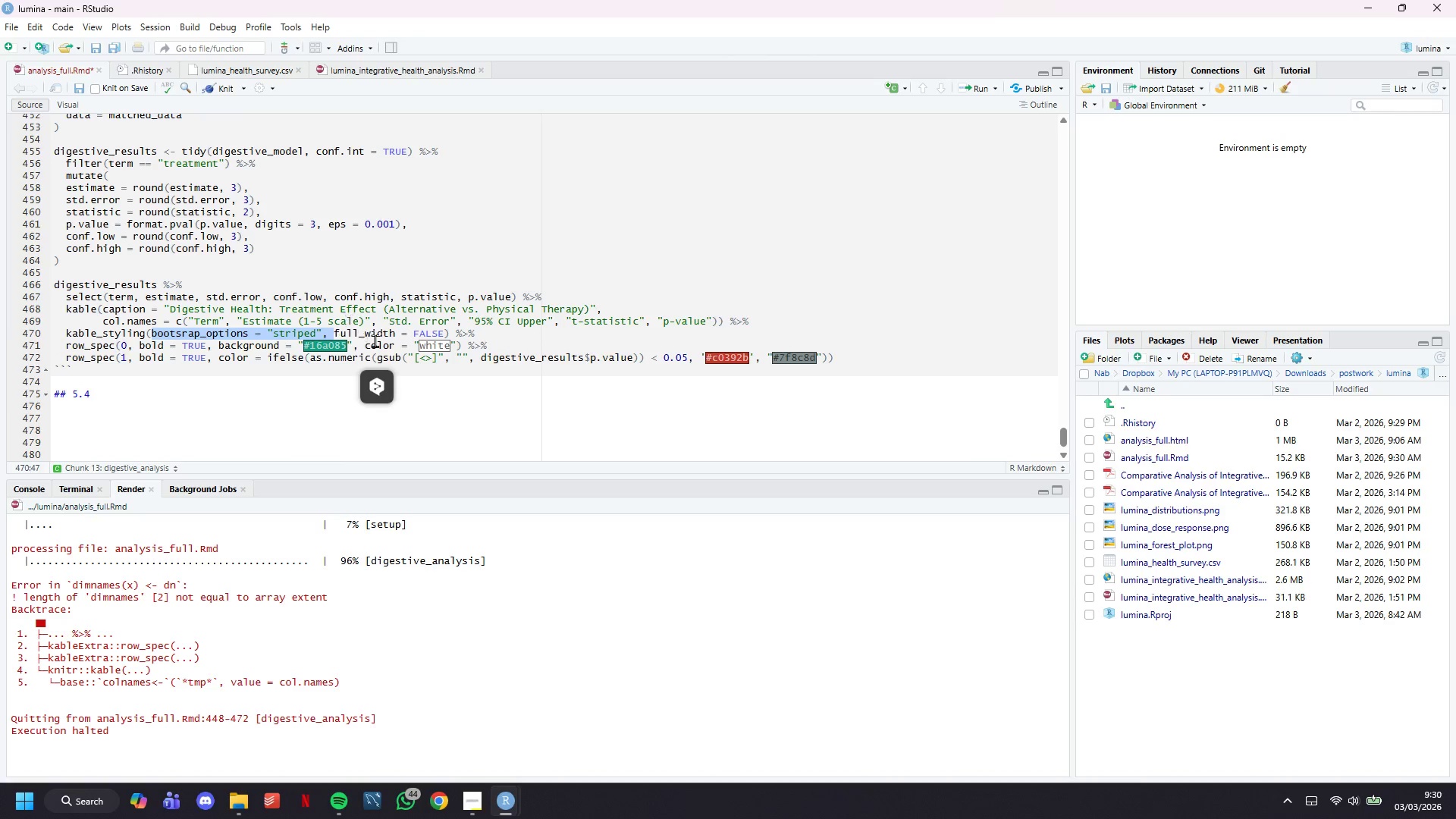 
left_click([384, 341])
 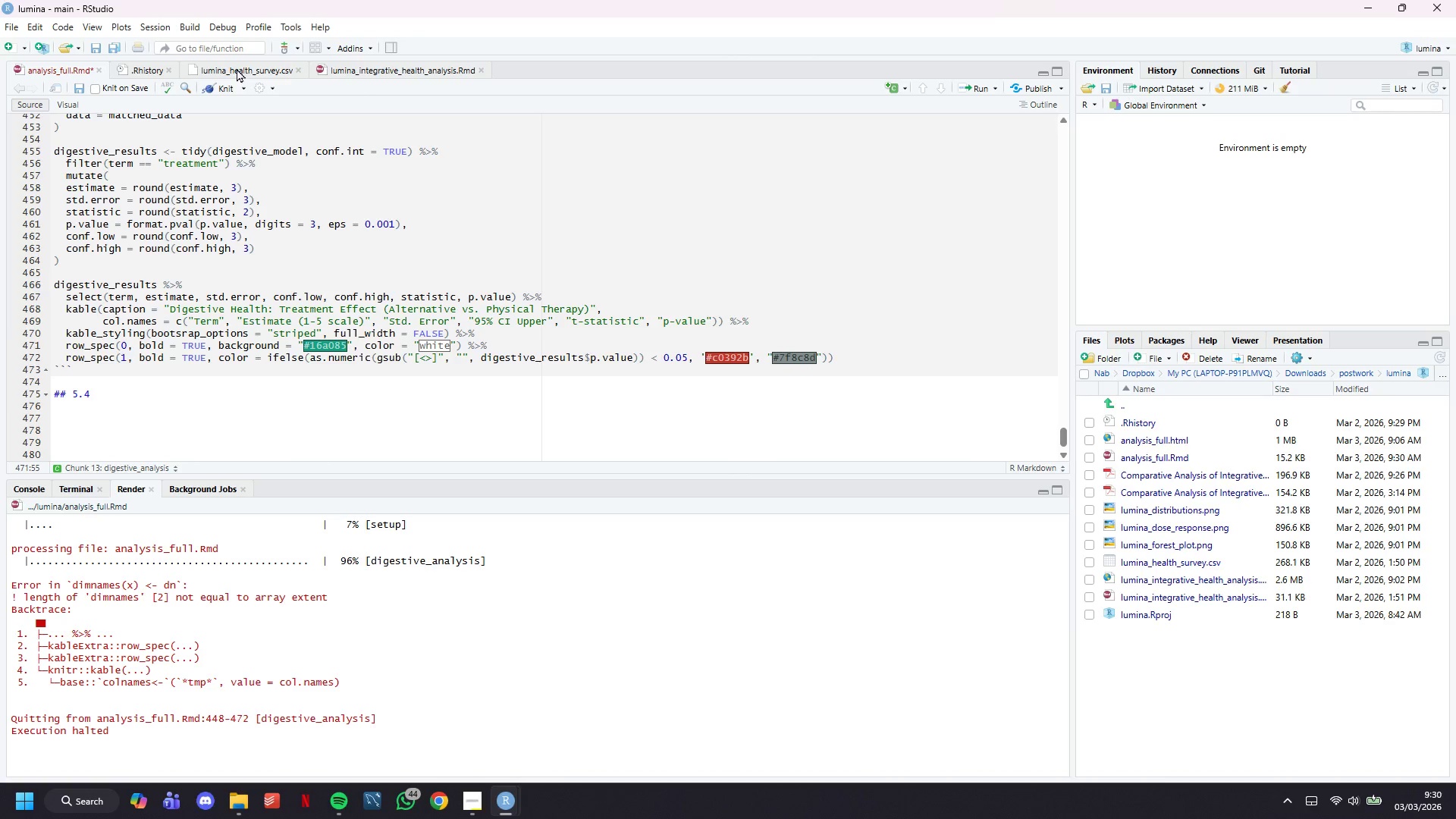 
left_click([353, 72])
 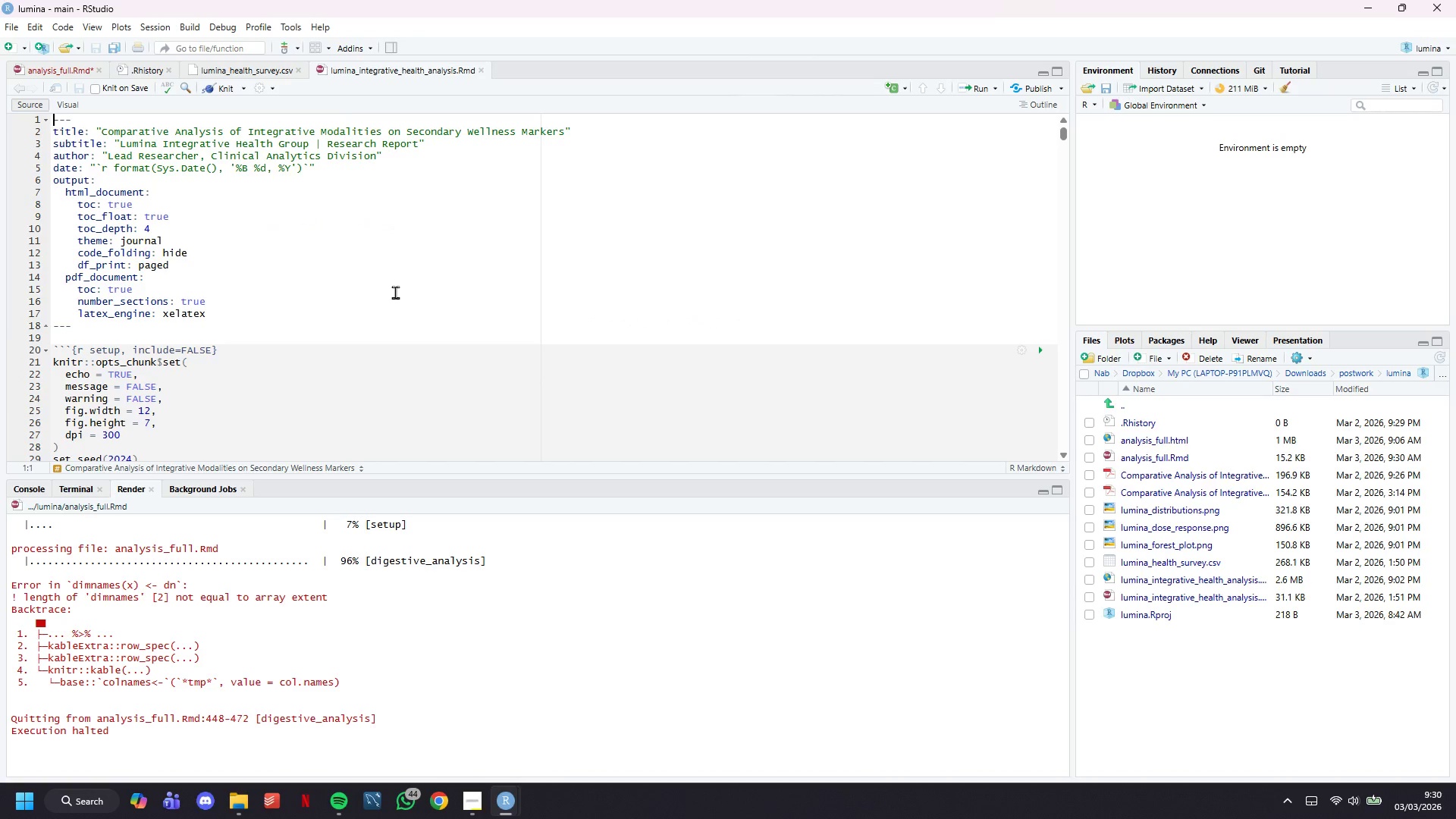 
scroll: coordinate [404, 311], scroll_direction: down, amount: 21.0
 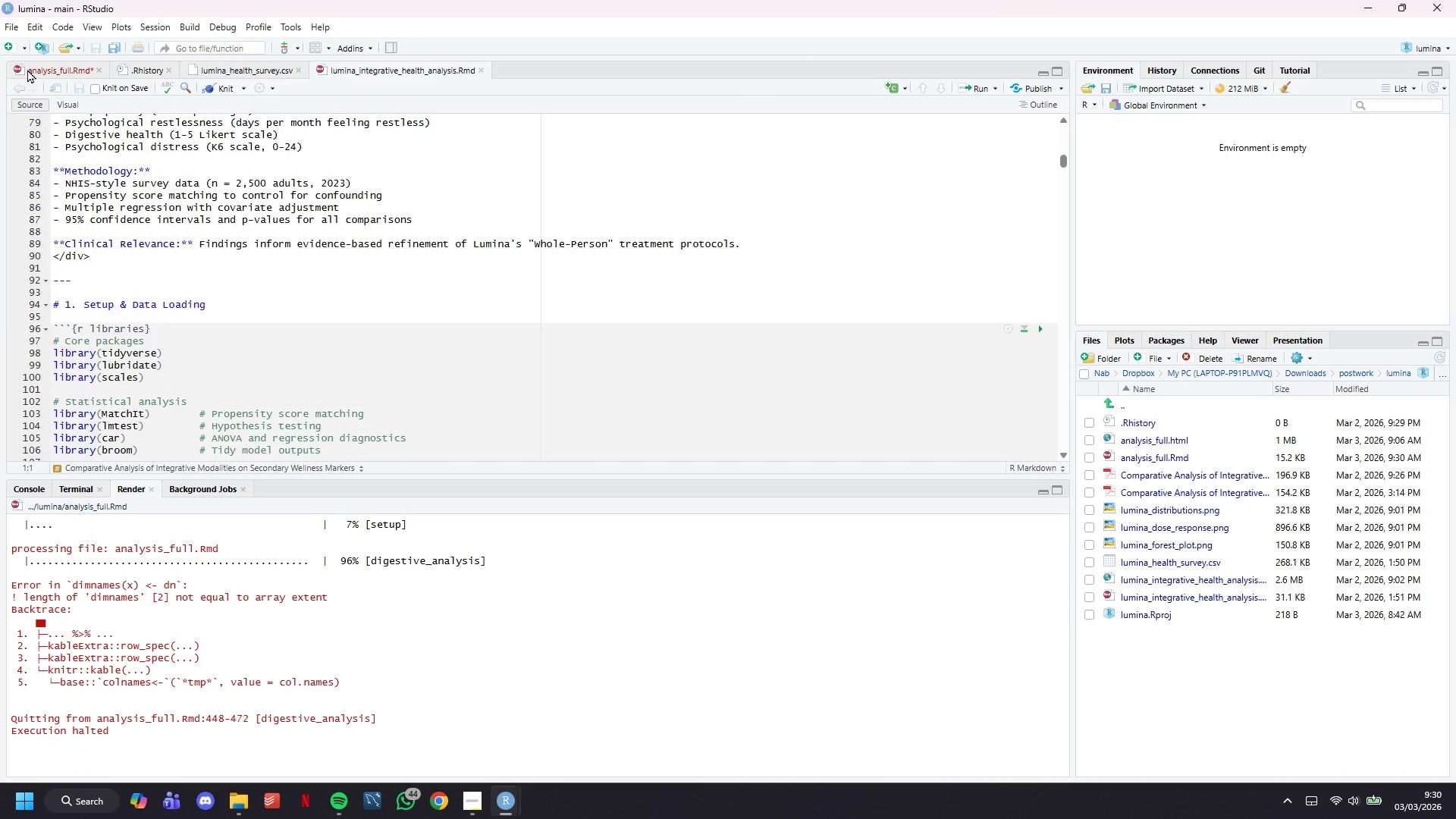 
left_click([27, 67])
 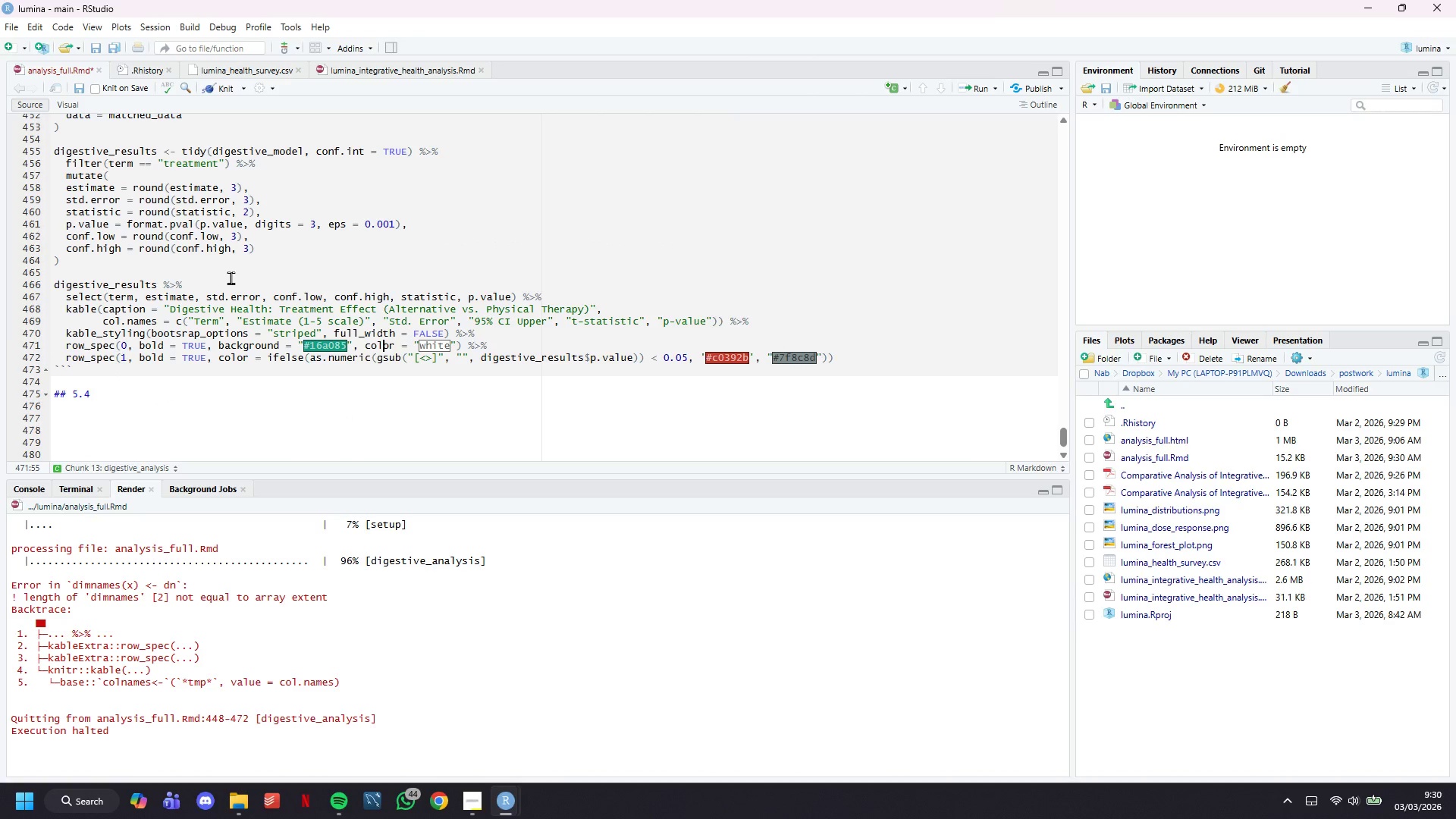 
scroll: coordinate [234, 280], scroll_direction: up, amount: 2.0
 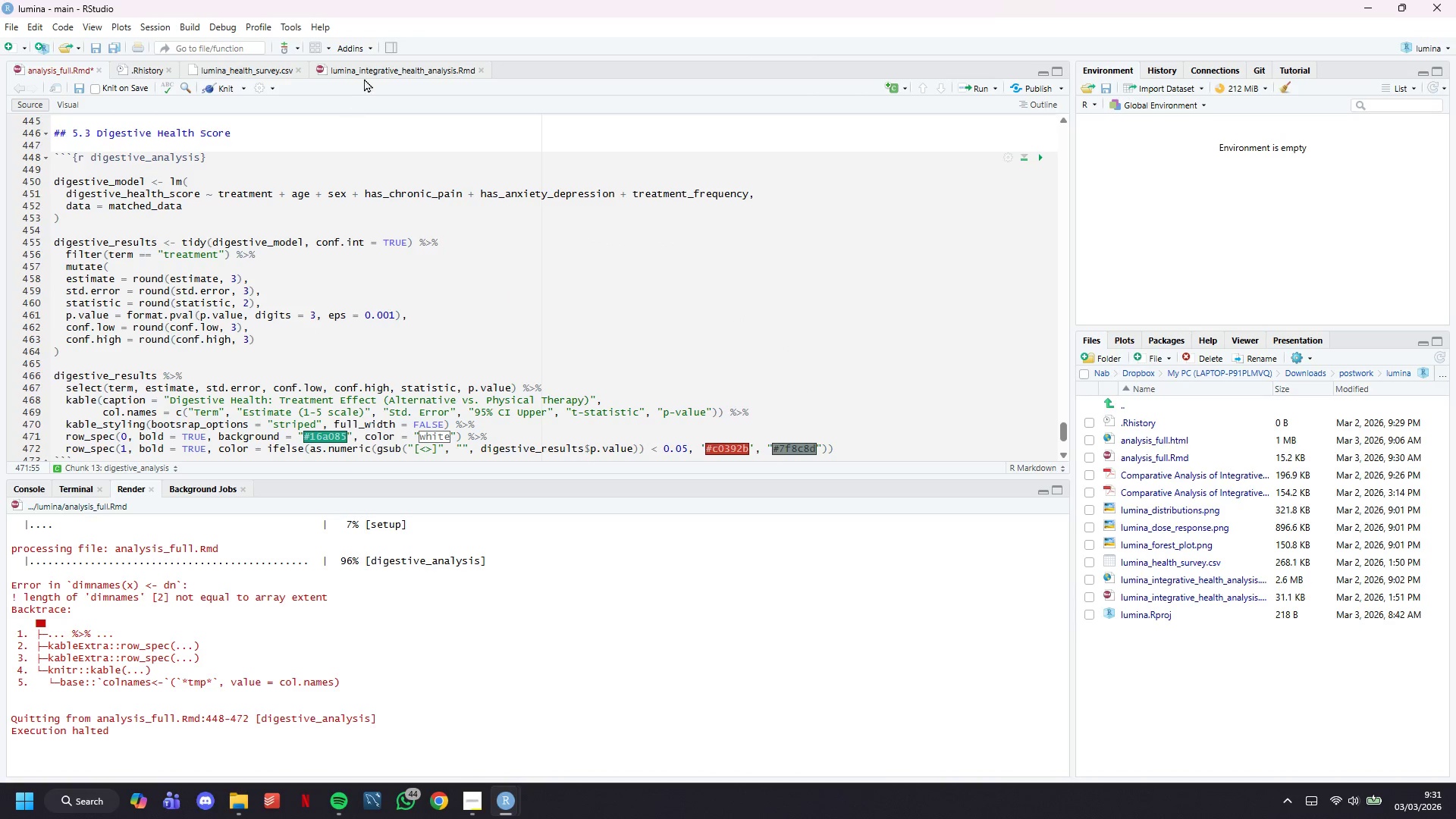 
left_click([365, 75])
 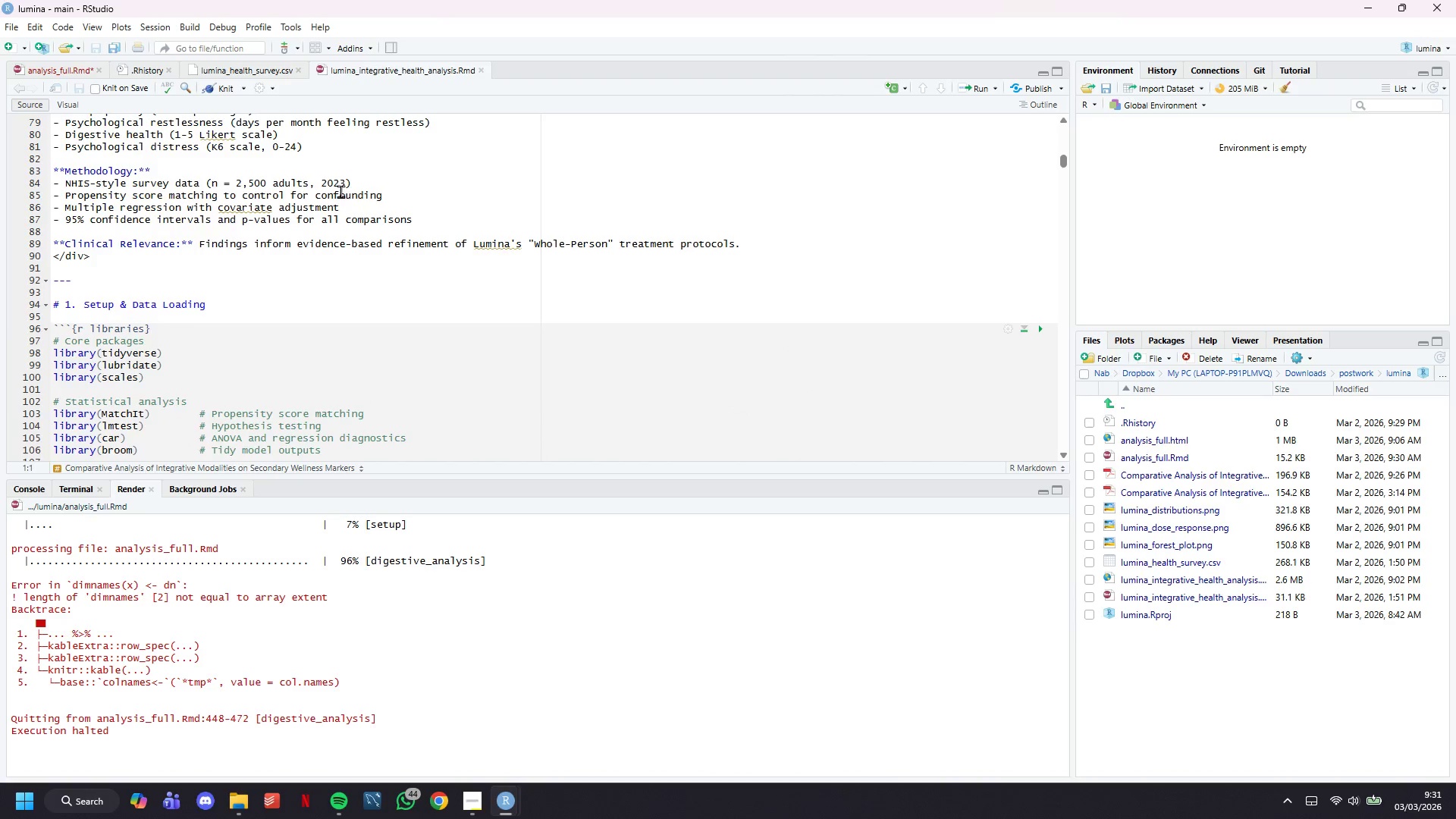 
scroll: coordinate [319, 309], scroll_direction: down, amount: 96.0
 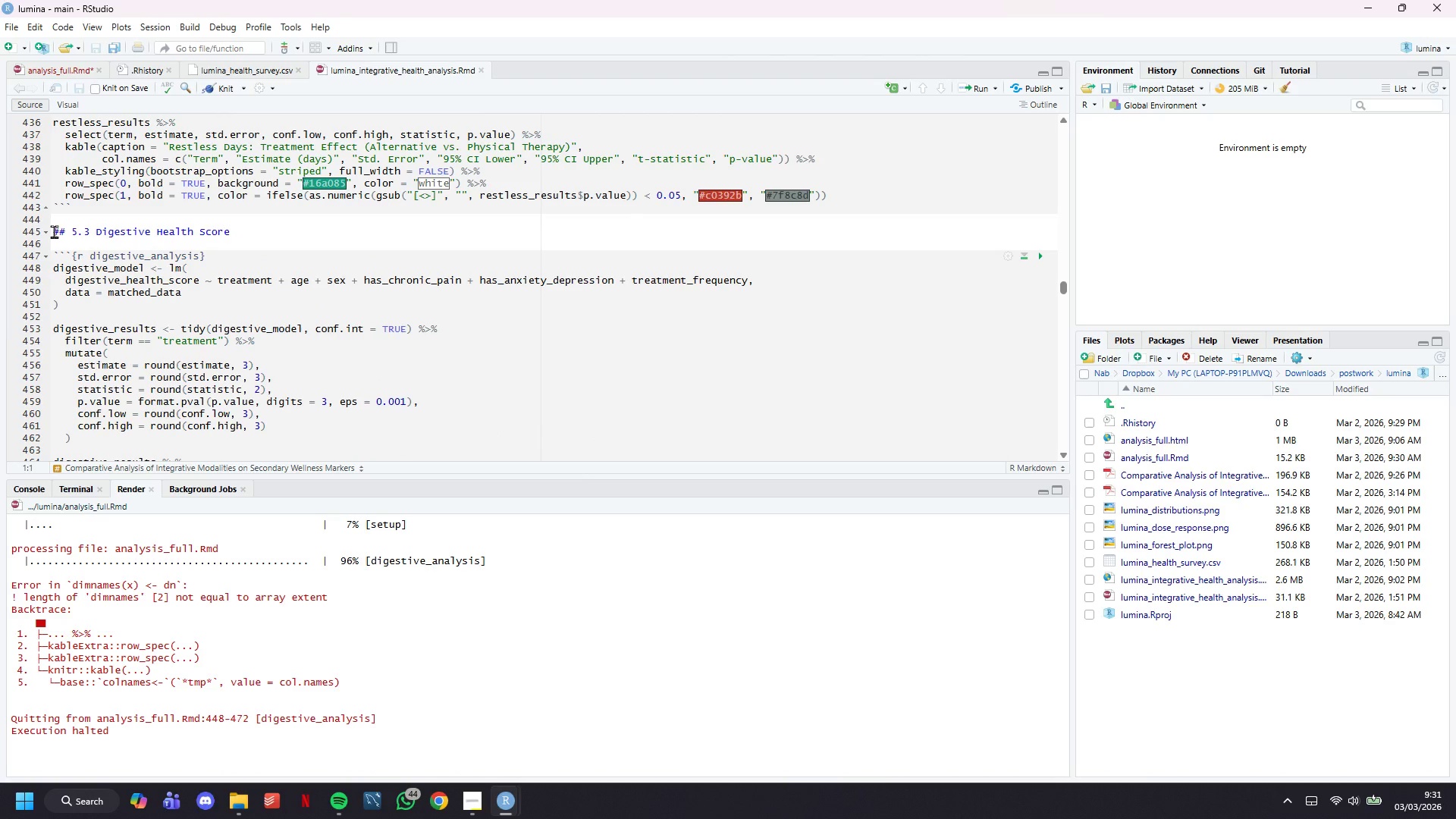 
left_click_drag(start_coordinate=[54, 231], to_coordinate=[189, 360])
 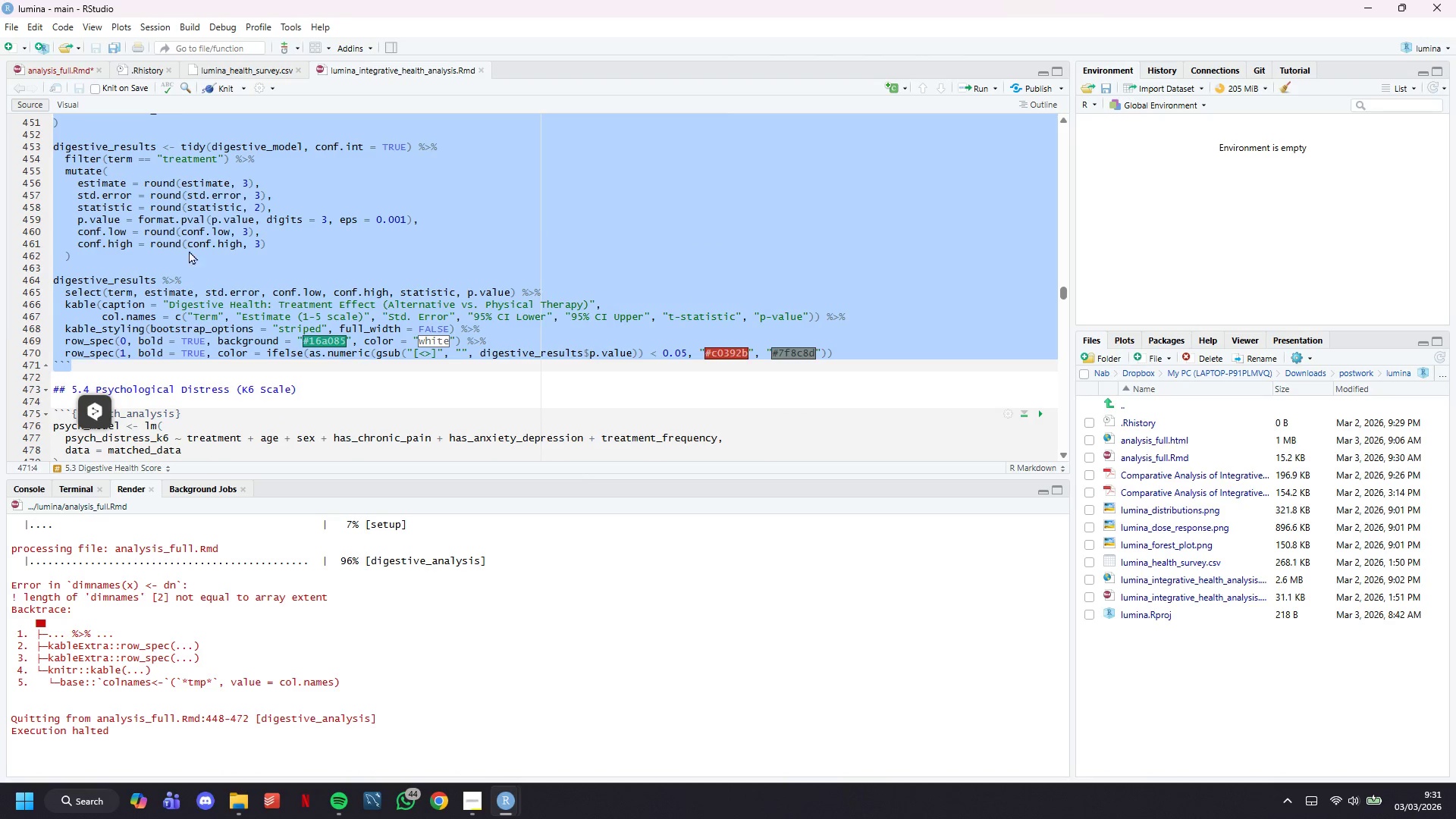 
scroll: coordinate [102, 296], scroll_direction: down, amount: 4.0
 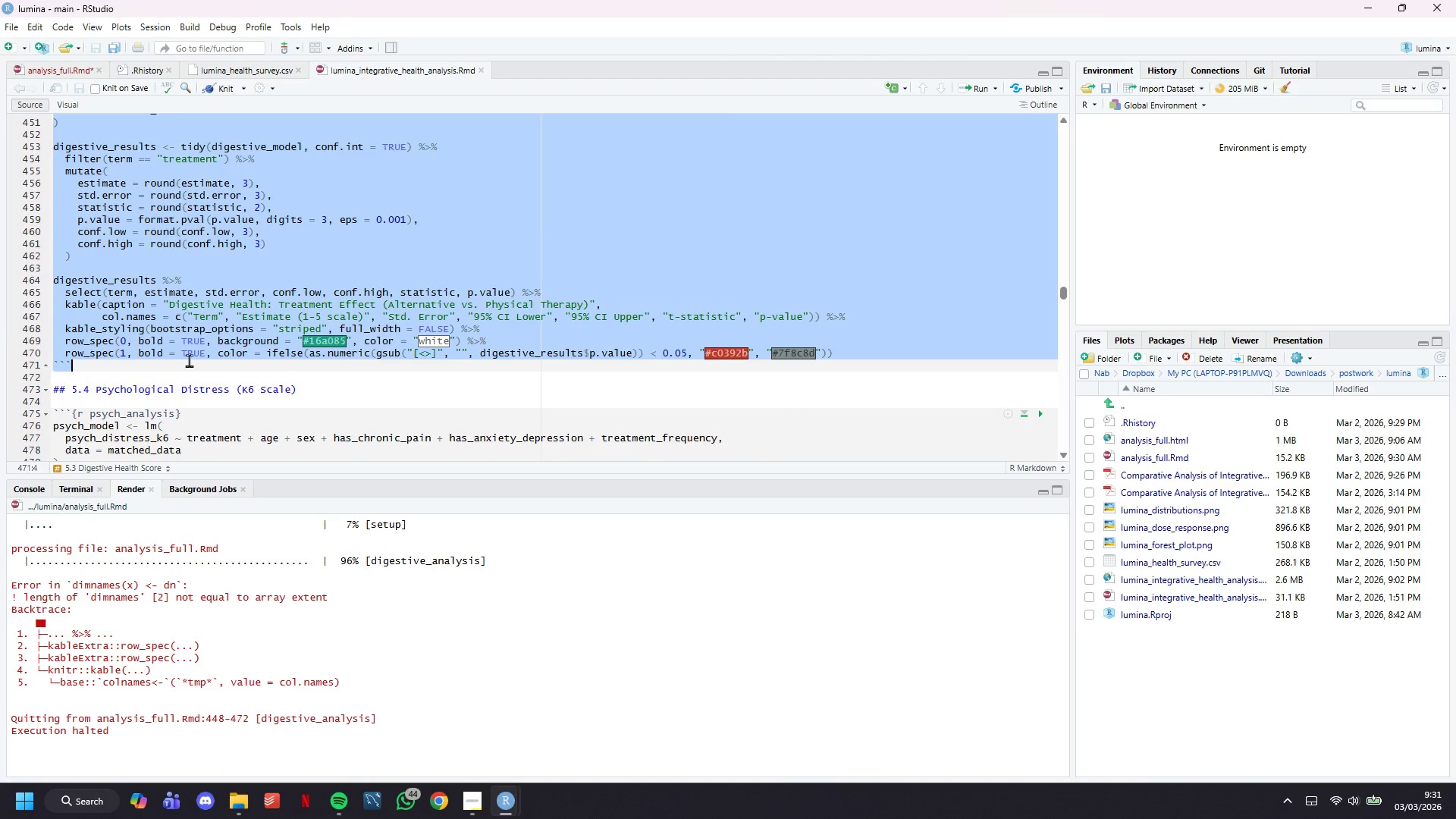 
key(Control+C)
 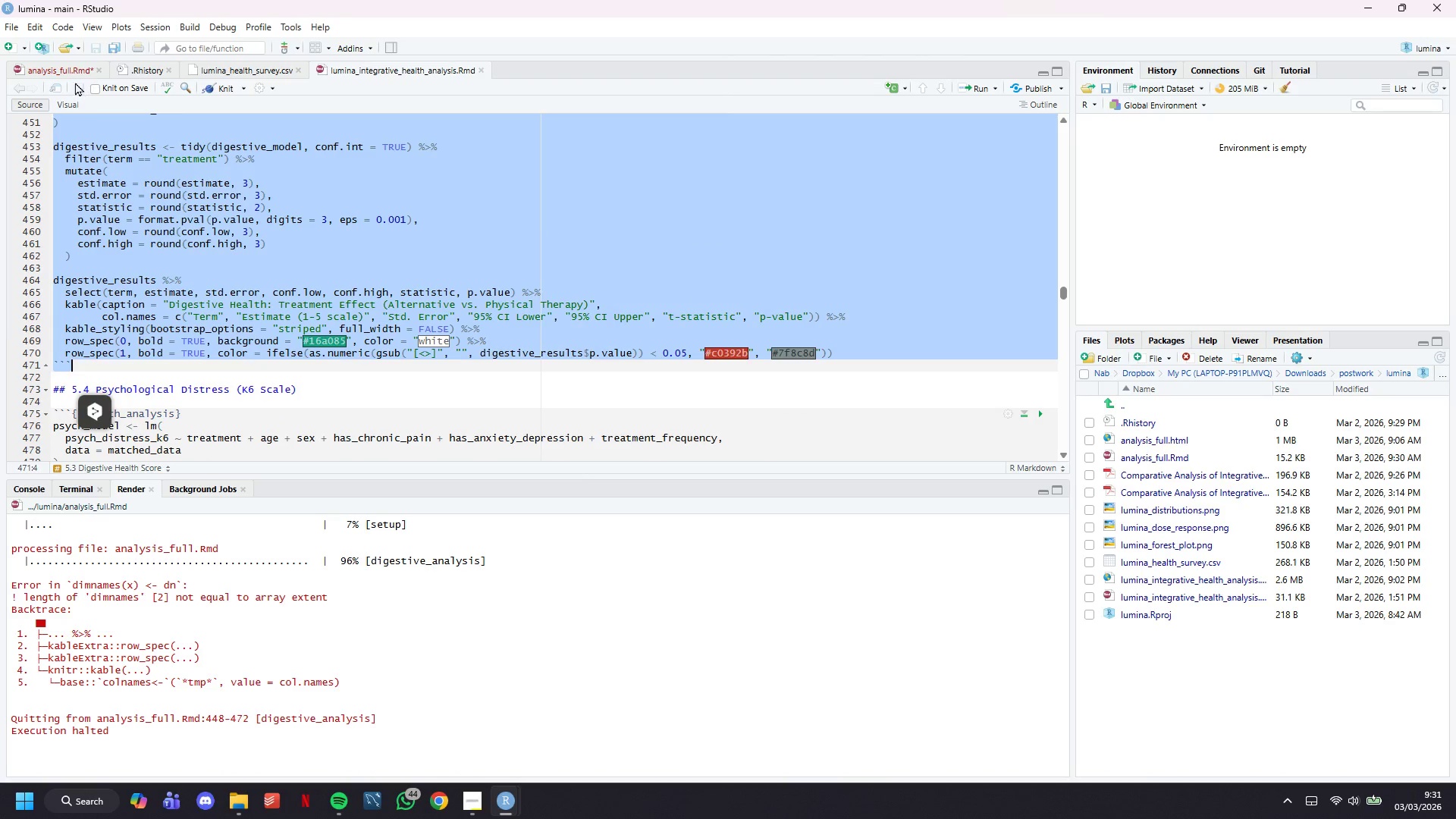 
left_click([72, 76])
 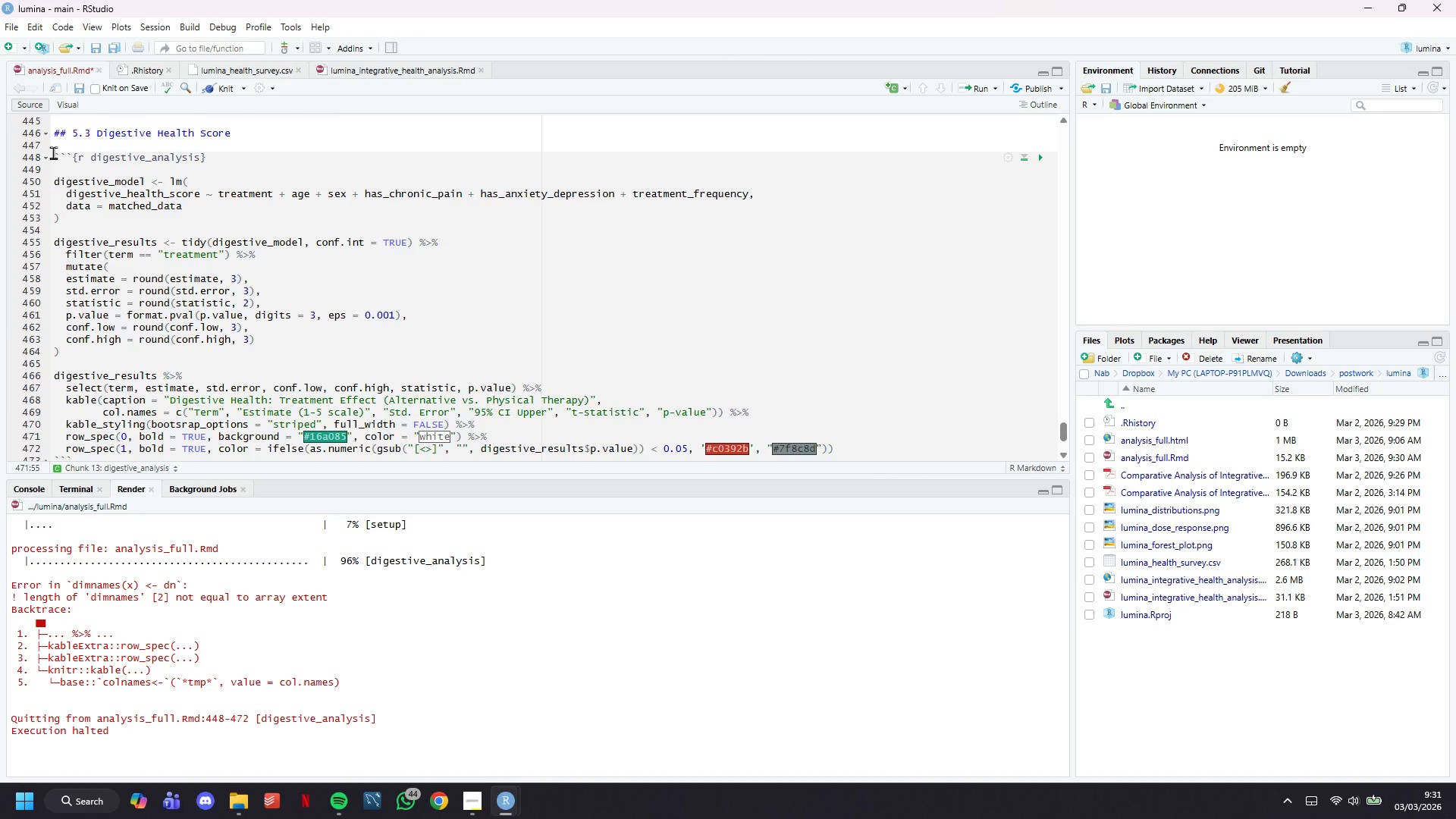 
left_click_drag(start_coordinate=[50, 134], to_coordinate=[93, 221])
 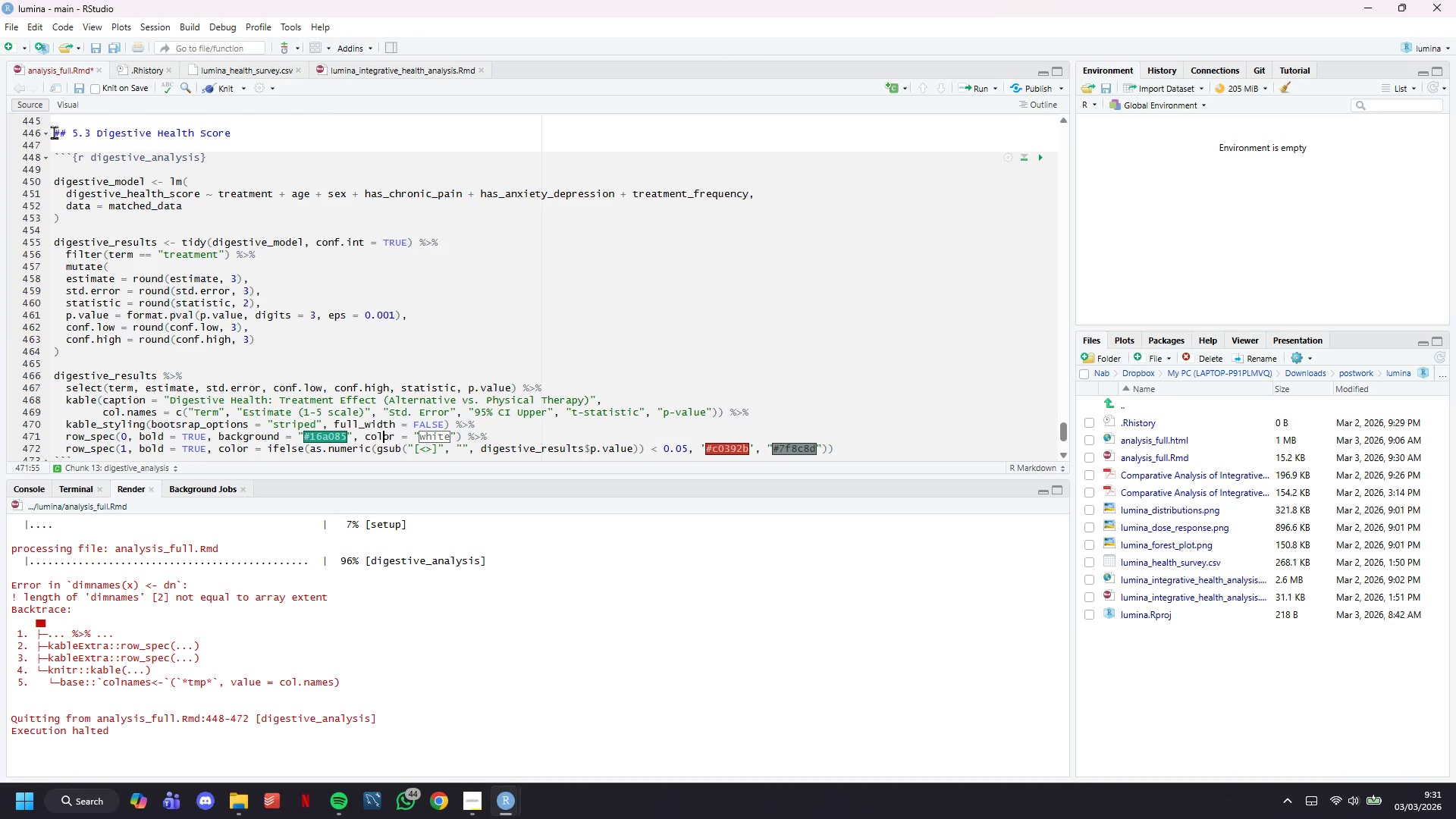 
left_click_drag(start_coordinate=[54, 132], to_coordinate=[118, 354])
 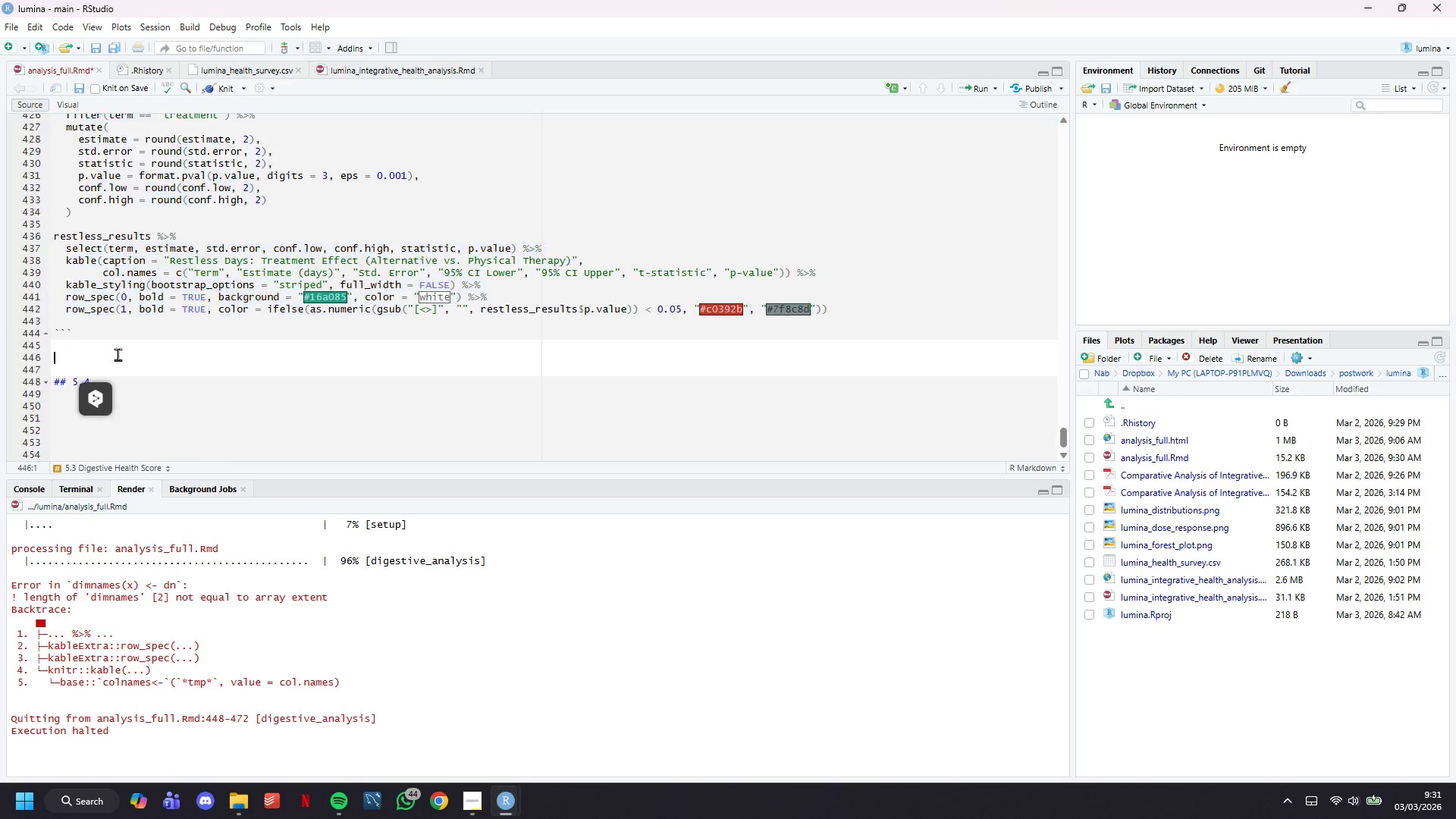 
scroll: coordinate [94, 322], scroll_direction: down, amount: 4.0
 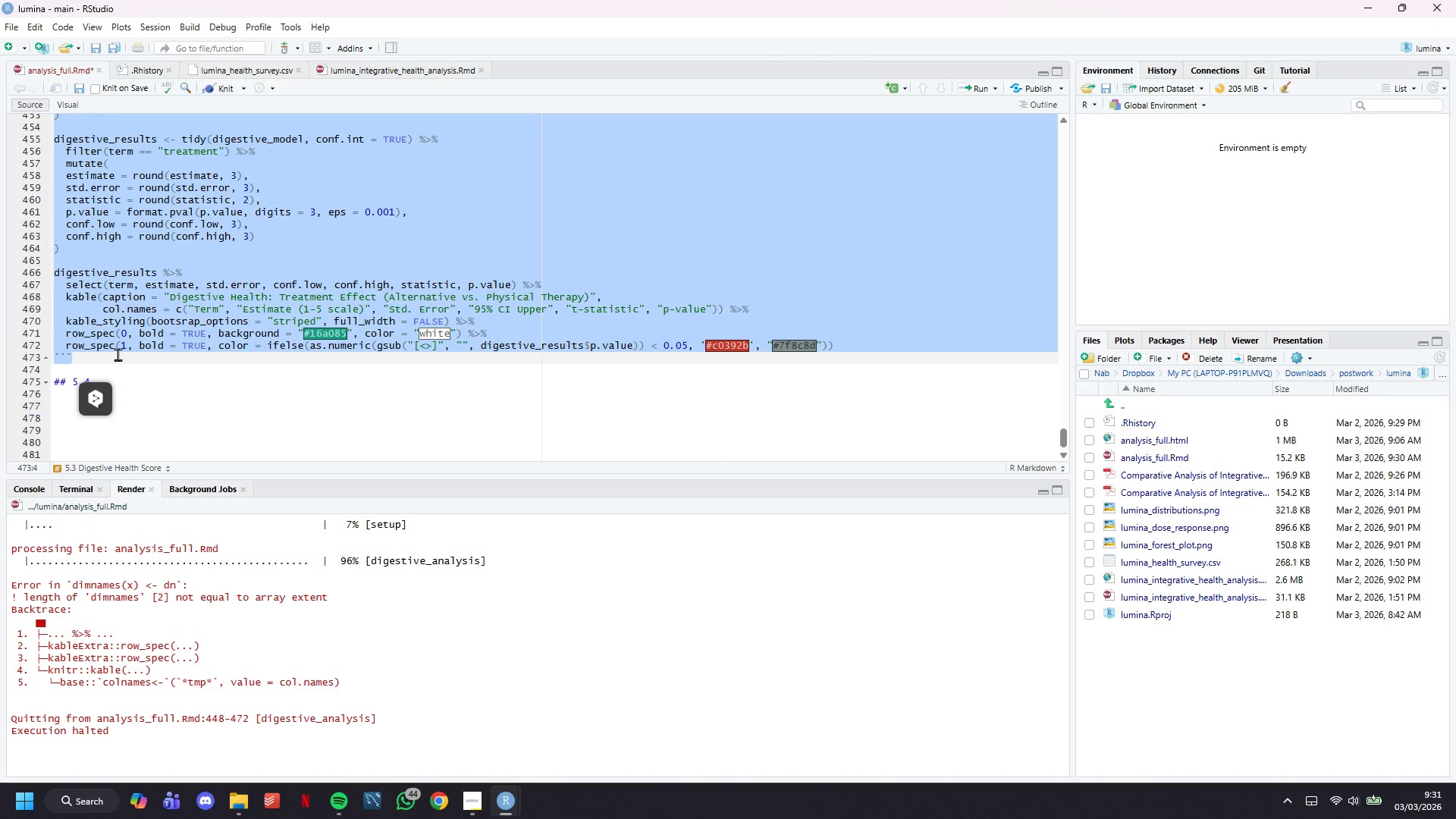 
key(Delete)
 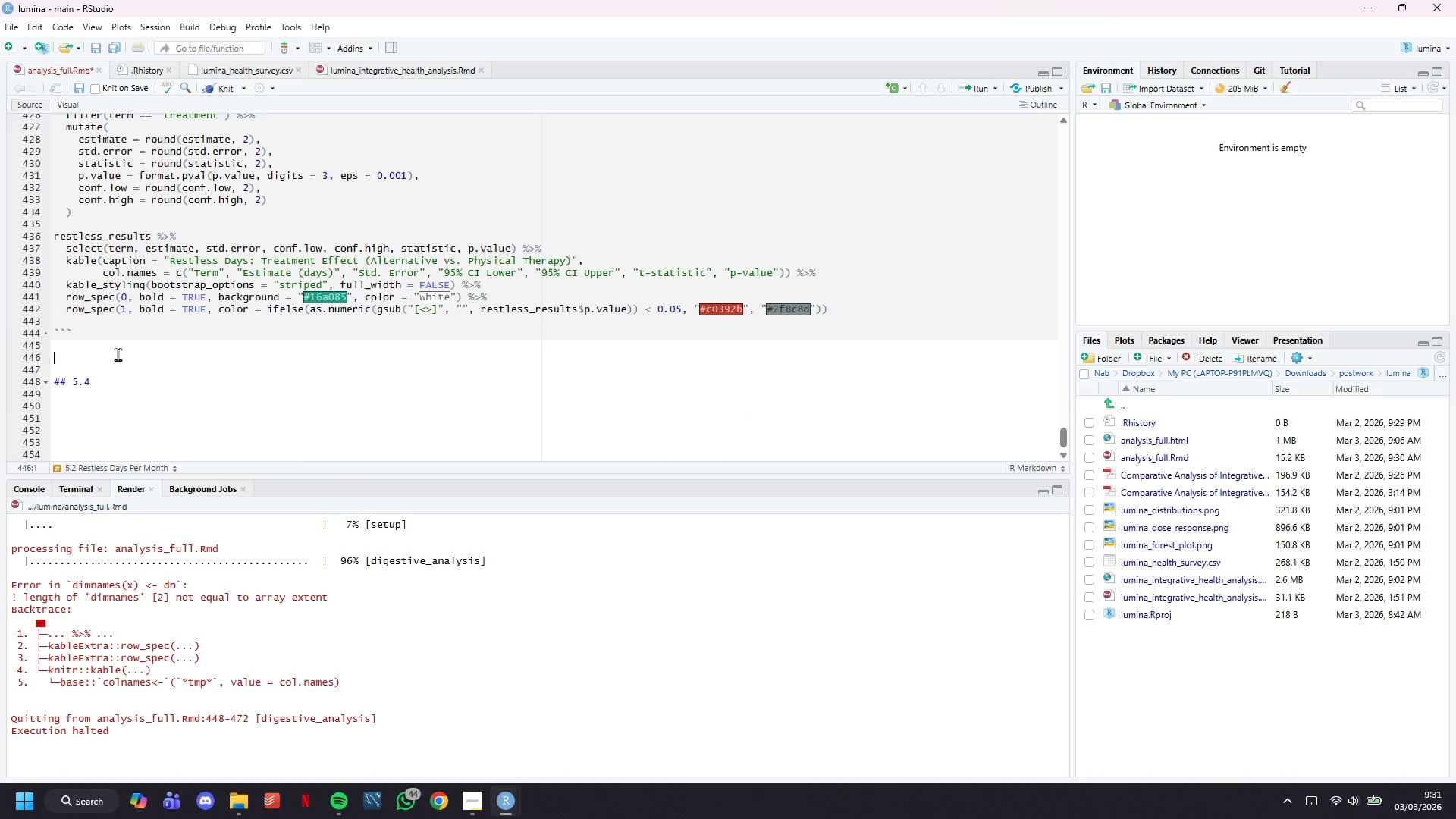 
key(Control+V)
 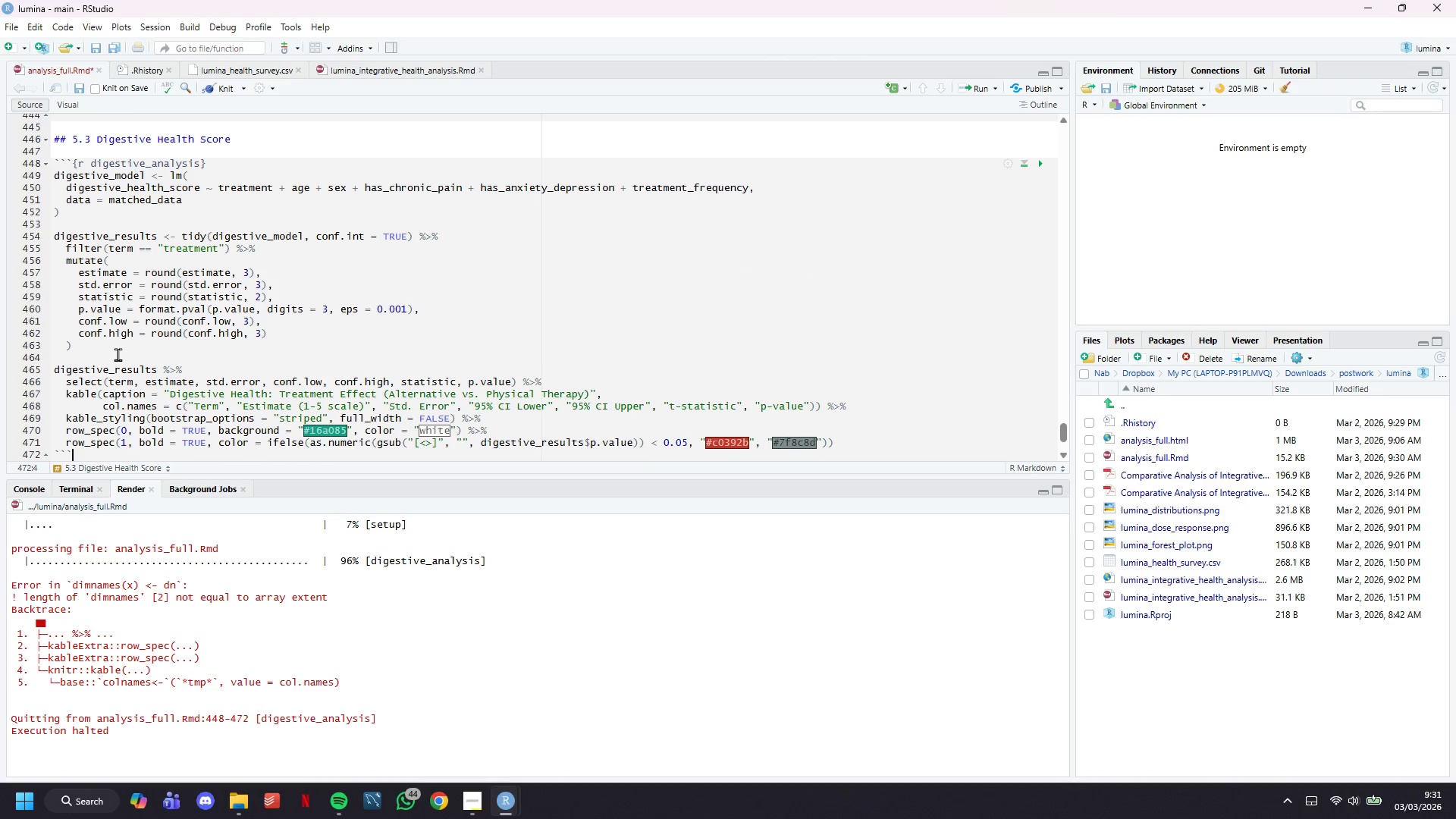 
key(Control+S)
 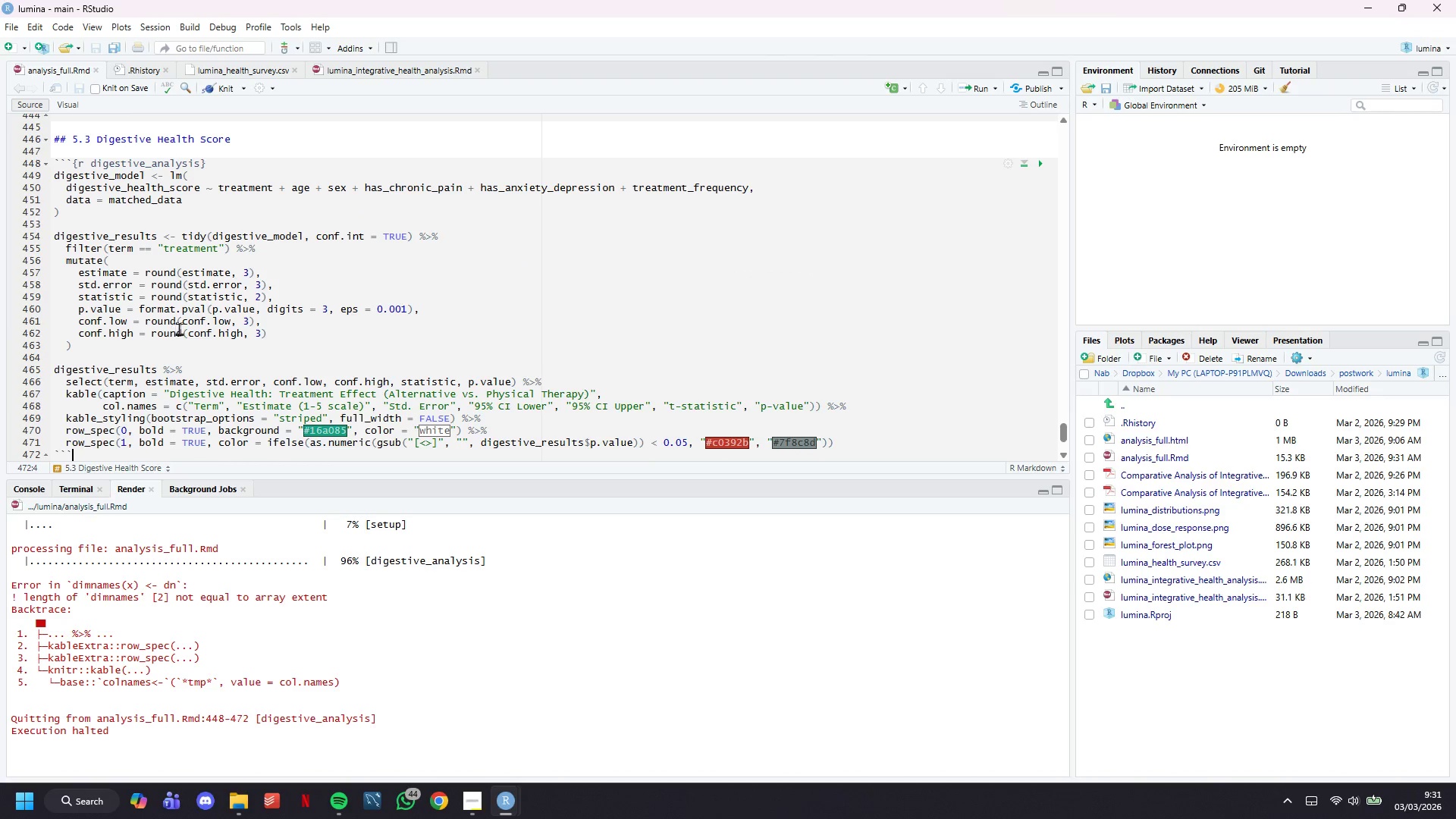 
scroll: coordinate [190, 332], scroll_direction: down, amount: 3.0
 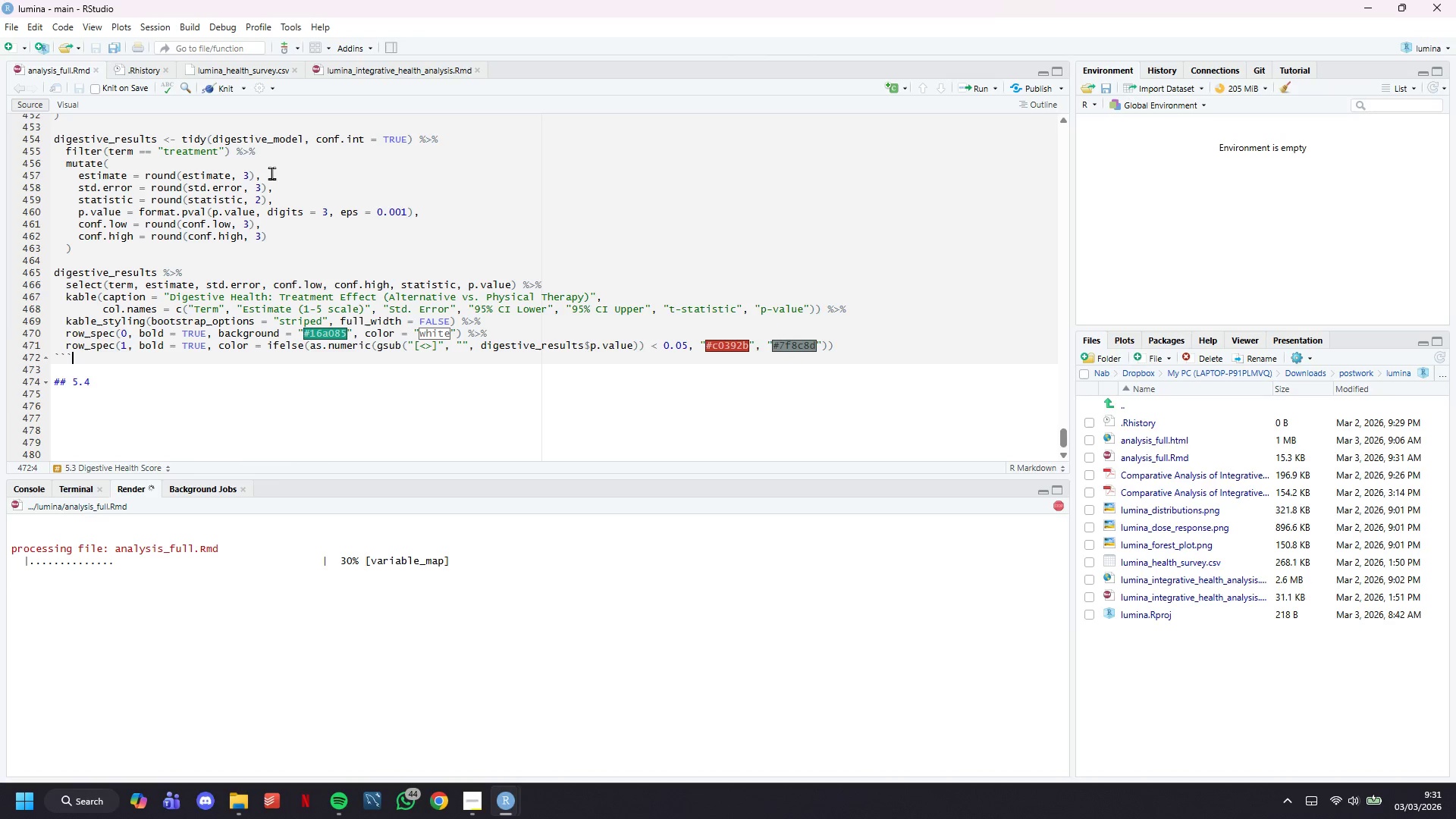 
wait(11.89)
 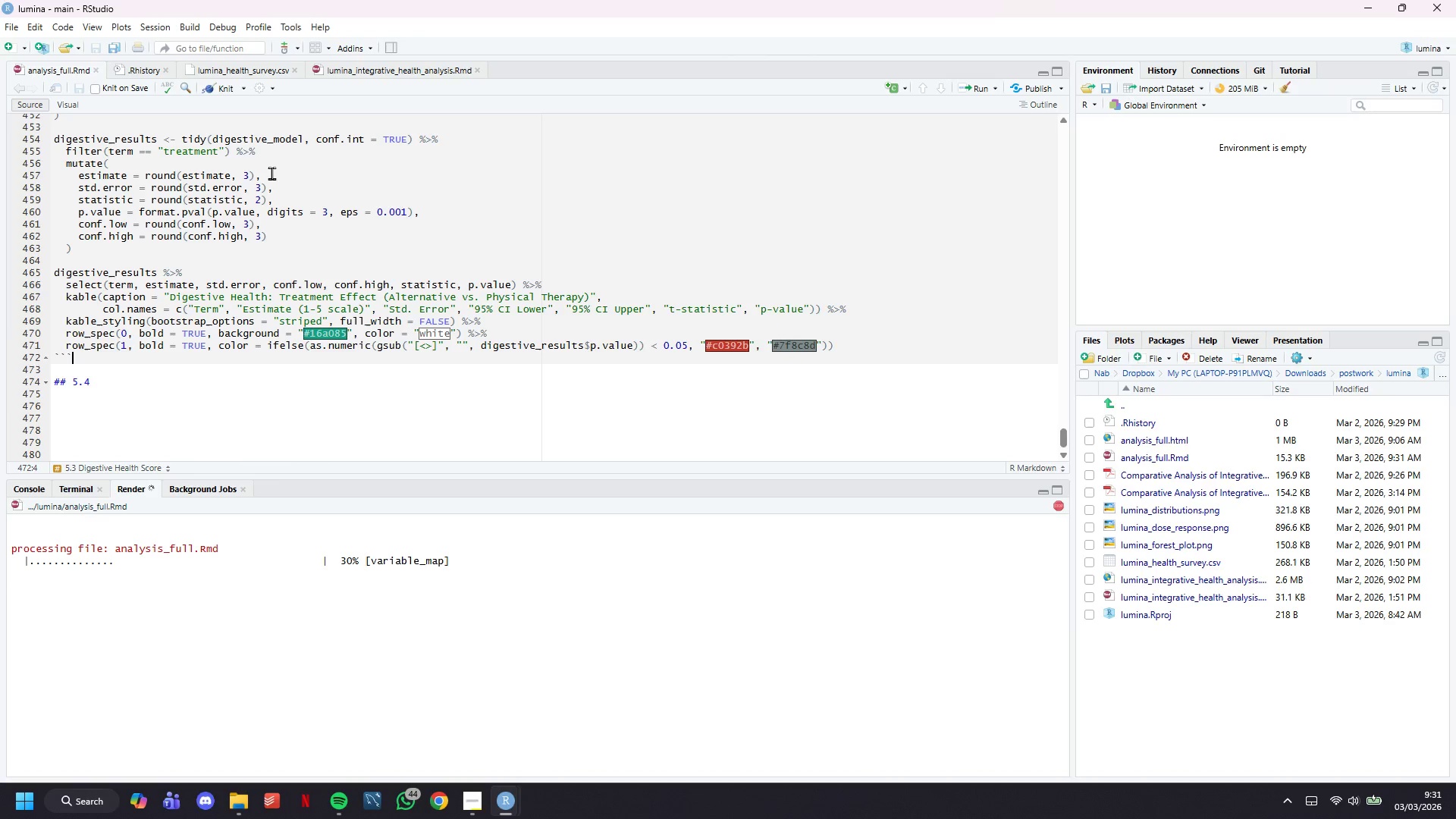 
scroll: coordinate [484, 243], scroll_direction: down, amount: 4.0
 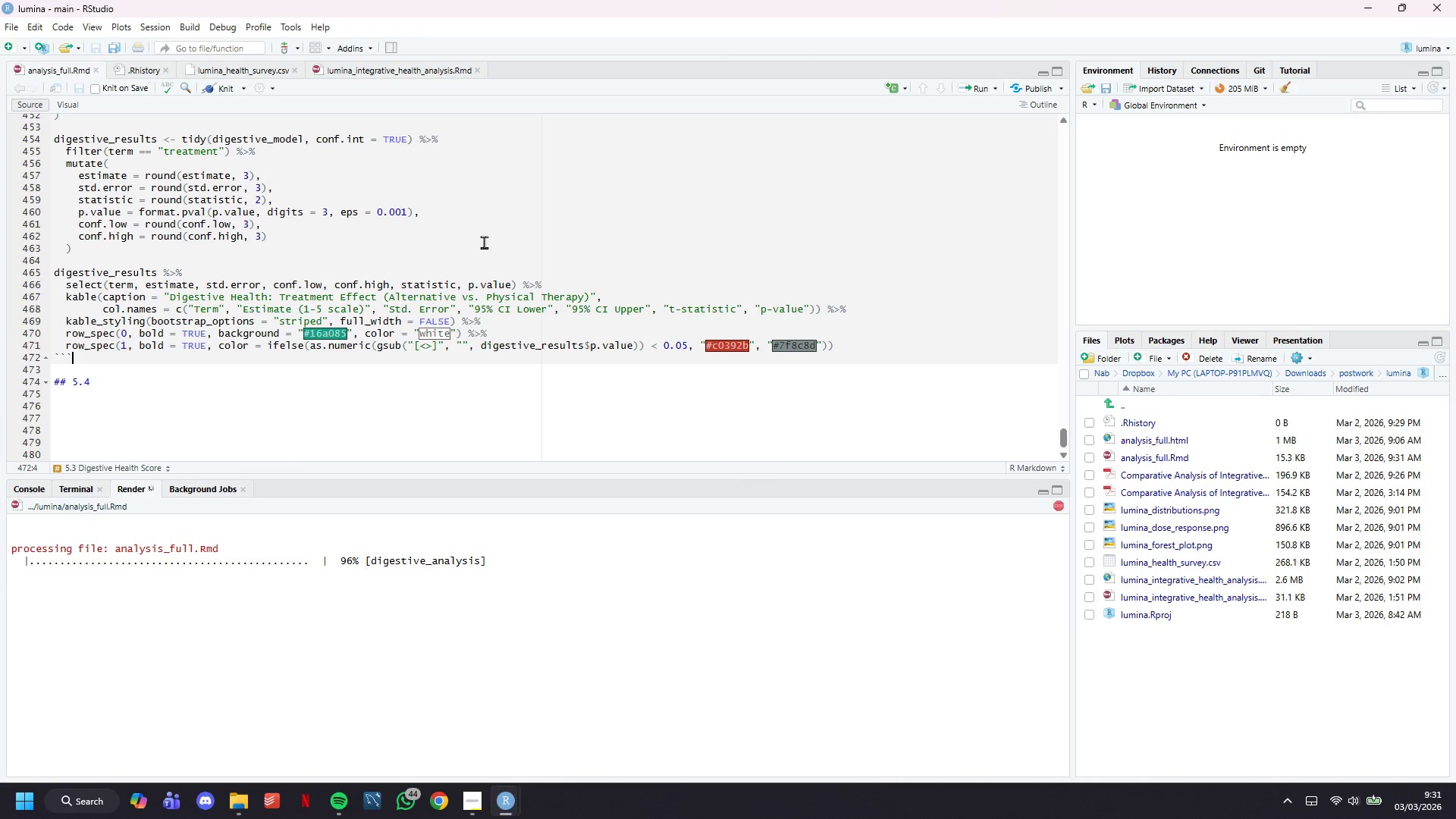 
wait(7.99)
 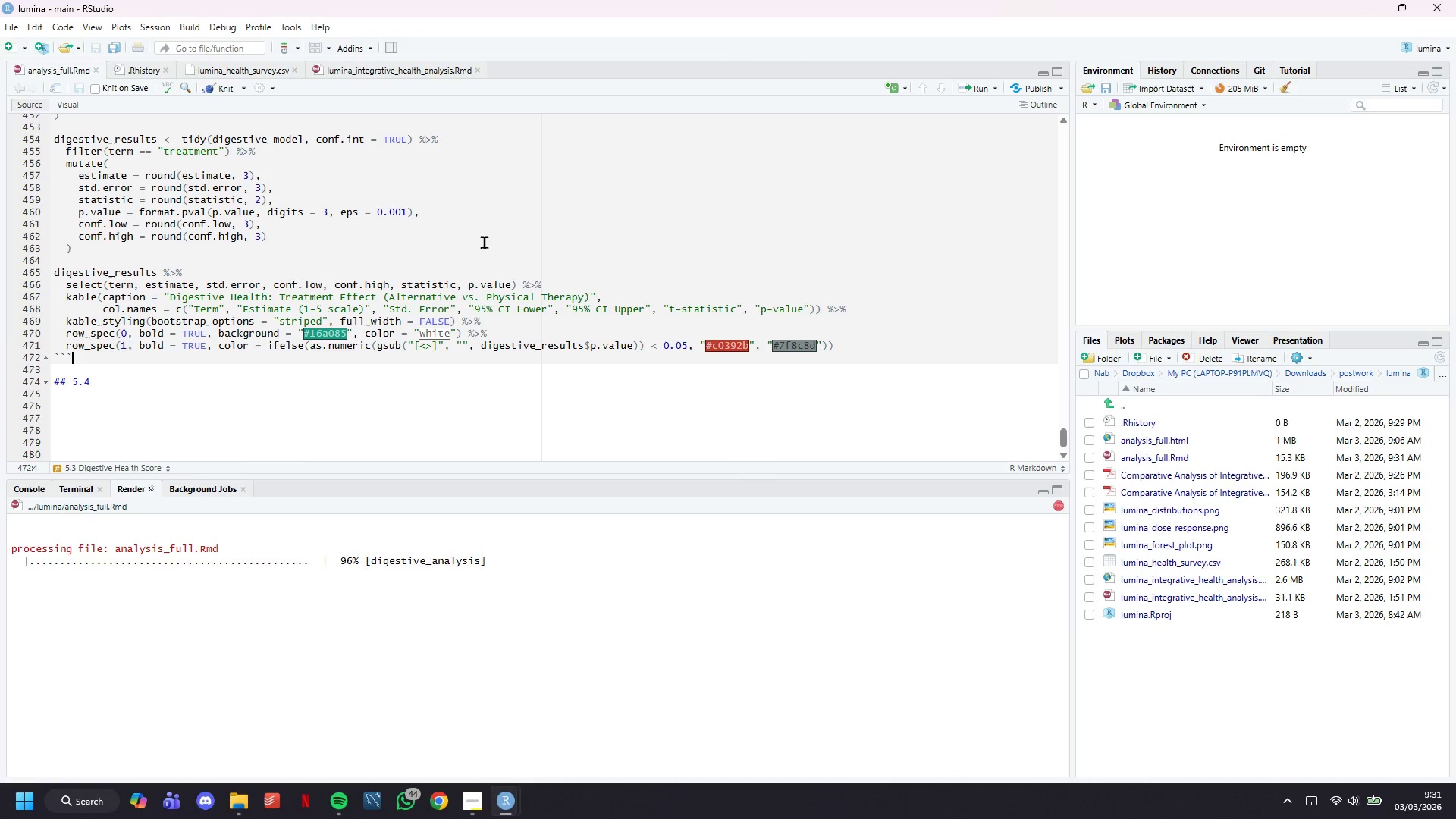 
left_click([396, 259])
 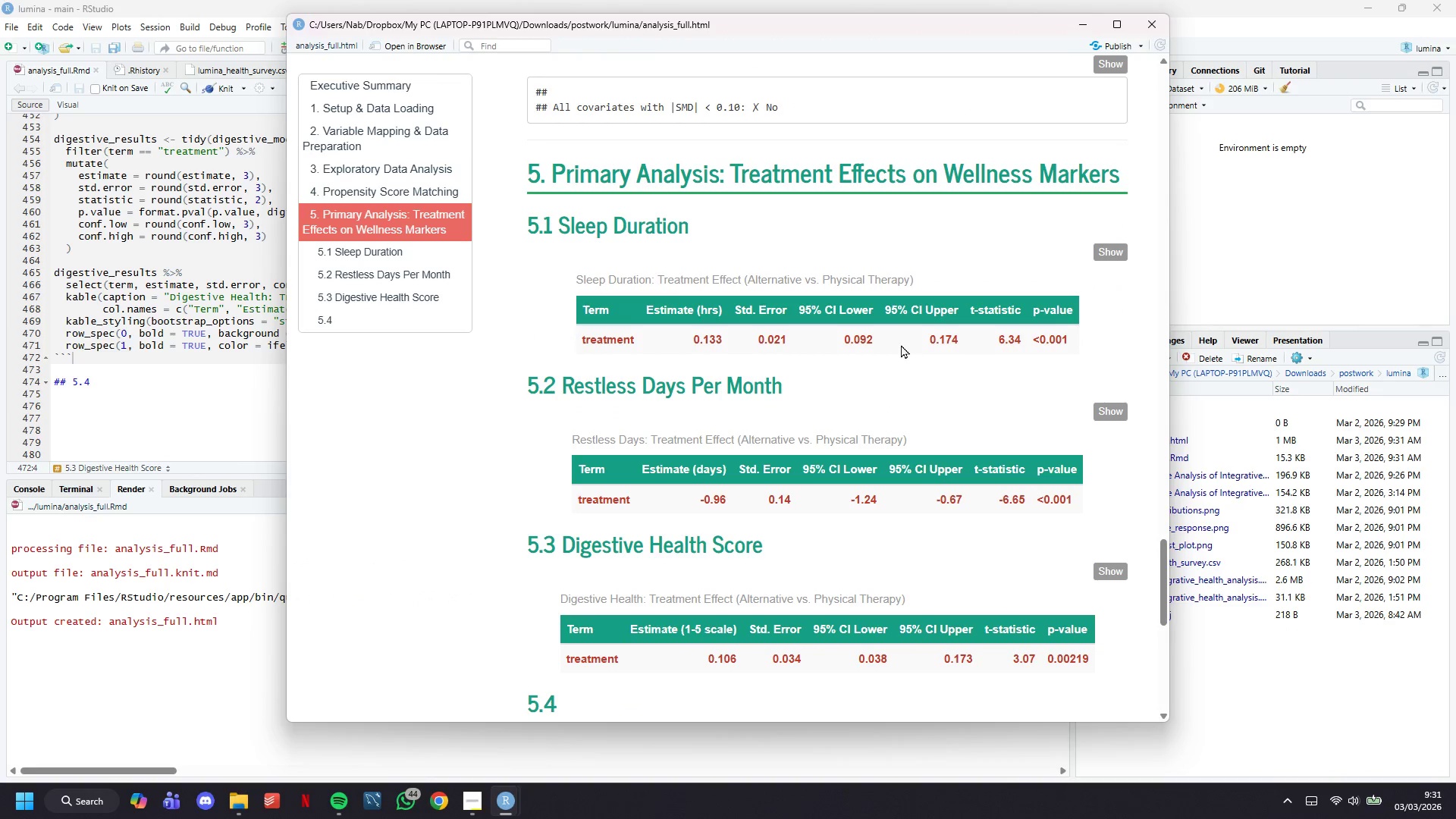 
scroll: coordinate [892, 350], scroll_direction: down, amount: 5.0
 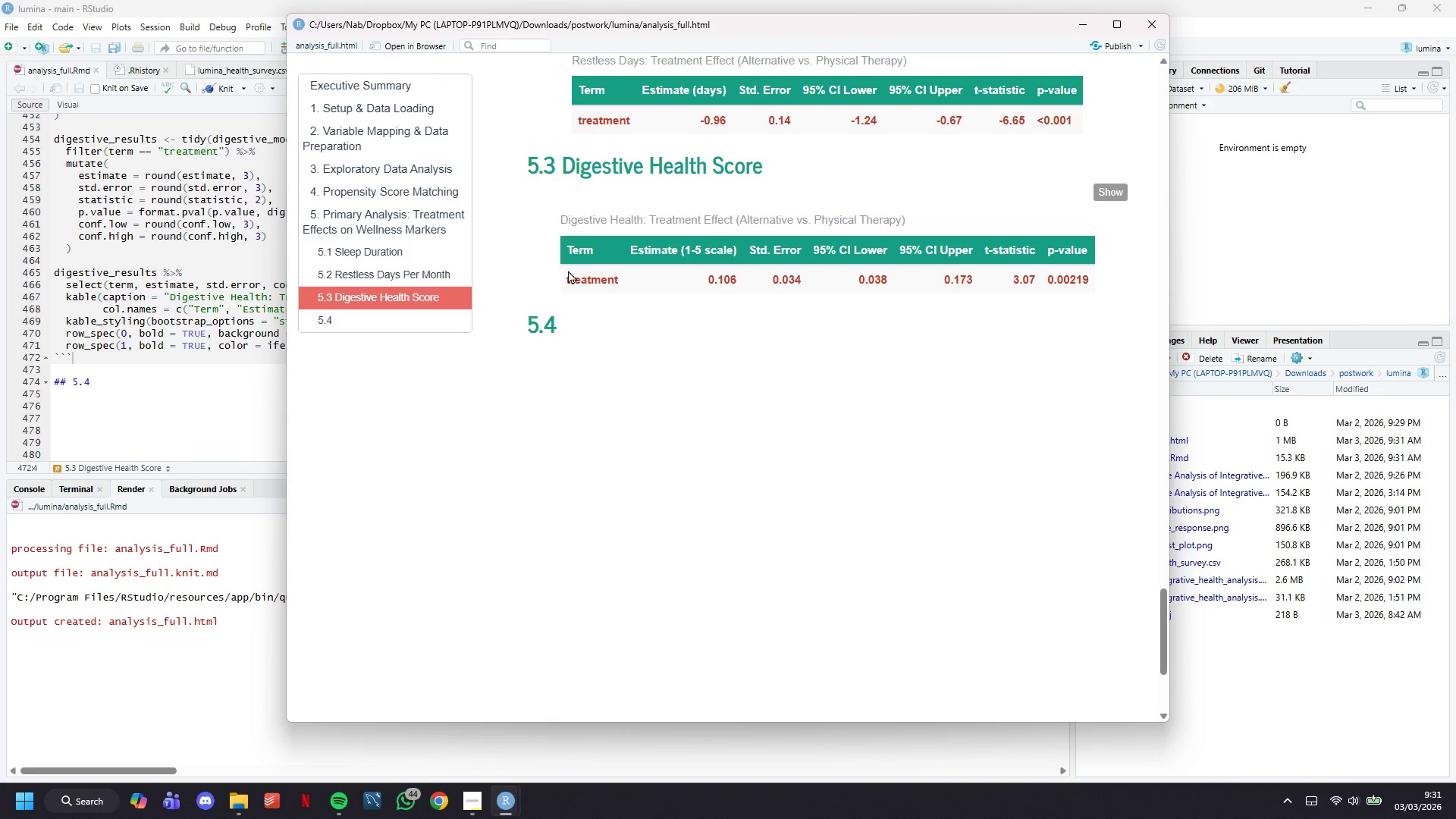 
left_click_drag(start_coordinate=[563, 275], to_coordinate=[1084, 282])
 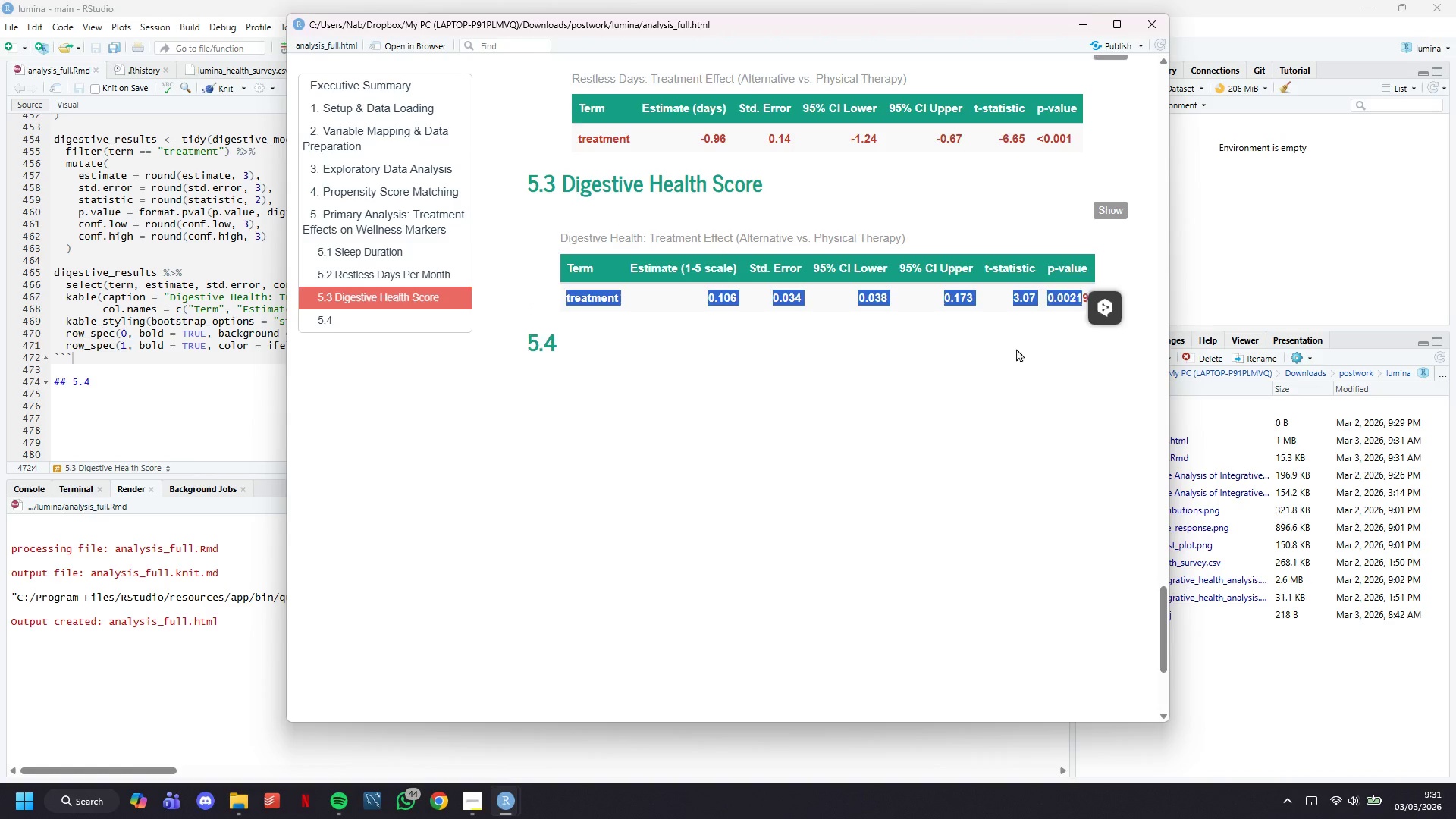 
scroll: coordinate [1016, 348], scroll_direction: up, amount: 2.0
 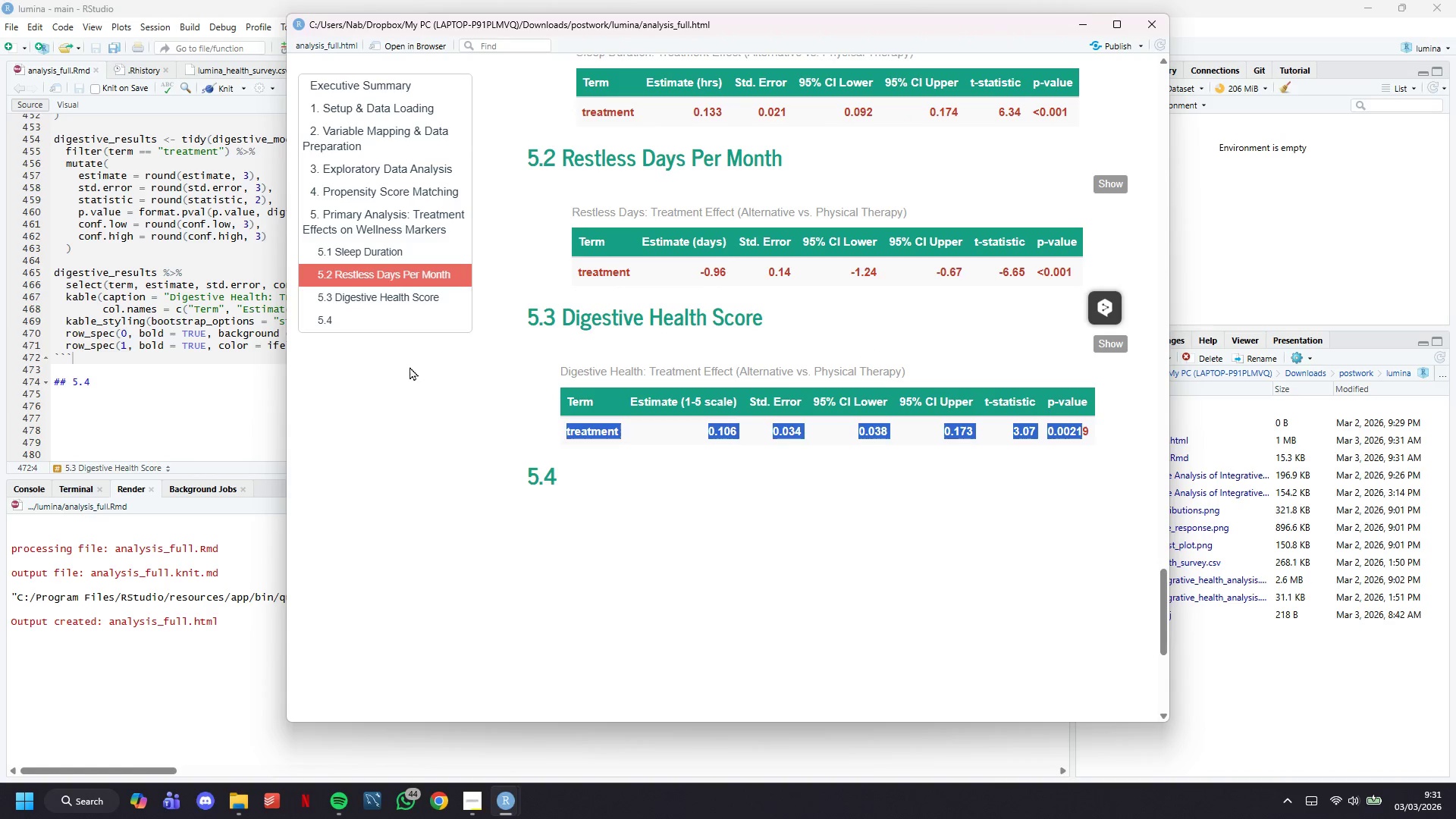 
double_click([146, 382])
 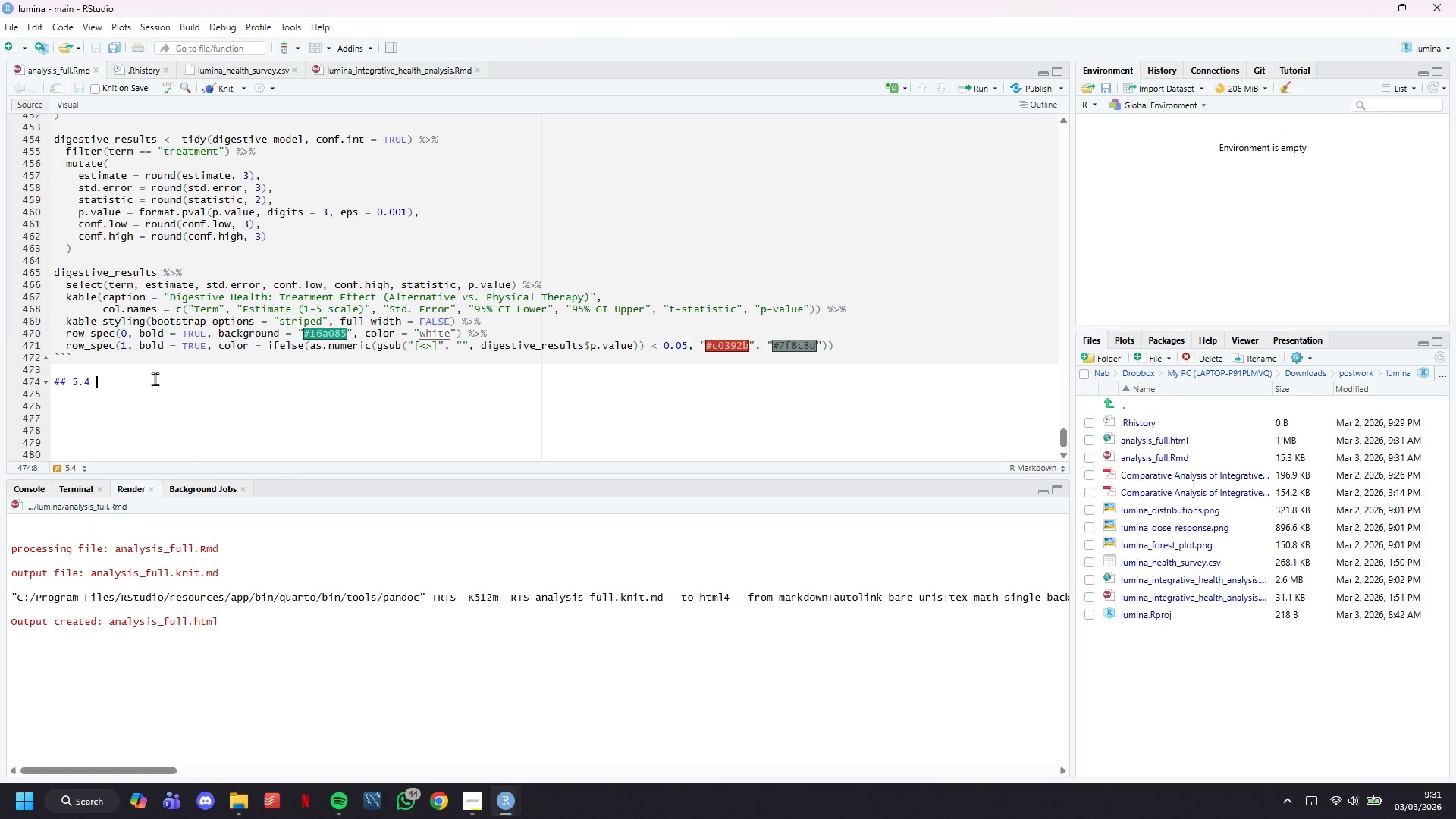 
wait(6.77)
 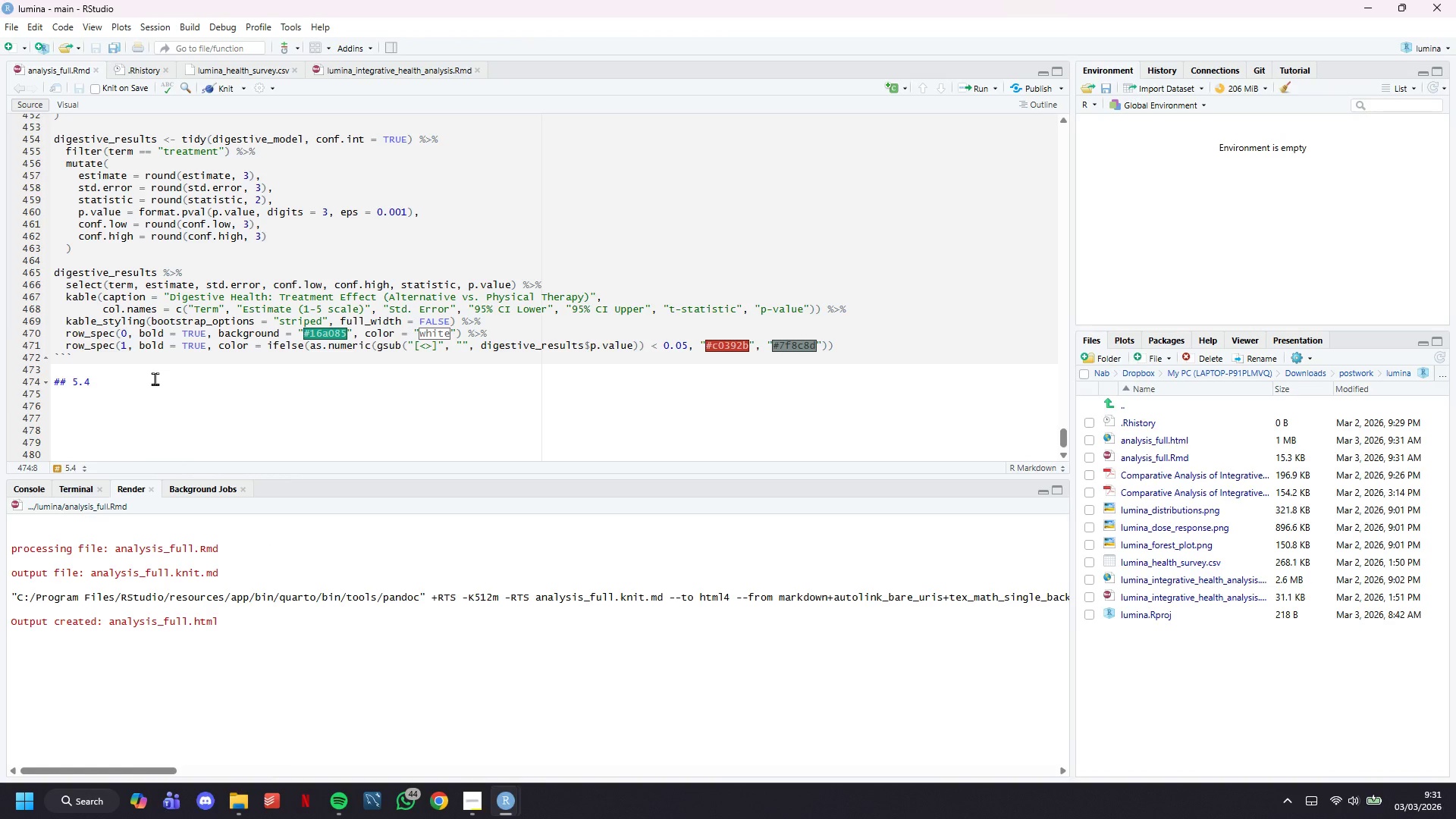 
type(Psychological Distress (K6 Sclae)
 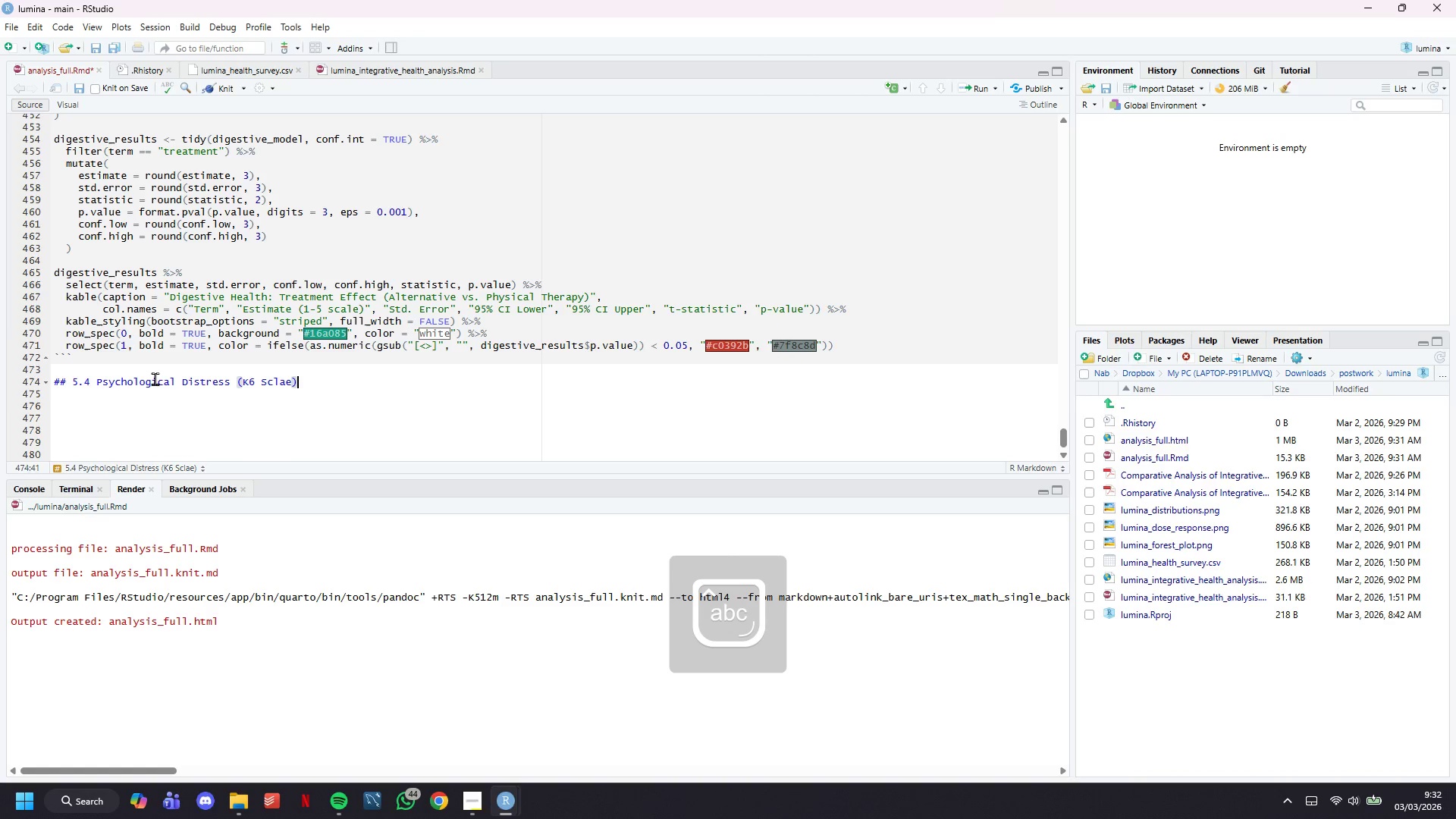 
 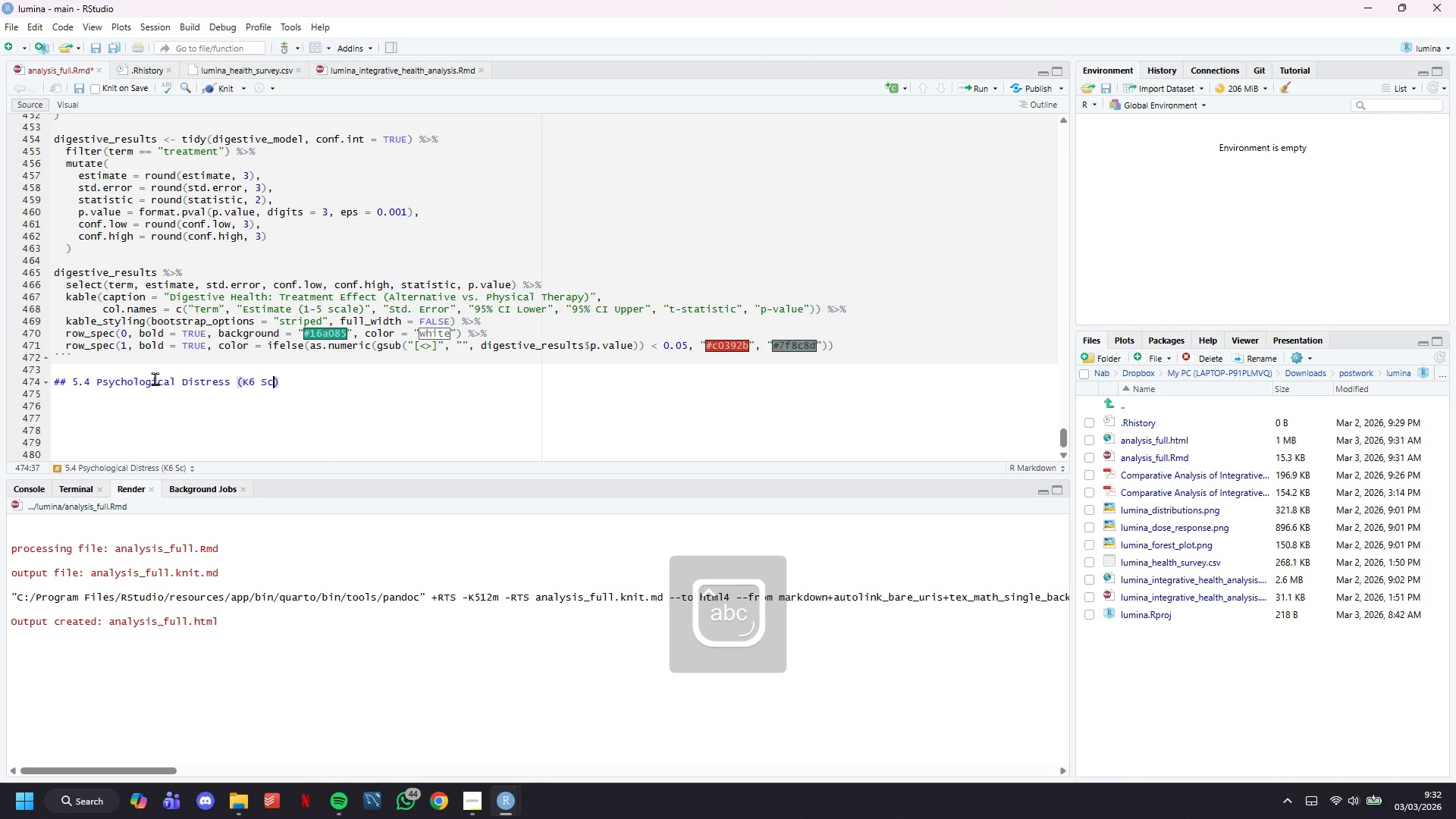 
key(ArrowRight)
 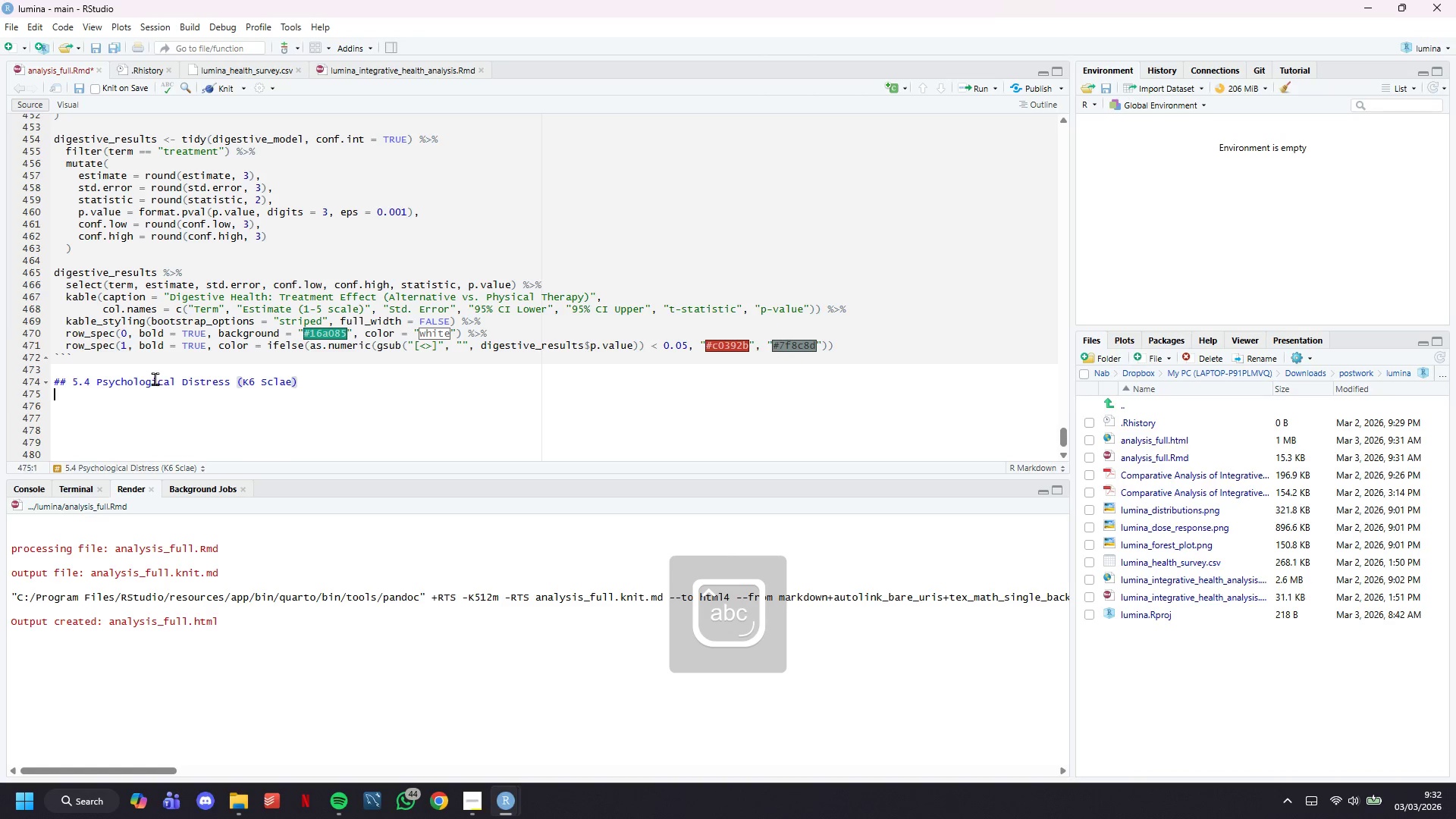 
key(Enter)
 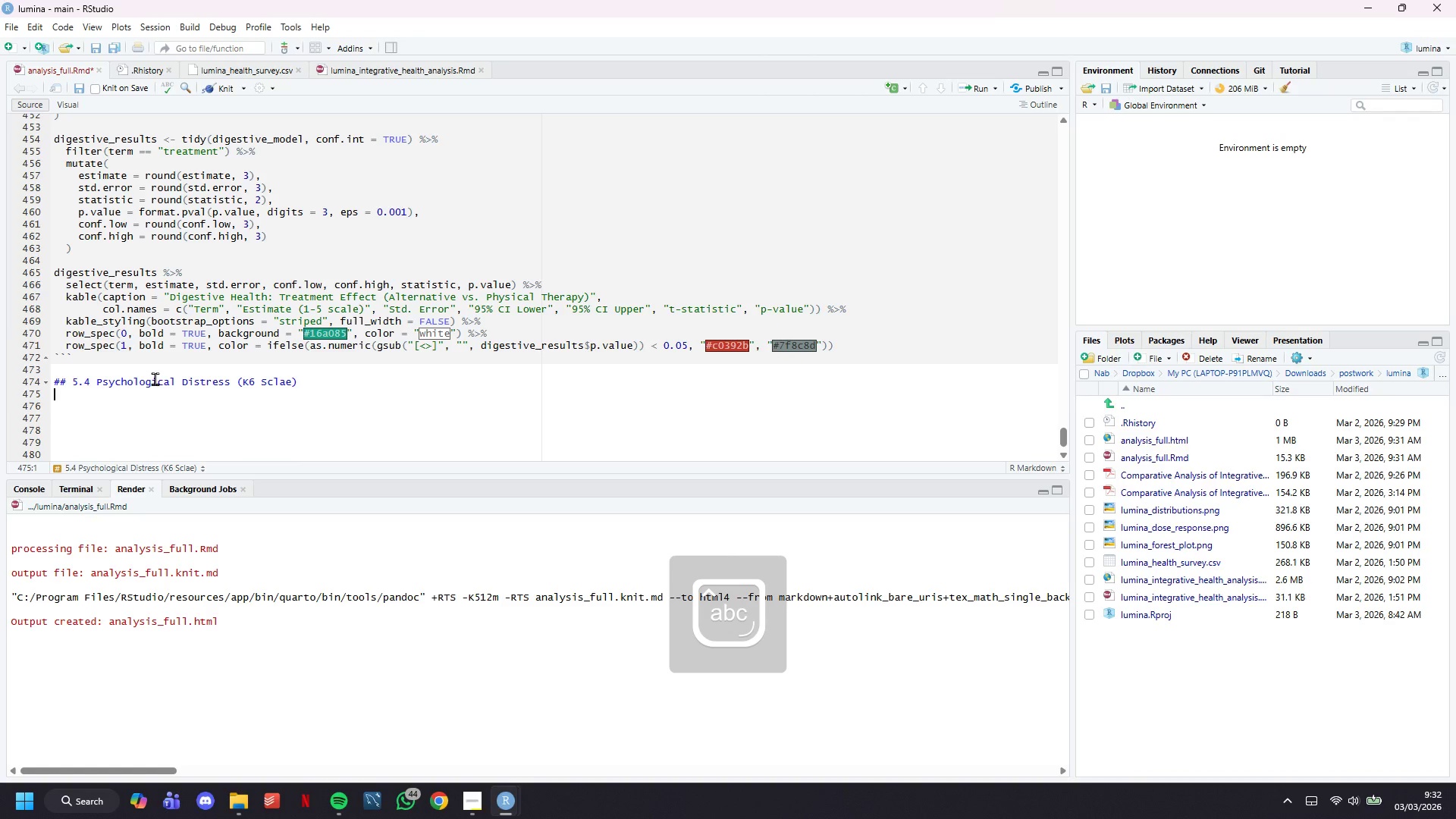 
key(Enter)
 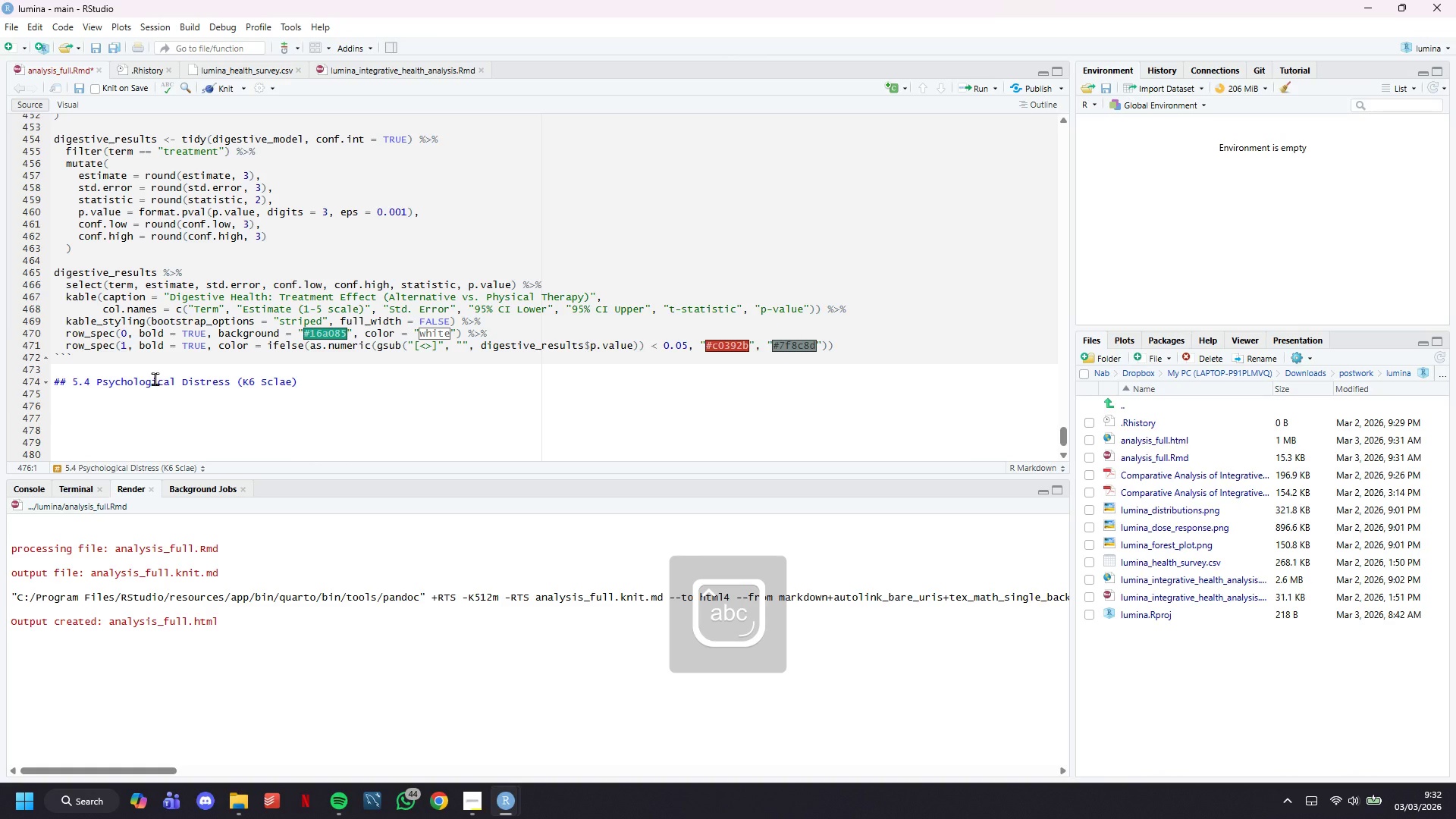 
key(Backquote)
 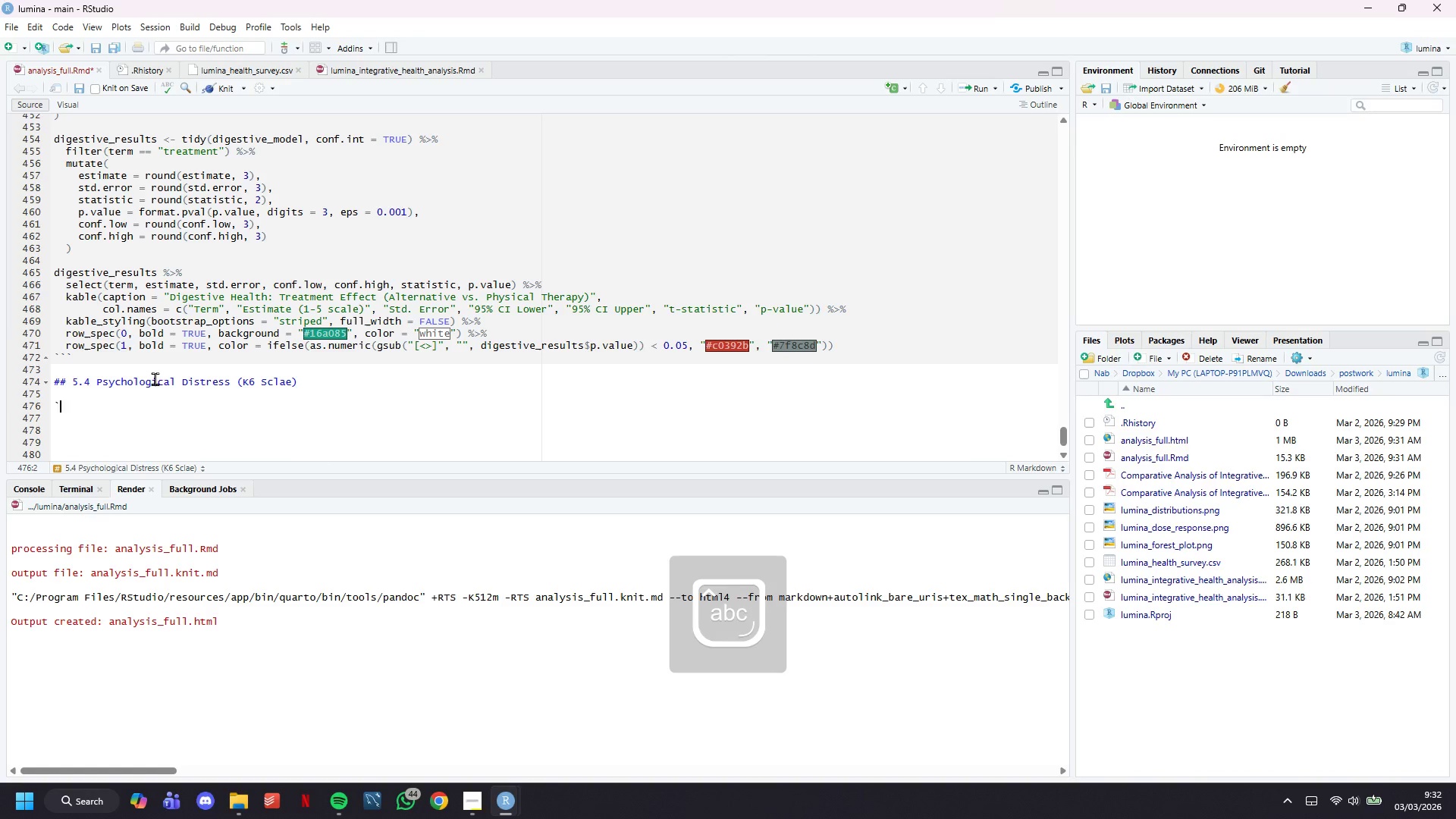 
key(Backquote)
 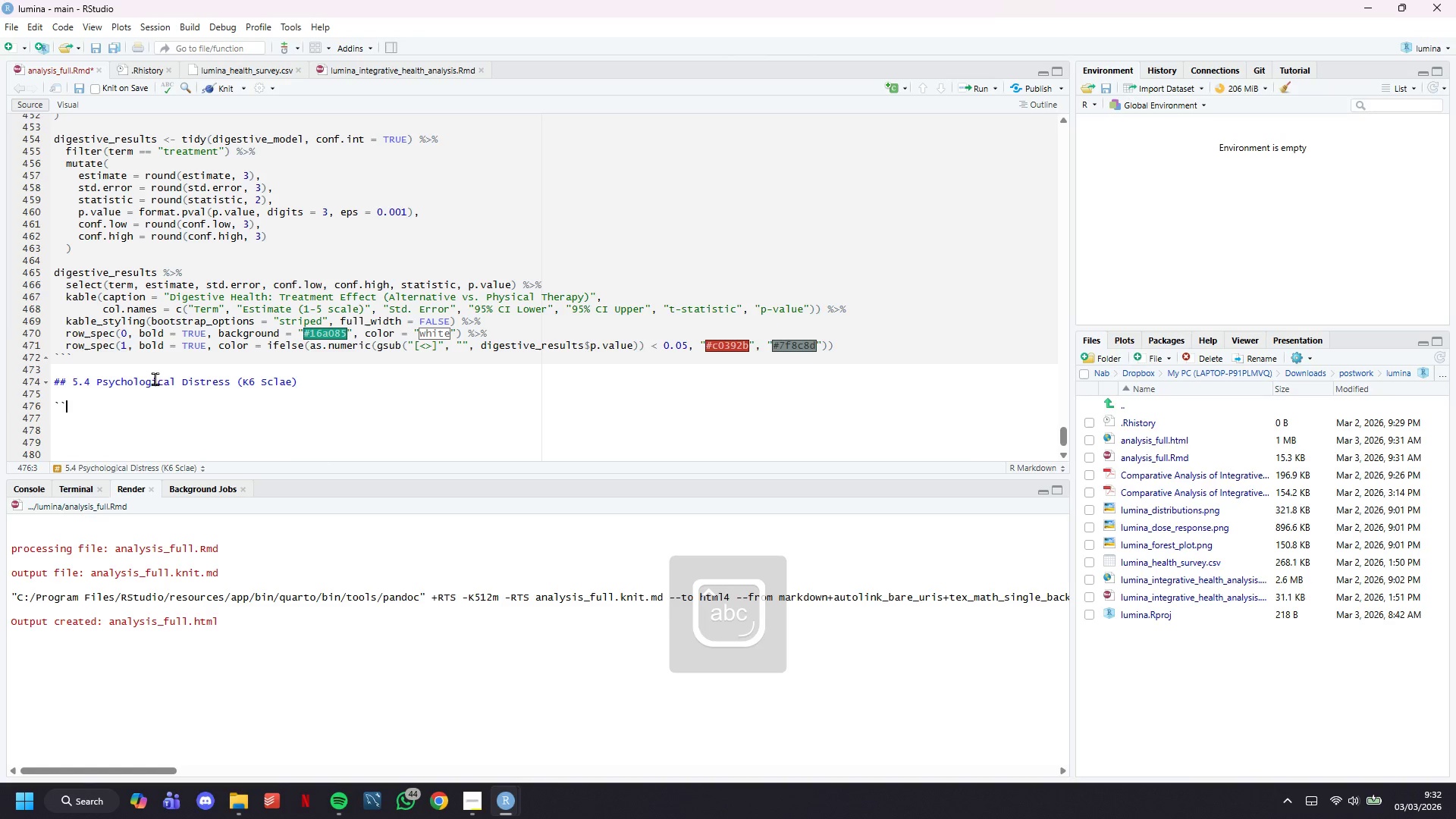 
key(Backquote)
 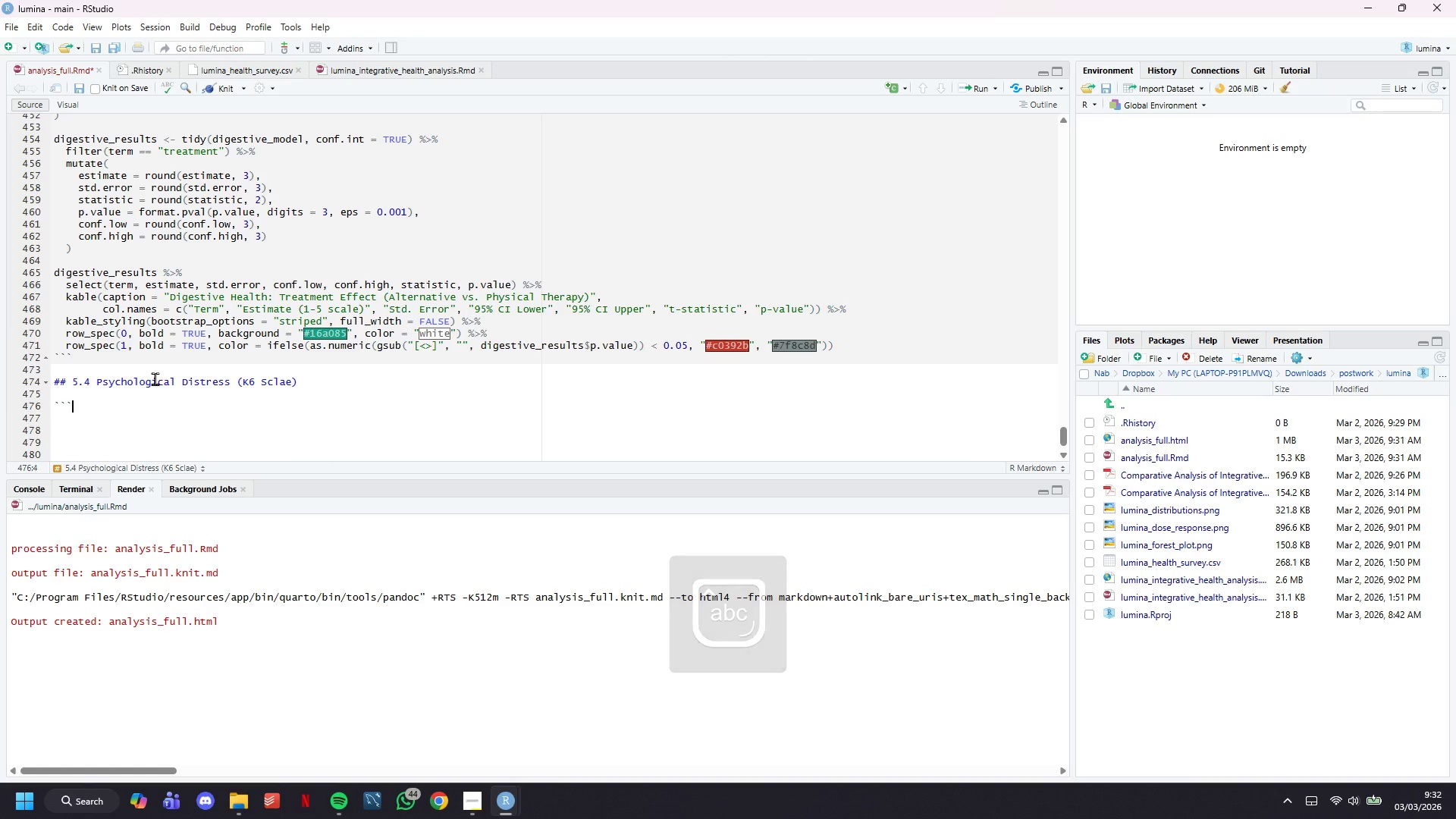 
key(Enter)
 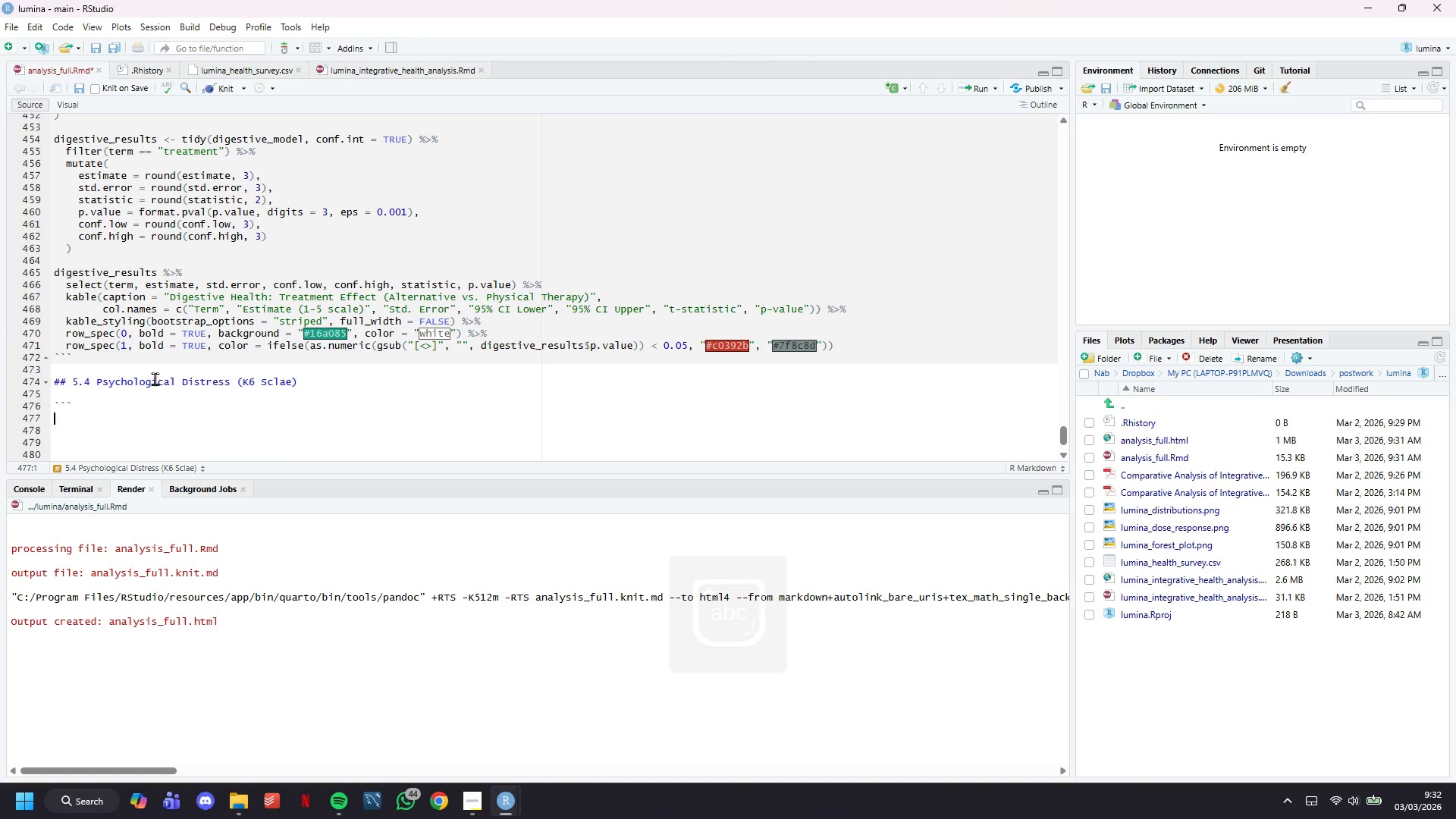 
key(Enter)
 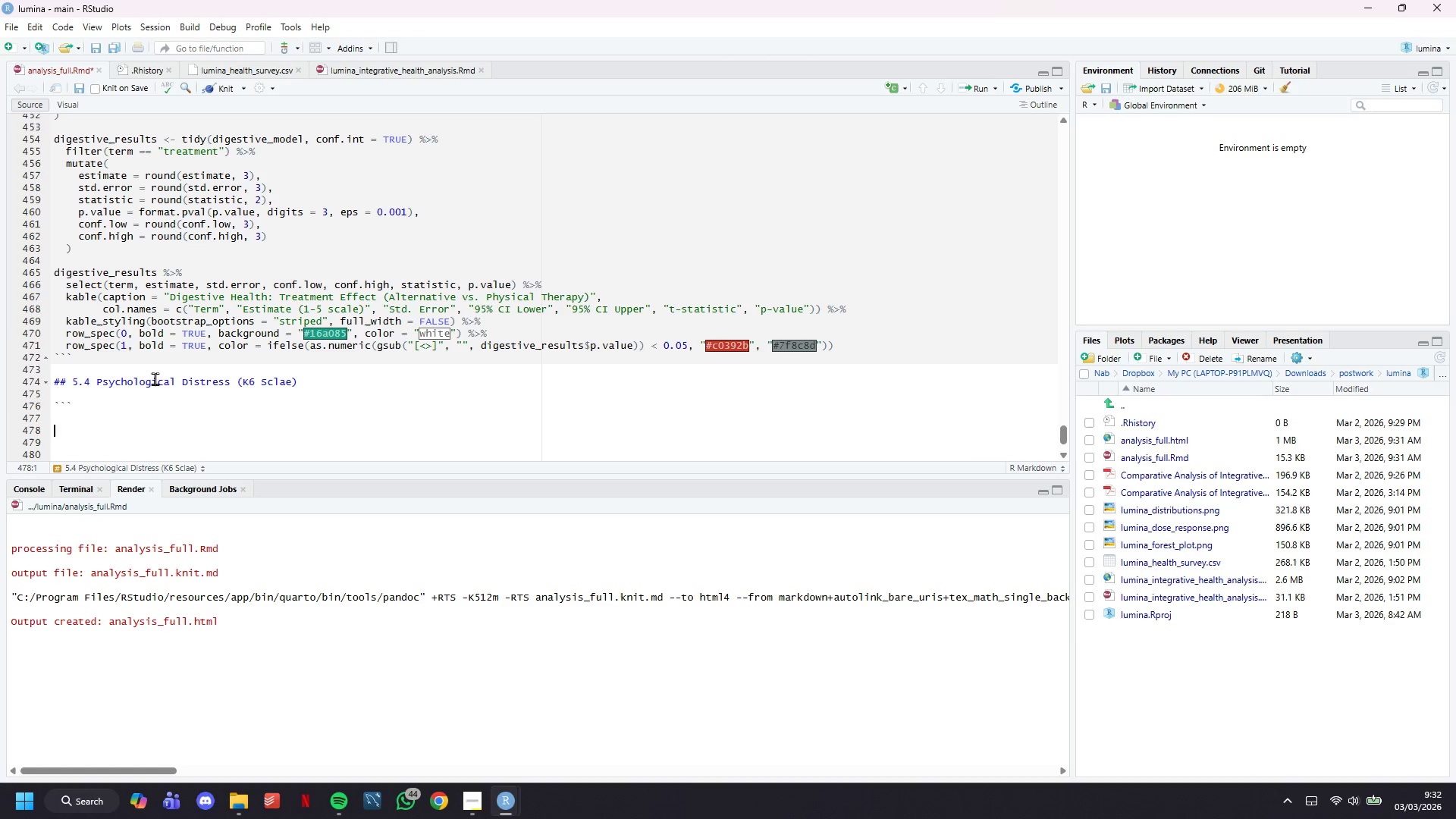 
key(Backquote)
 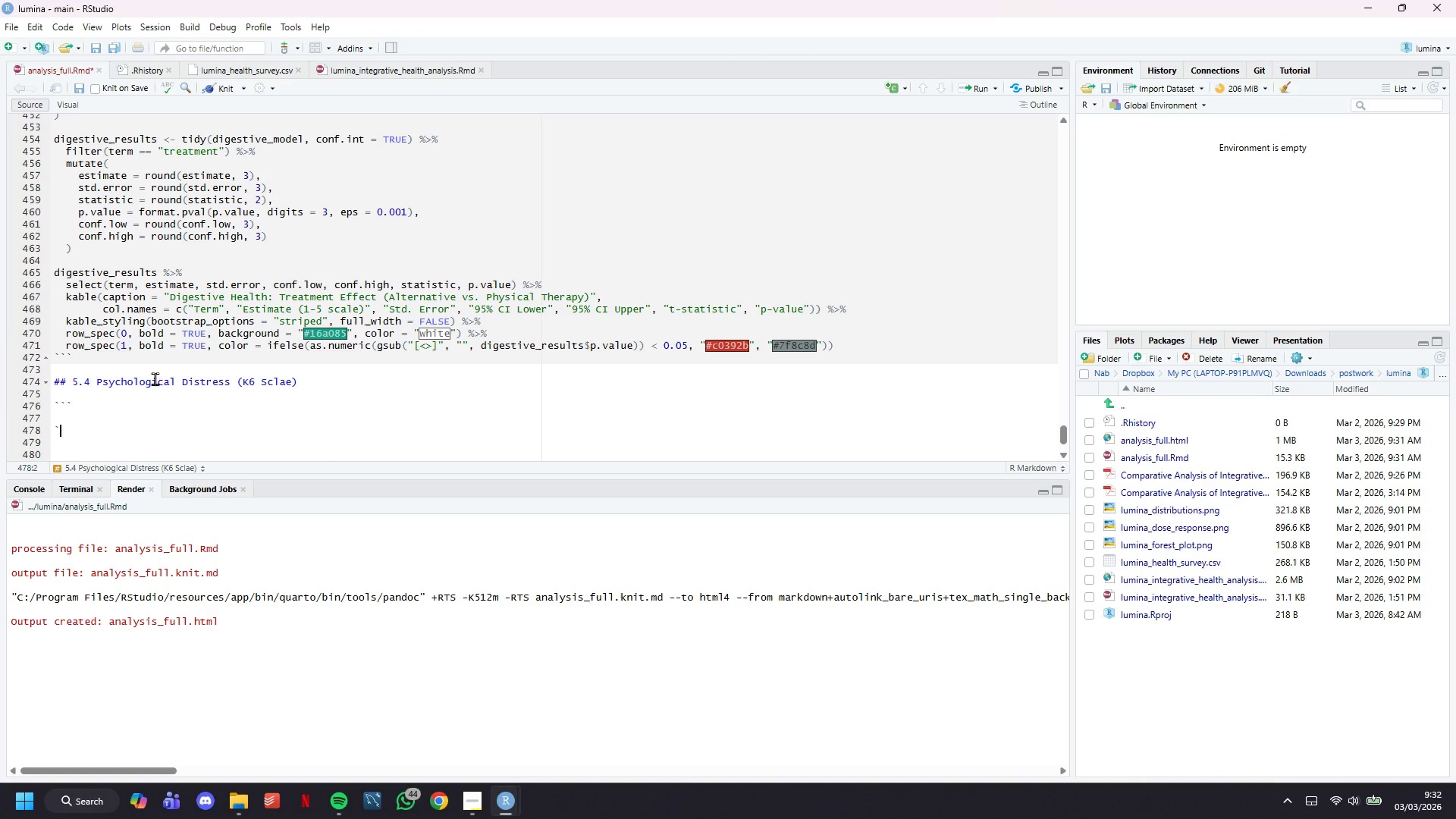 
key(Backquote)
 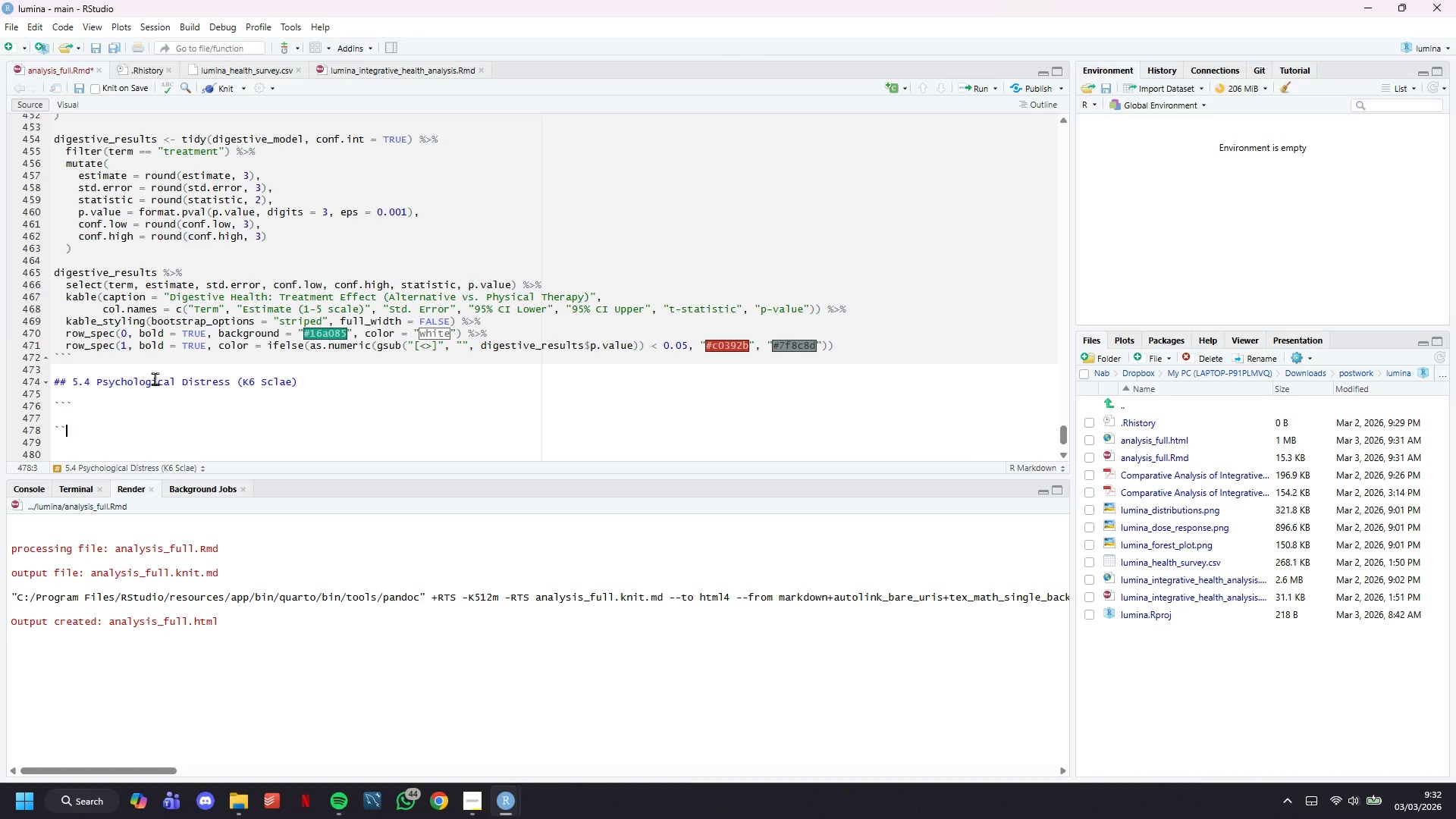 
key(Backquote)
 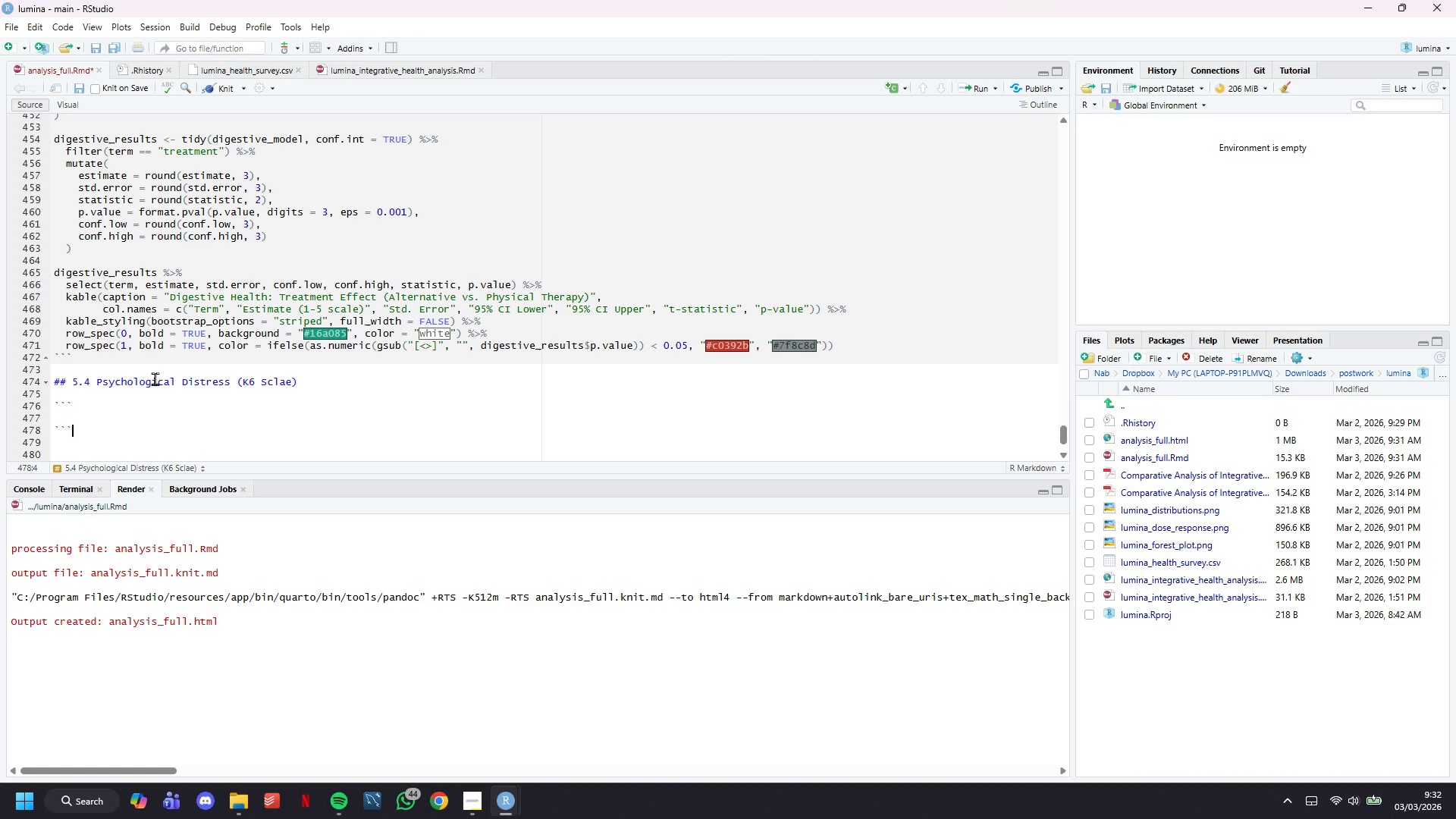 
key(ArrowUp)
 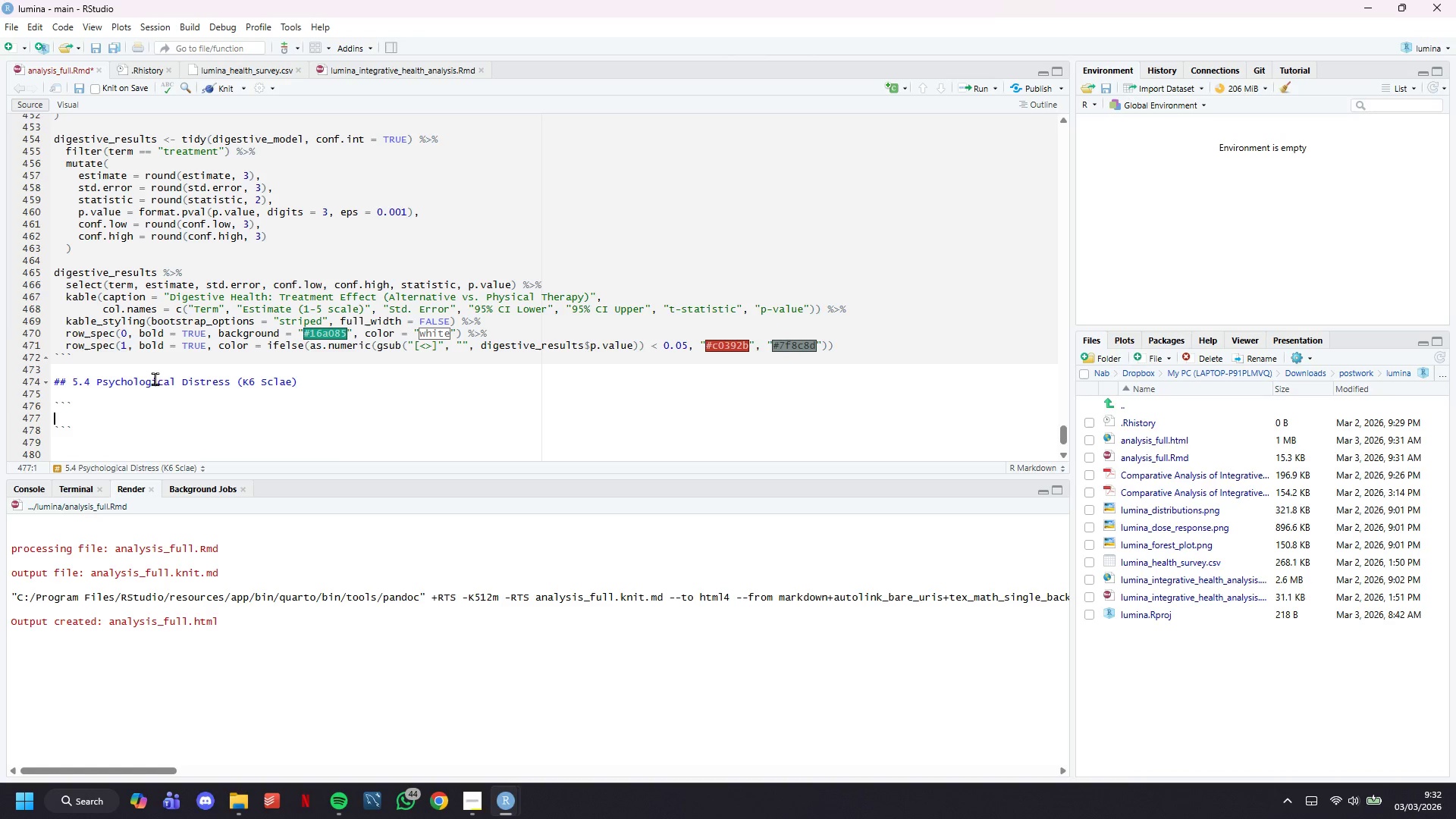 
key(ArrowUp)
 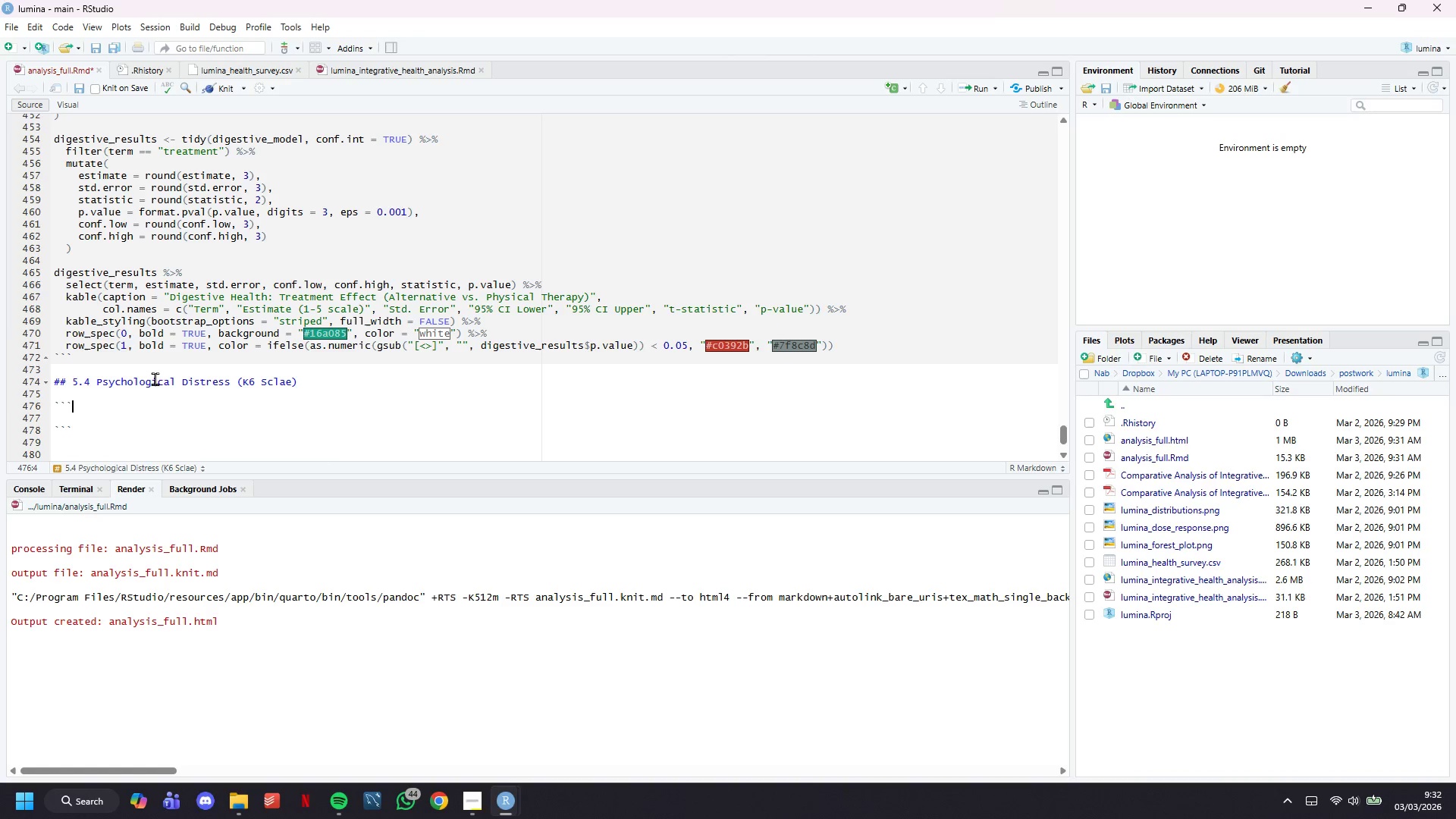 
type({r psych_analysis)
 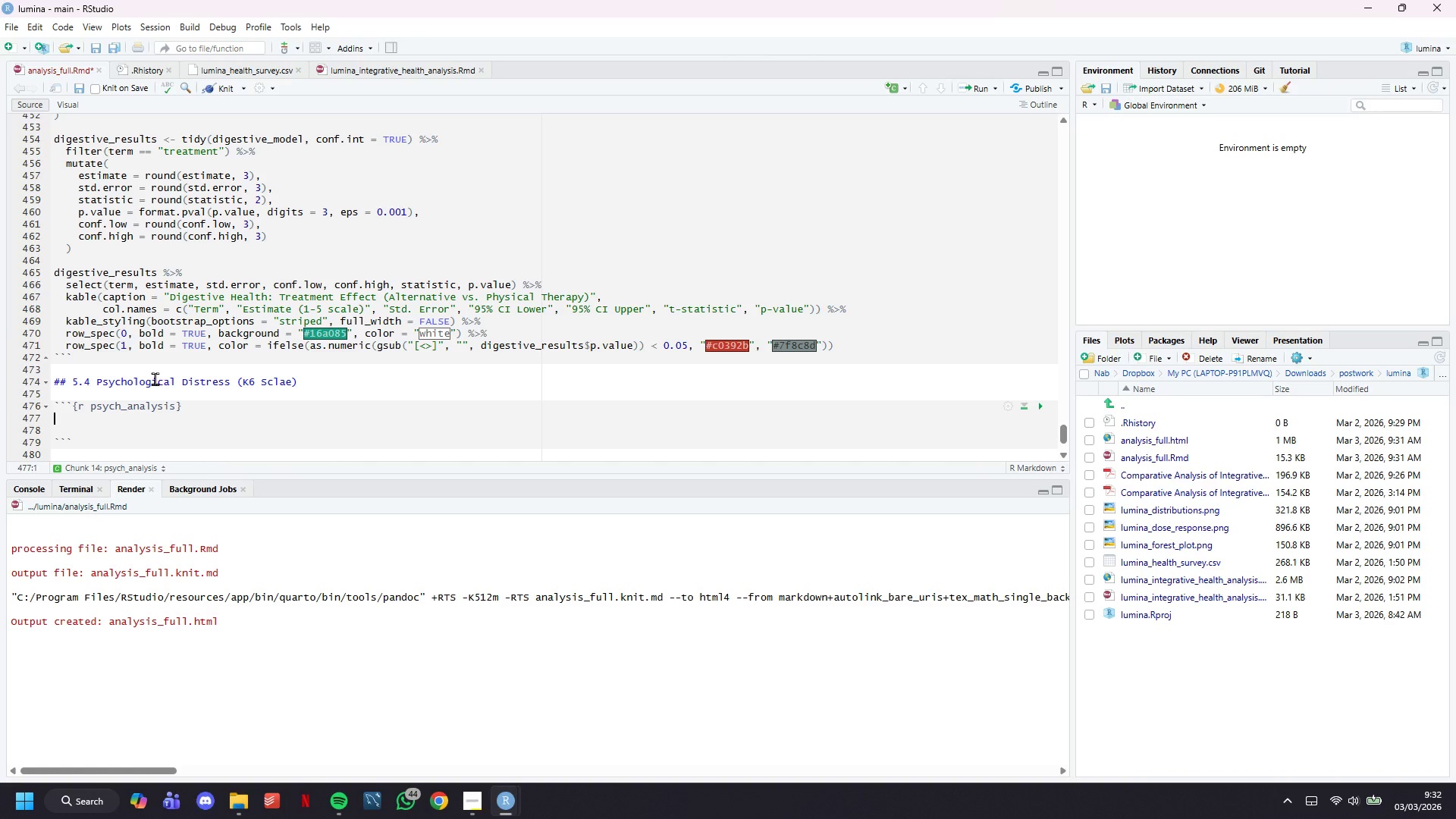 
 